 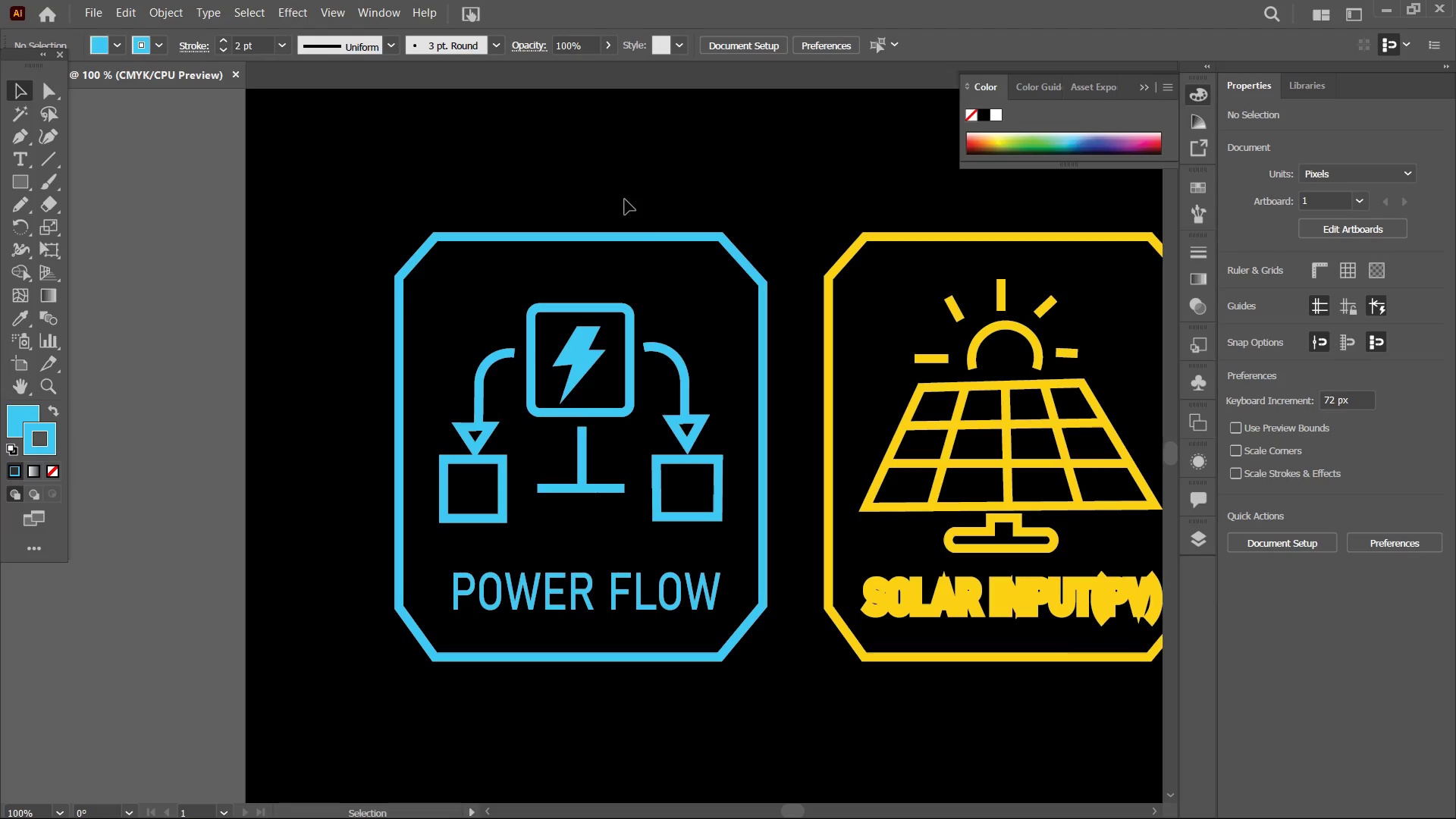 
hold_key(key=Space, duration=0.88)
 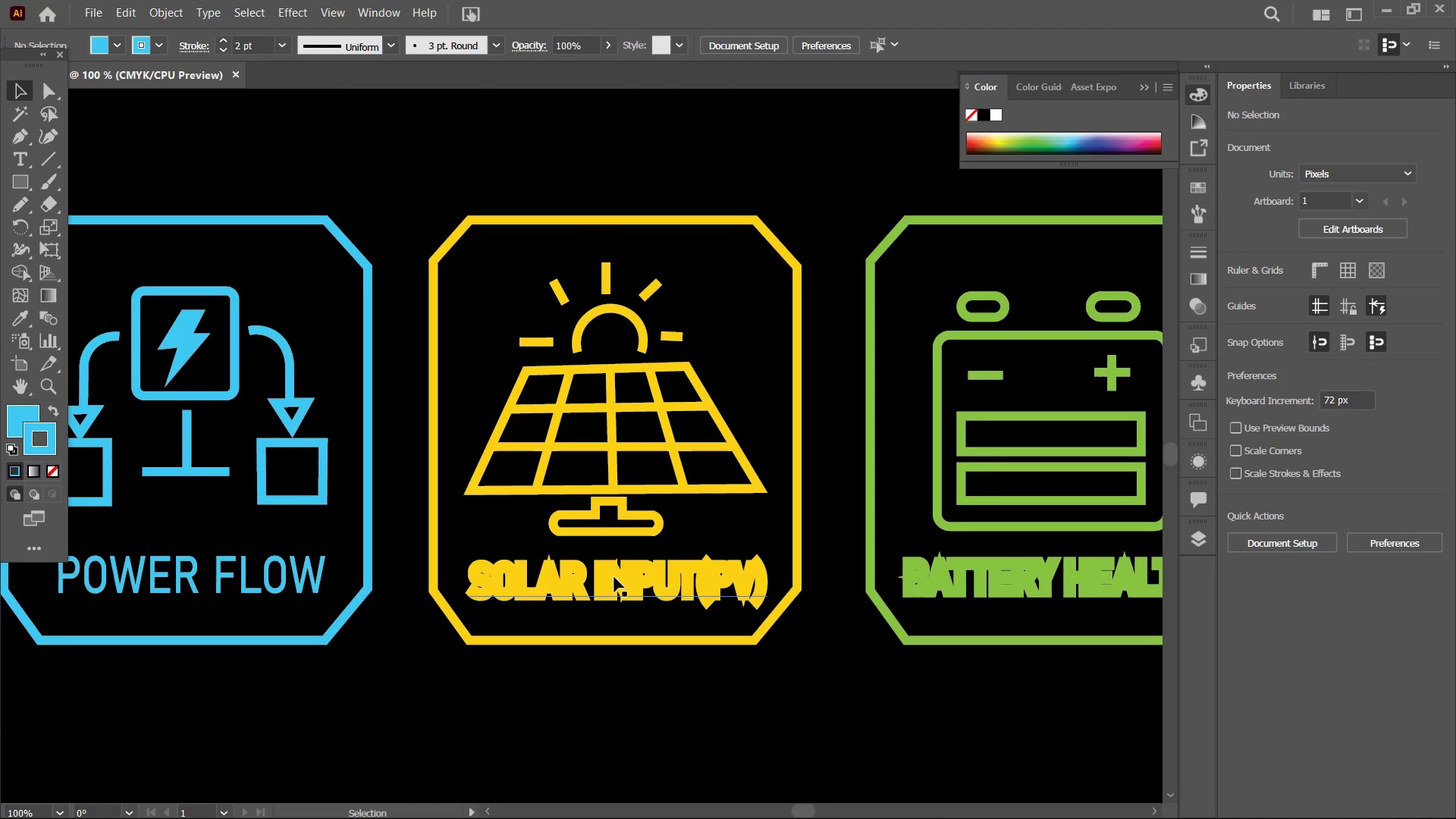 
left_click_drag(start_coordinate=[769, 253], to_coordinate=[373, 237])
 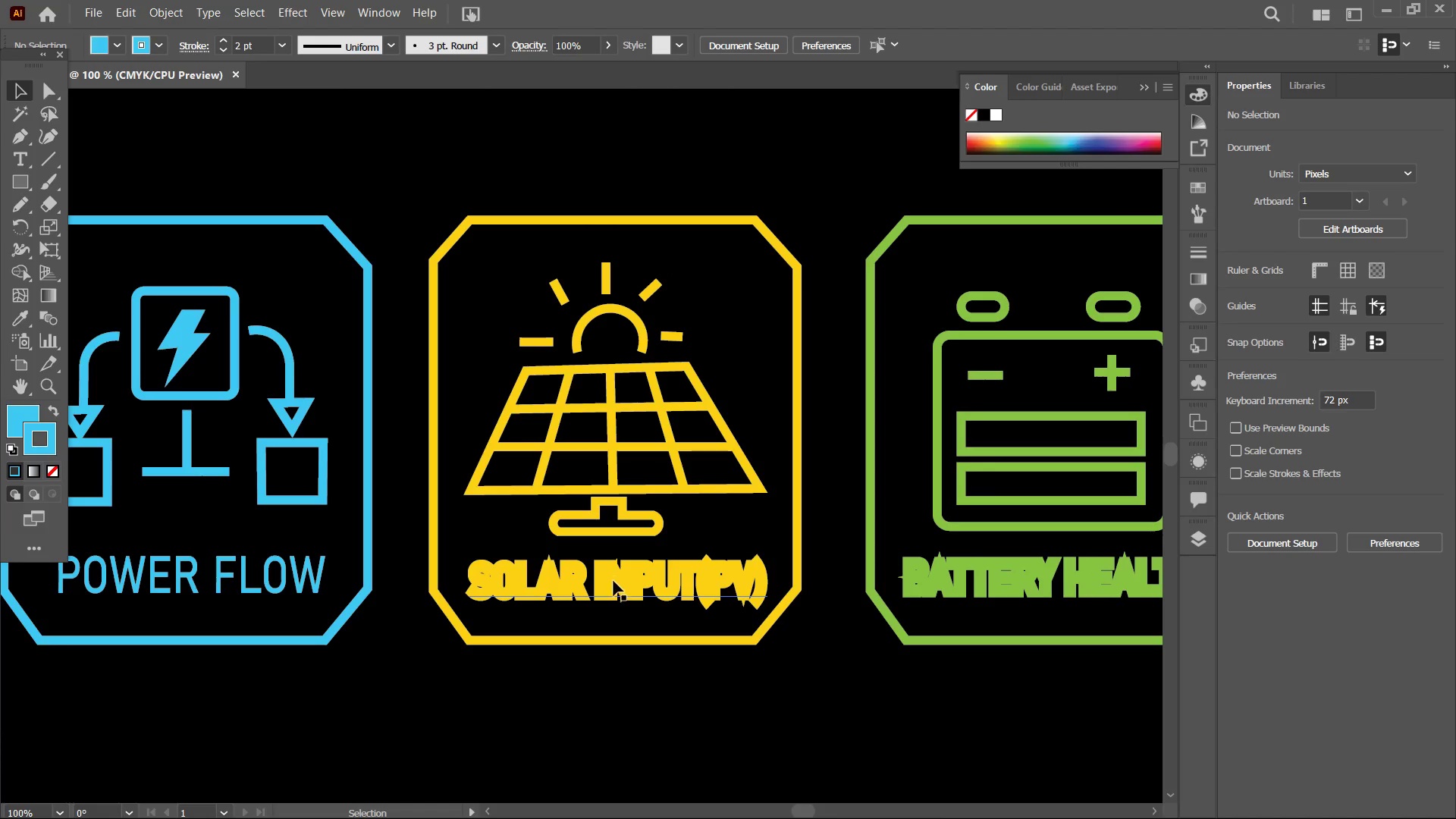 
double_click([613, 581])
 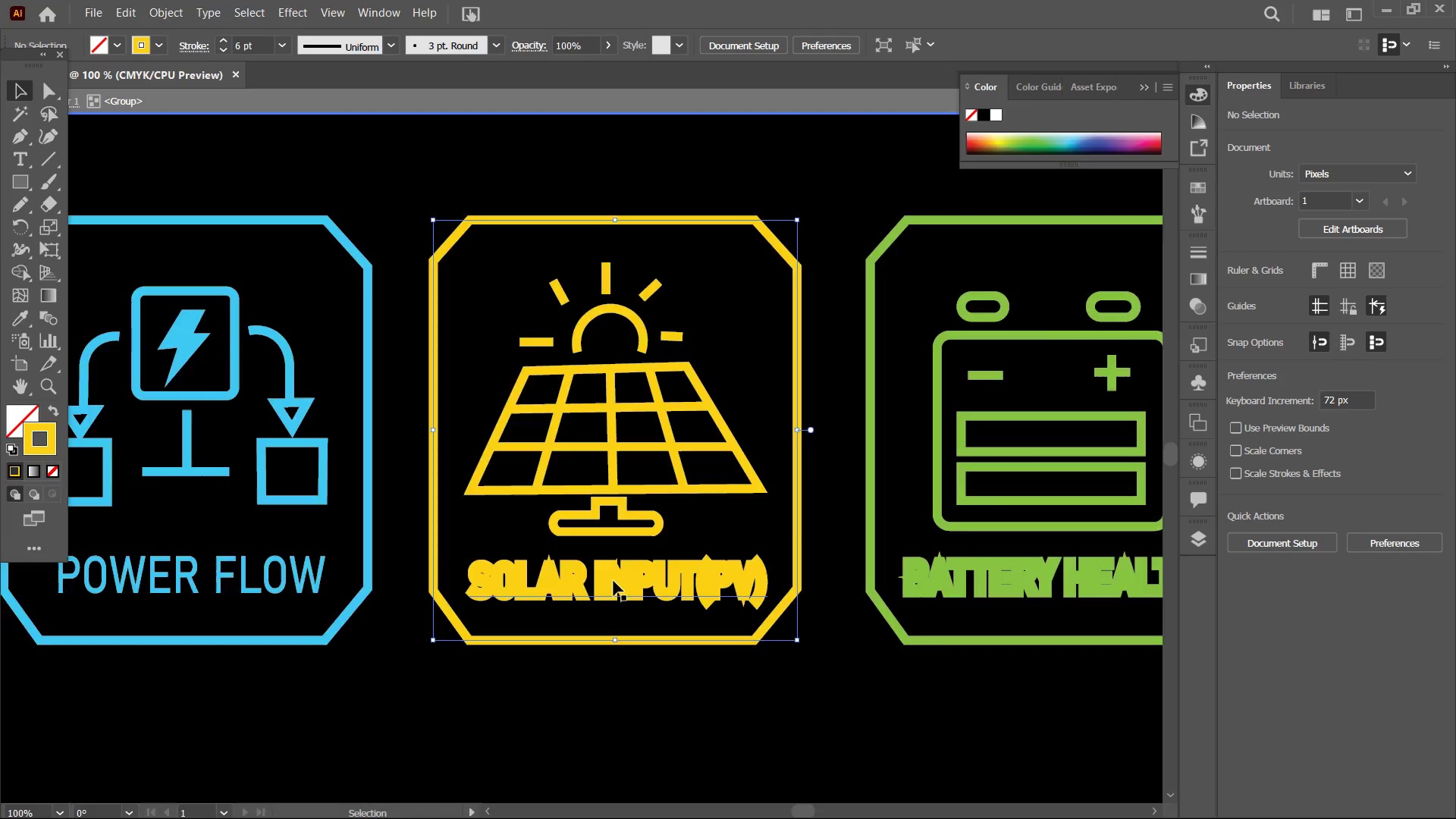 
triple_click([613, 581])
 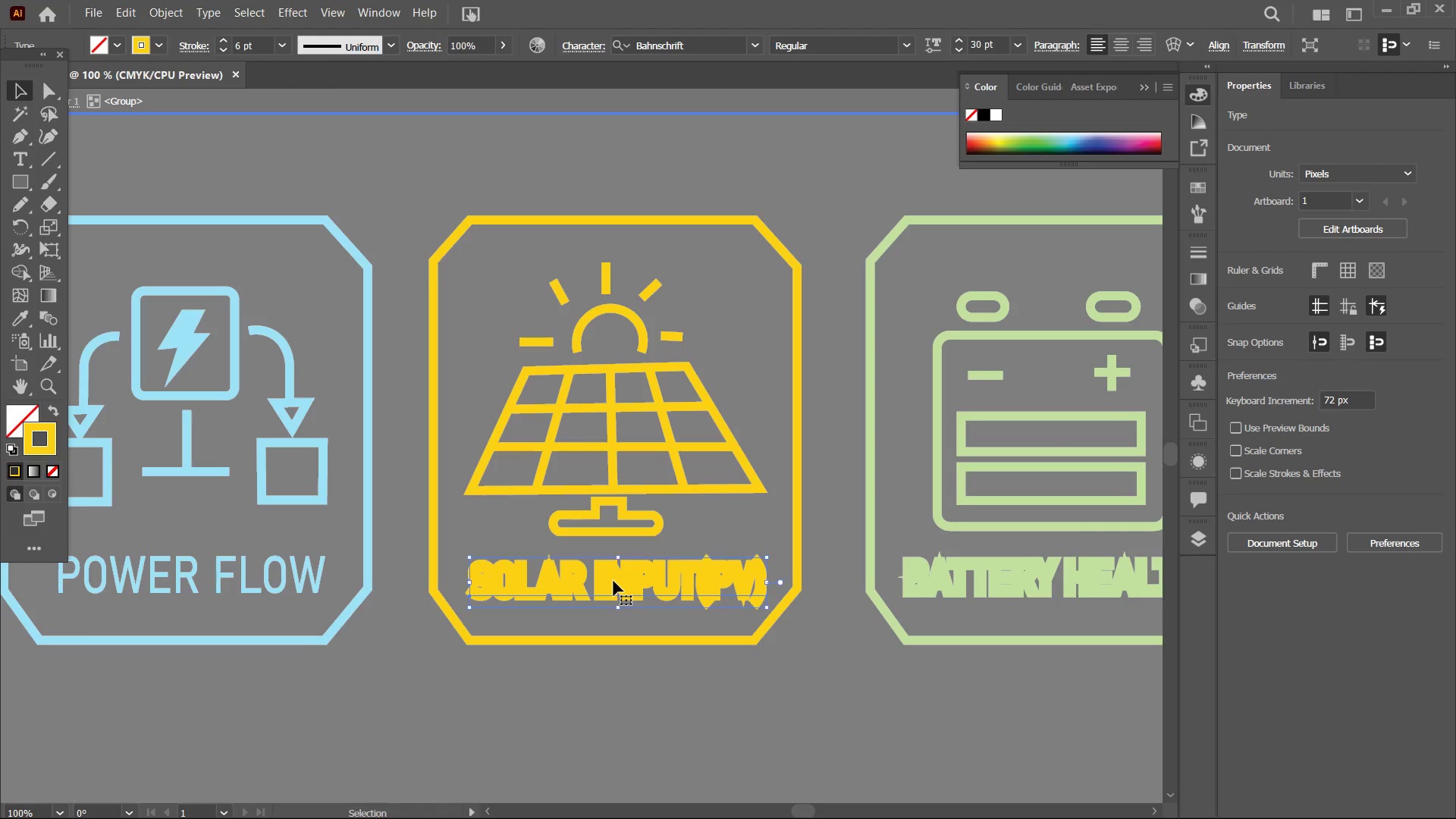 
triple_click([613, 581])
 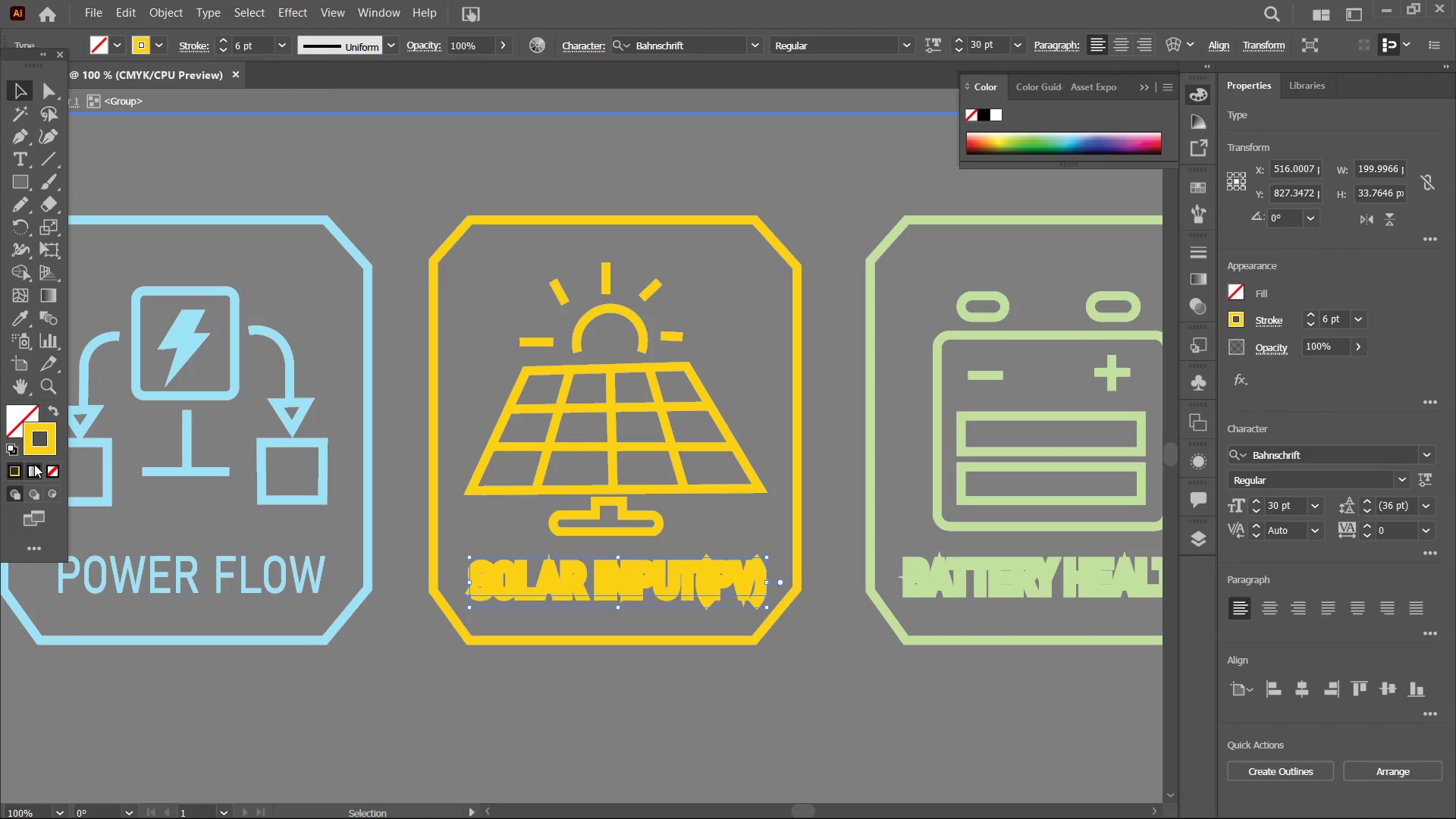 
left_click([51, 472])
 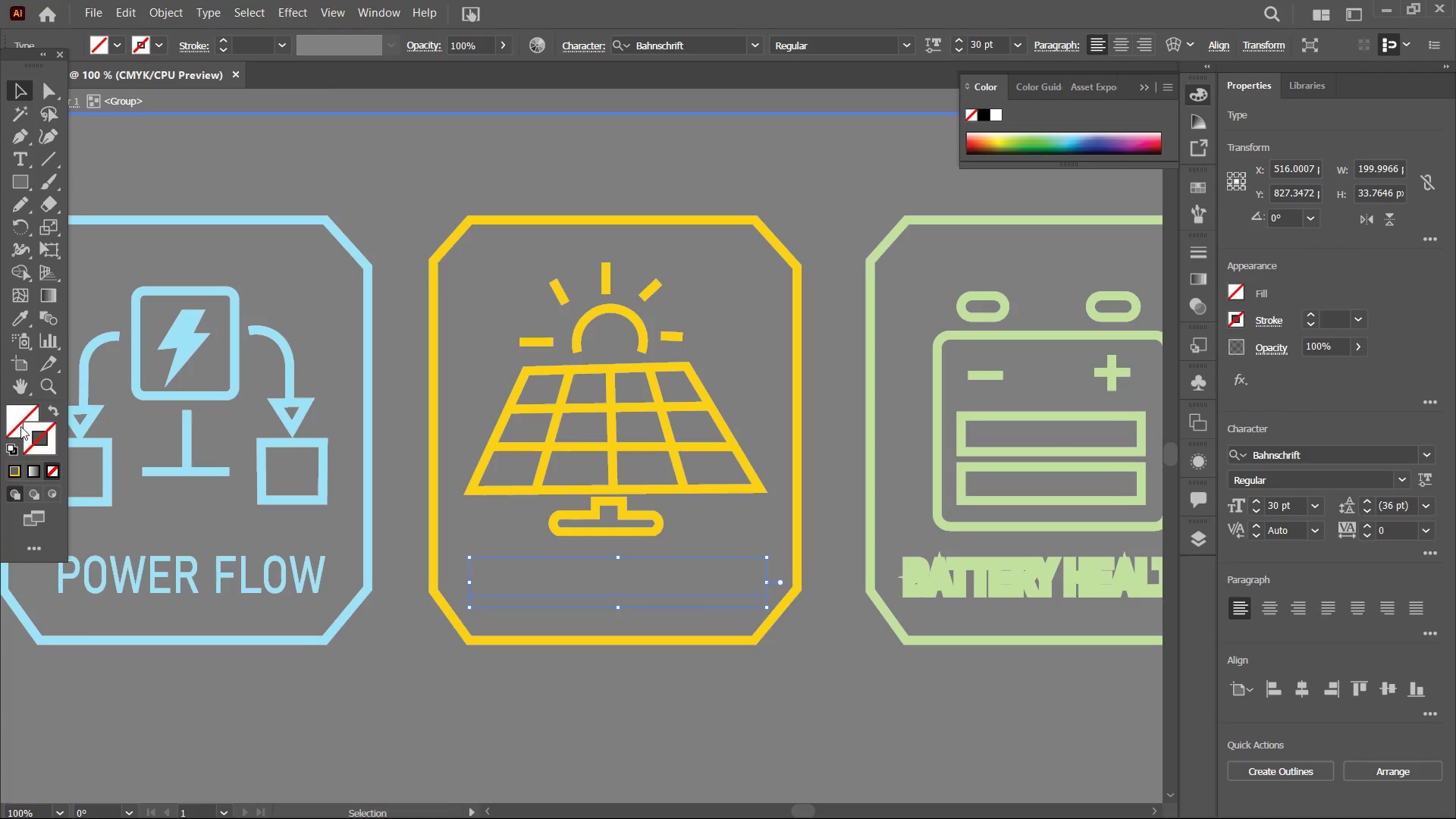 
double_click([20, 423])
 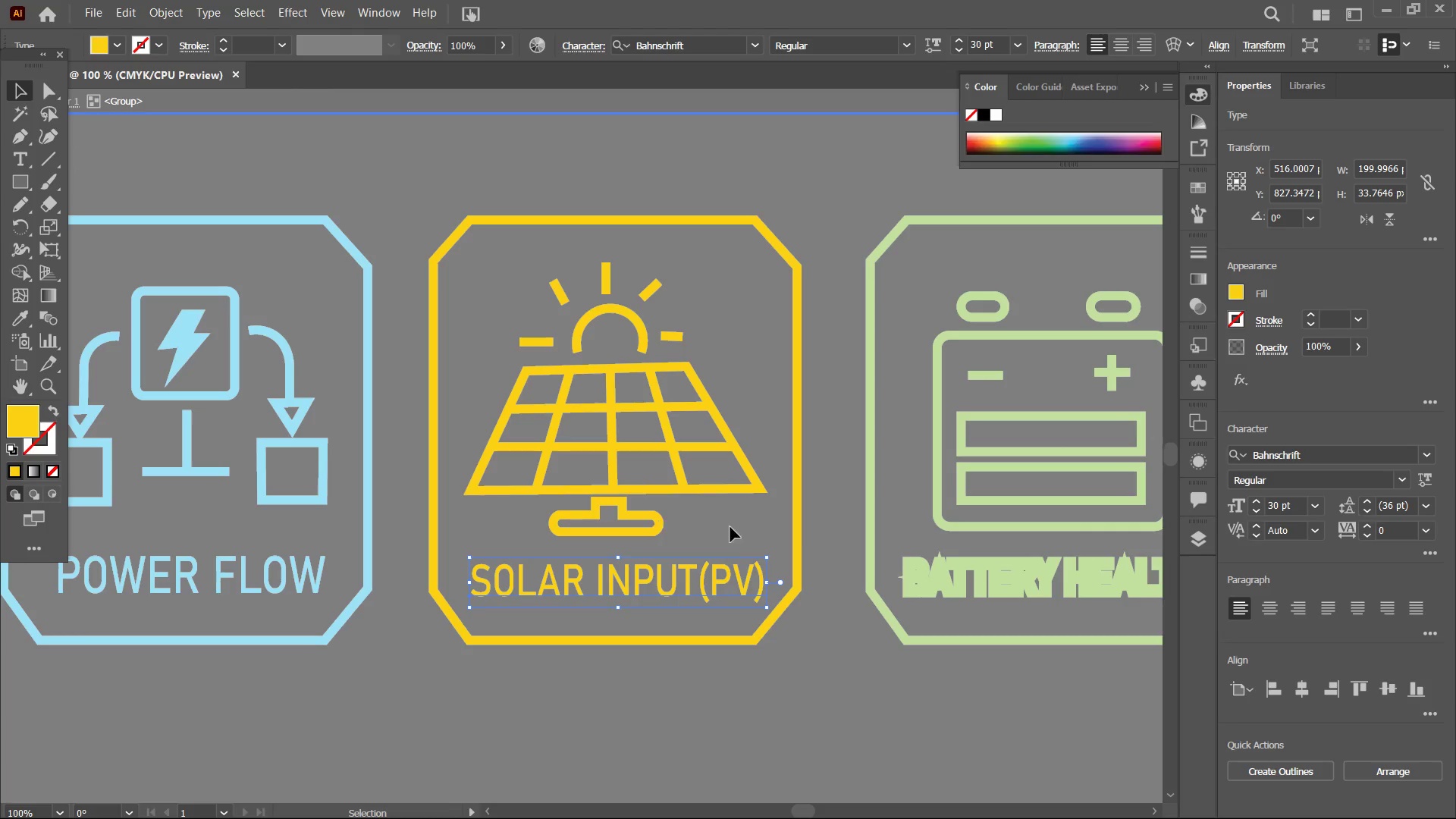 
left_click([633, 527])
 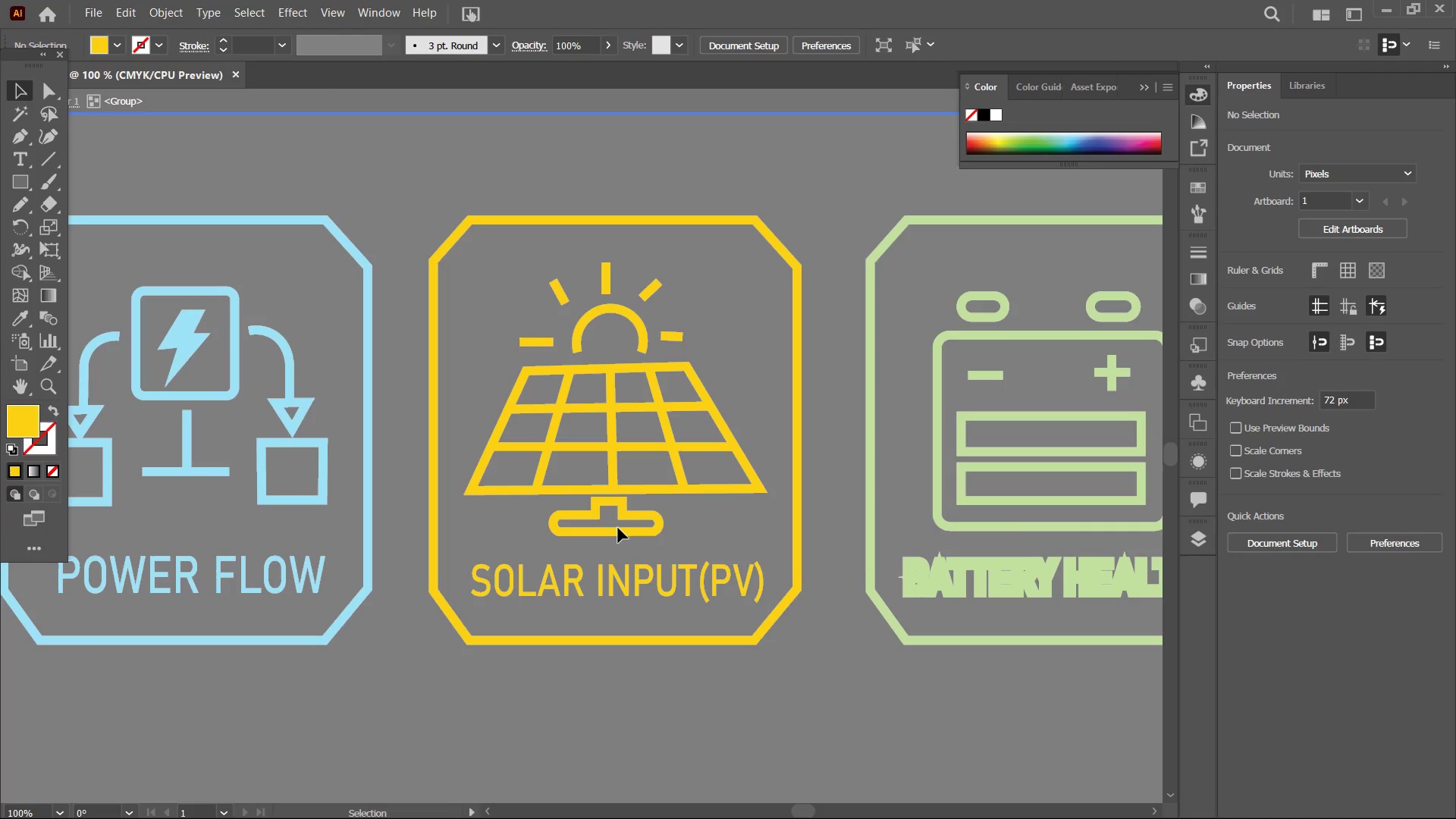 
double_click([617, 528])
 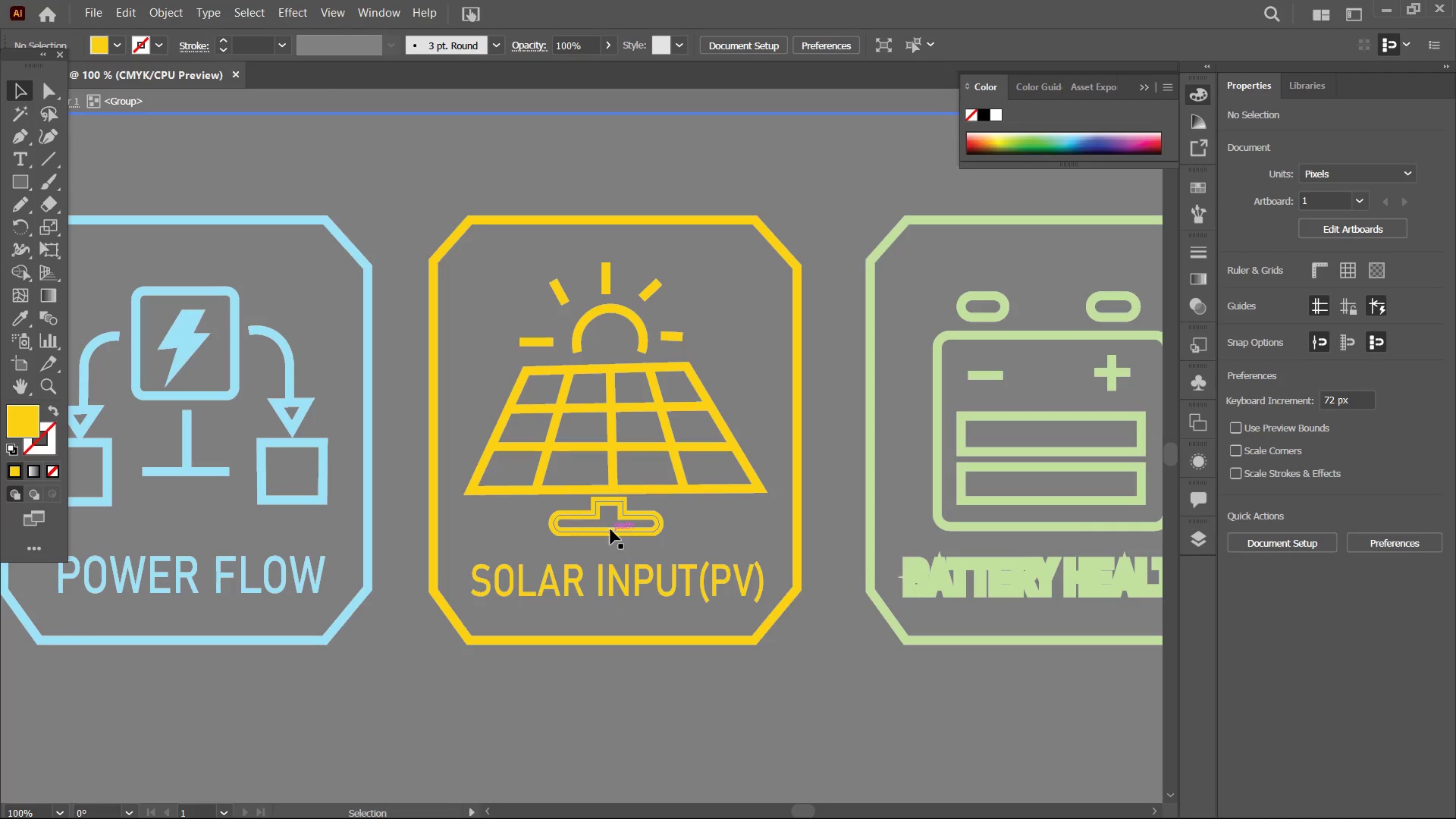 
triple_click([609, 530])
 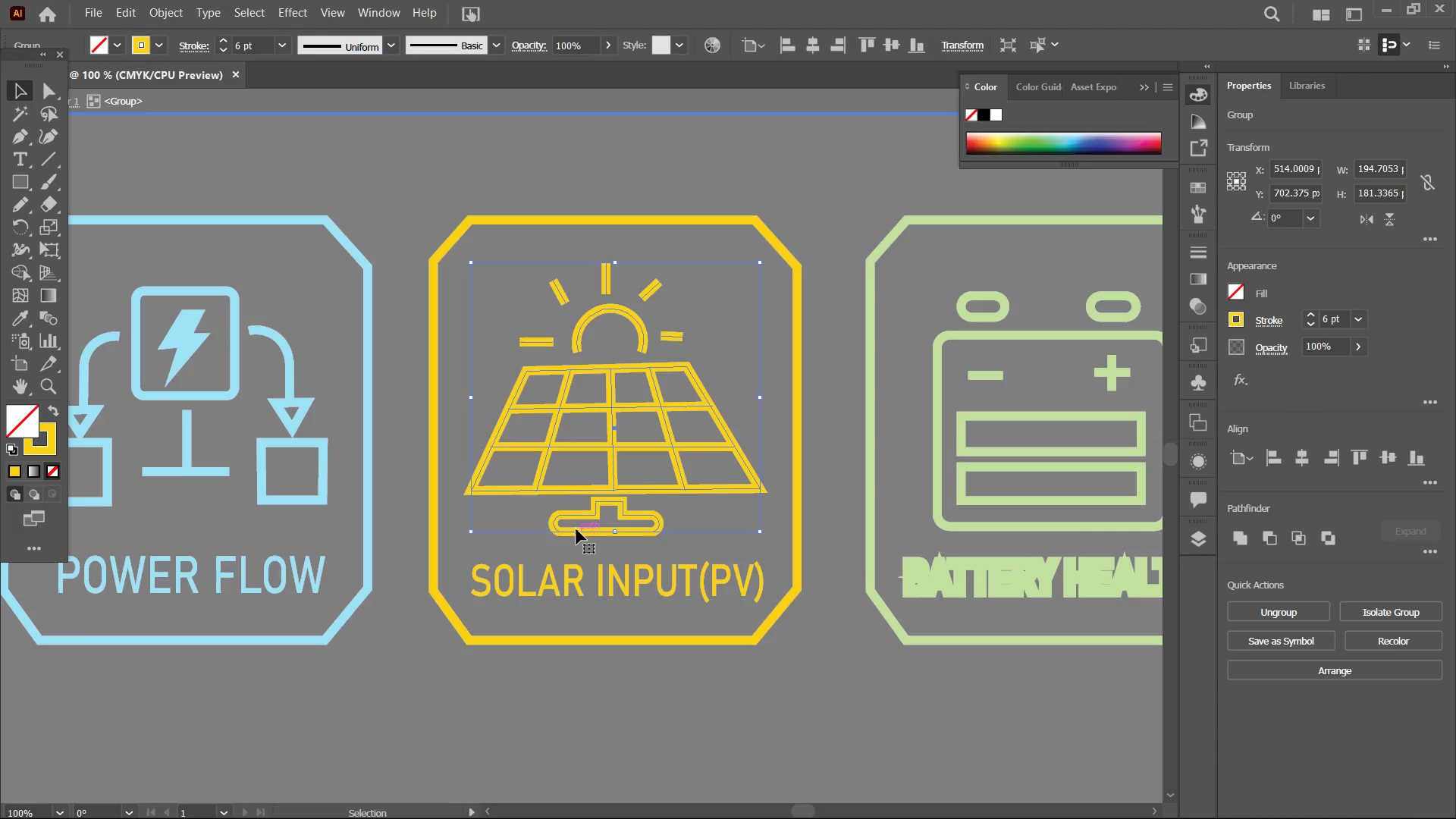 
double_click([576, 530])
 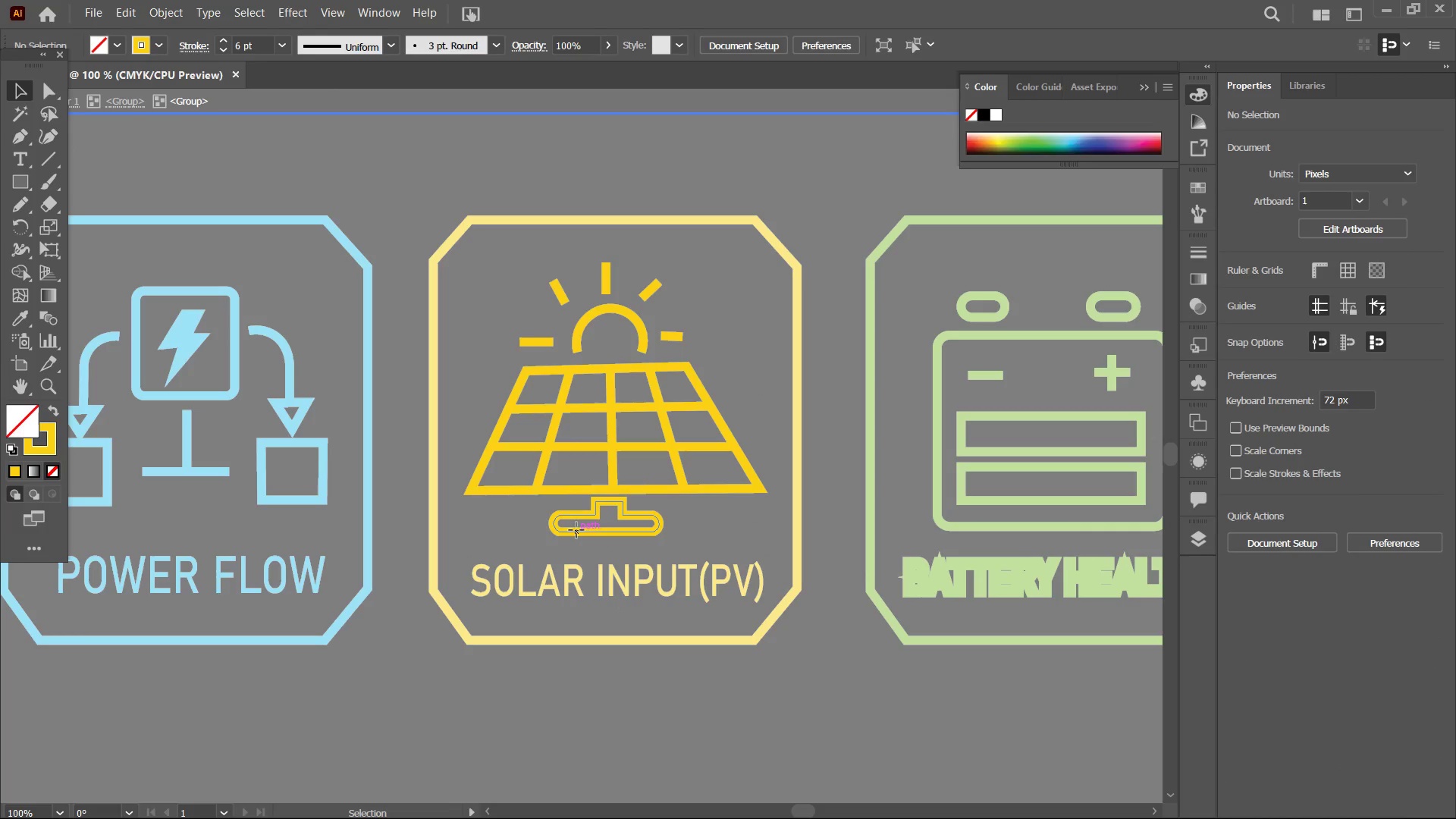 
triple_click([576, 530])
 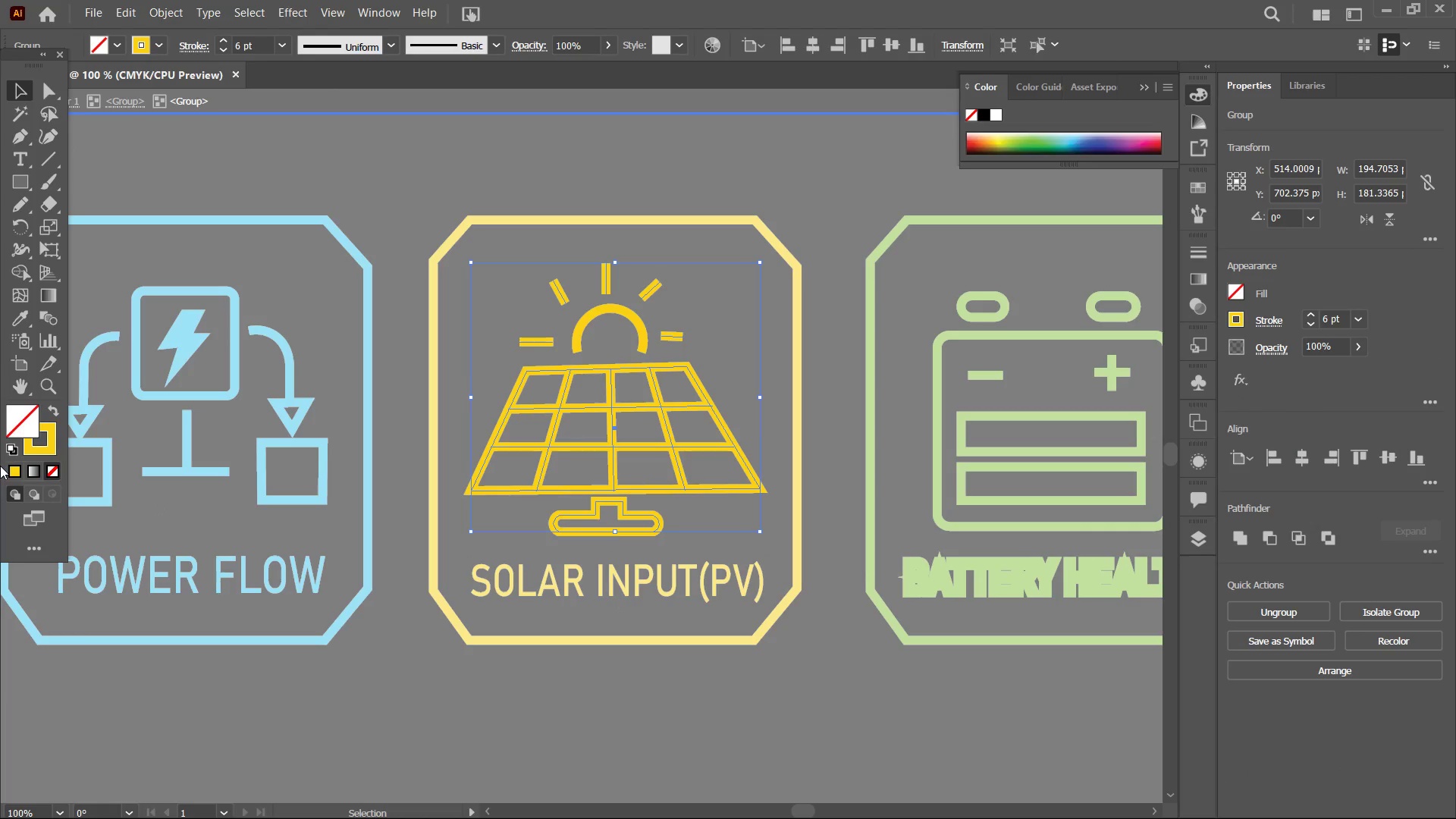 
left_click([7, 467])
 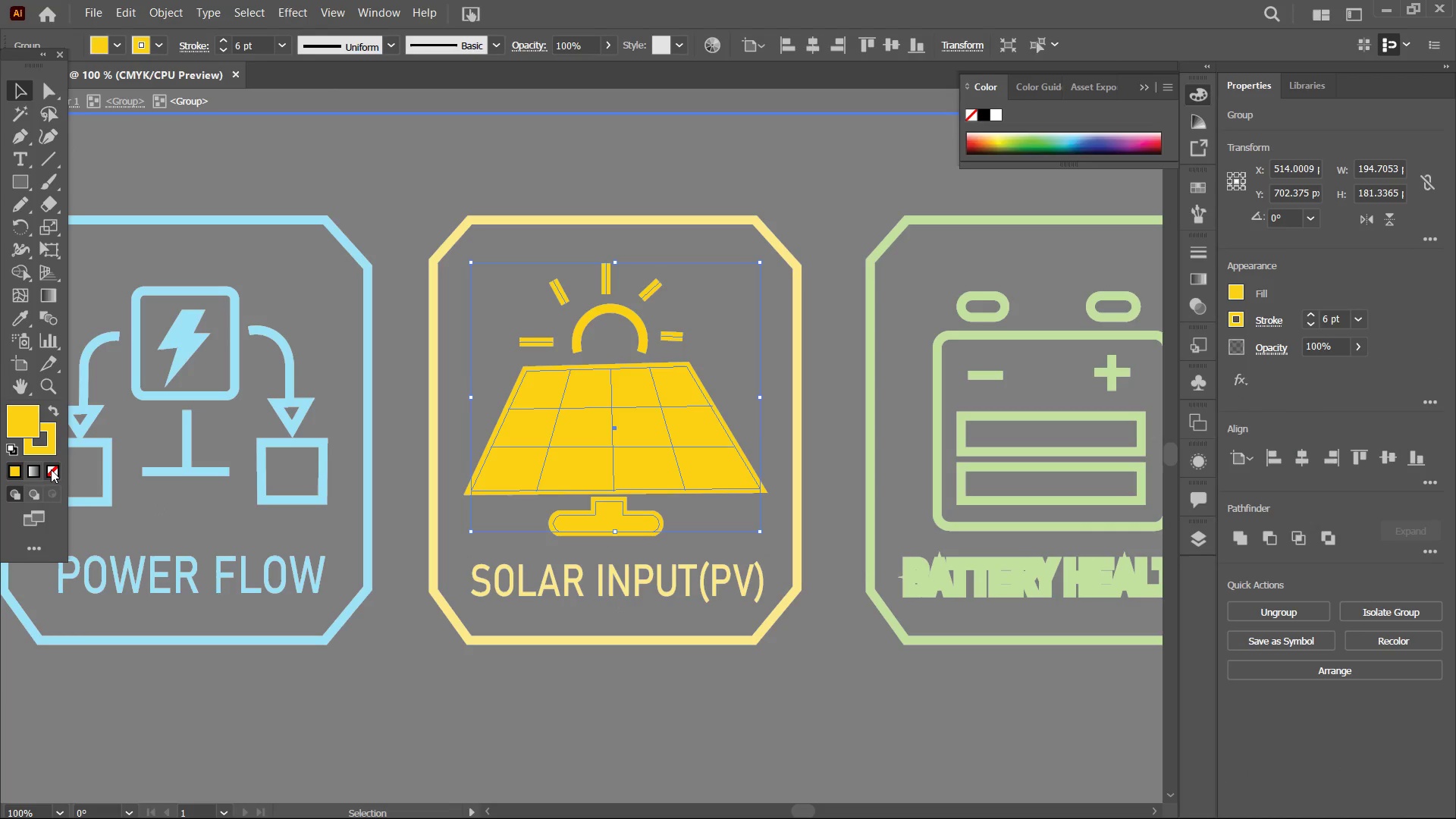 
double_click([54, 469])
 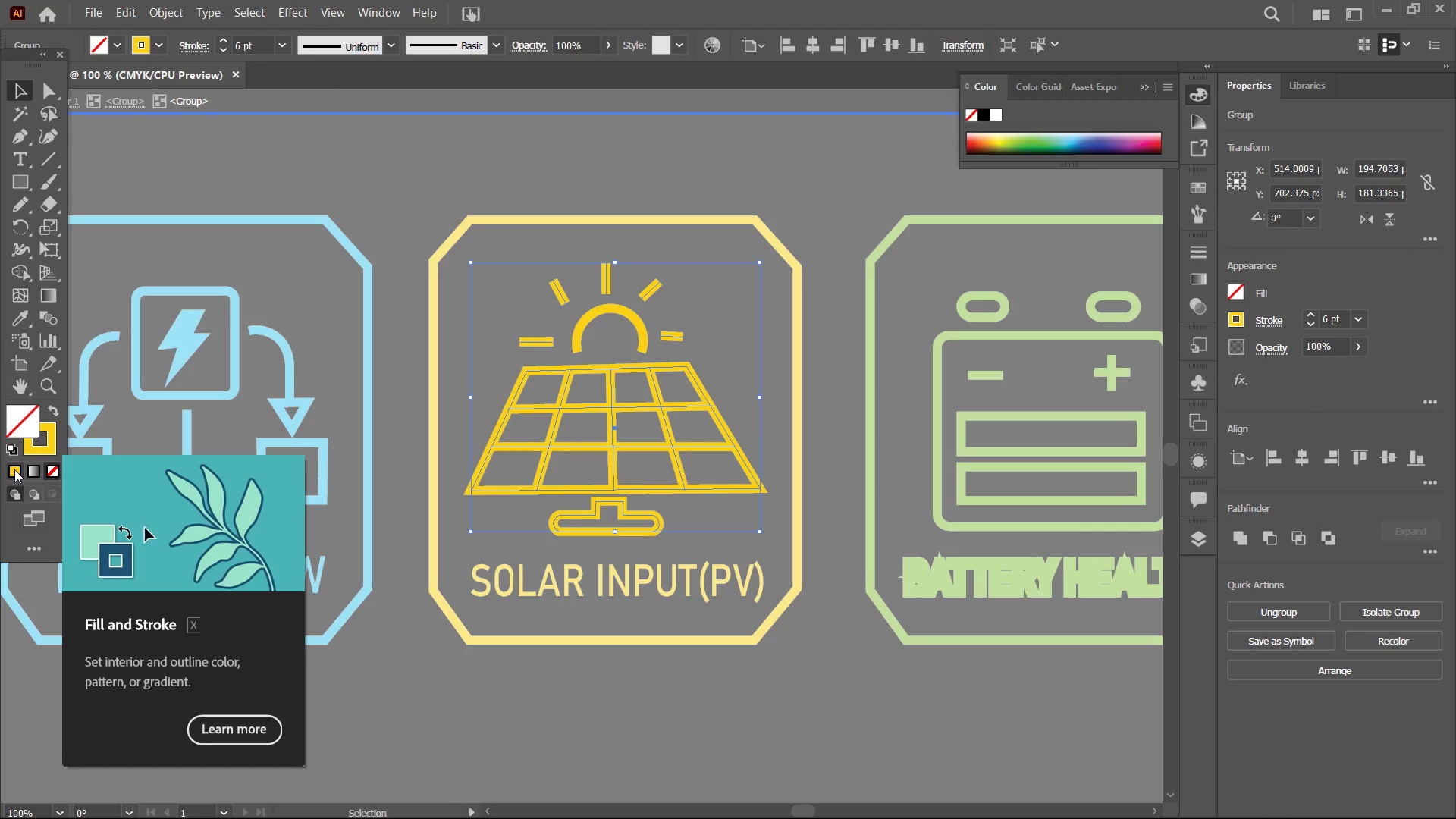 
double_click([49, 450])
 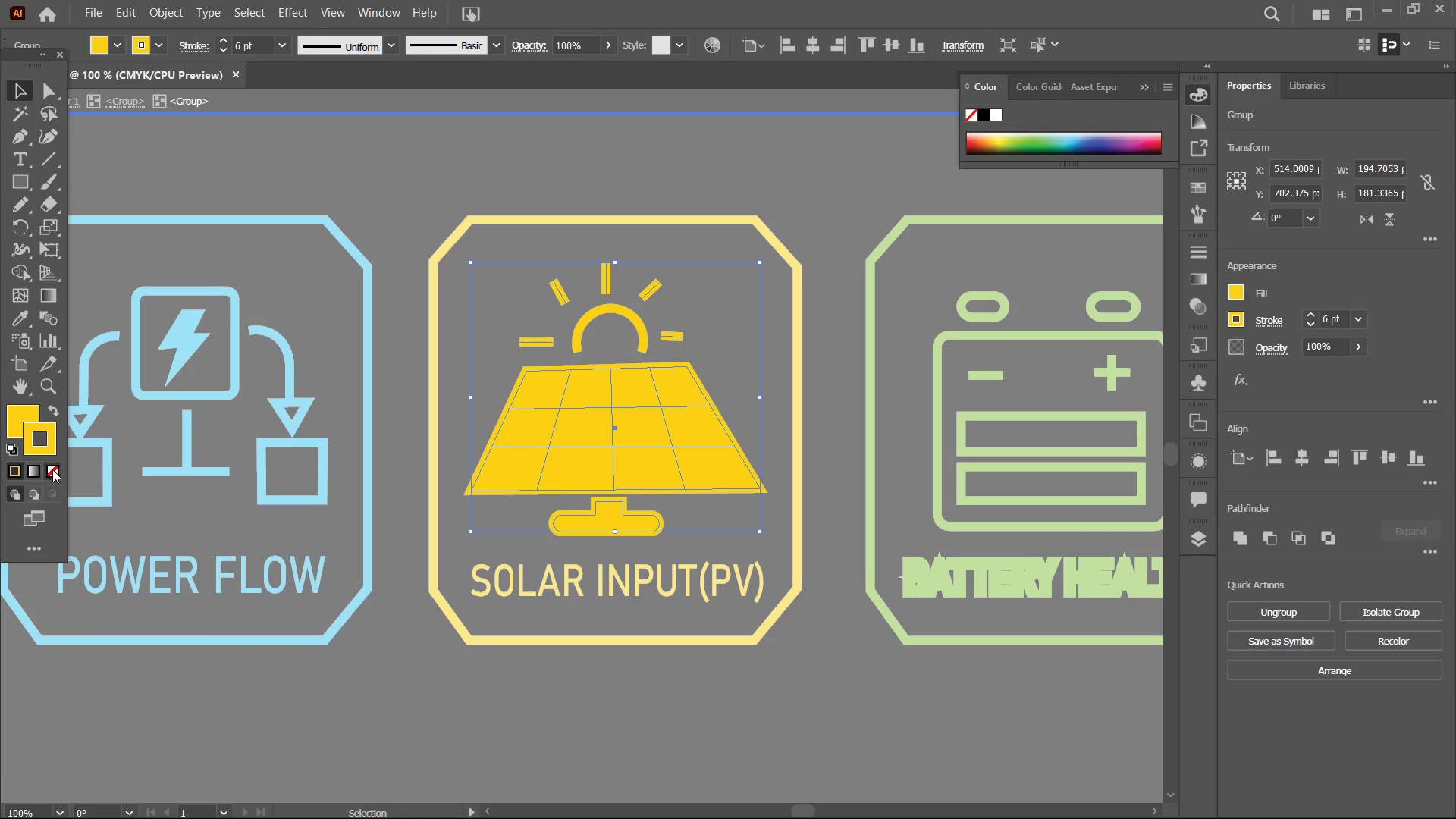 
triple_click([52, 470])
 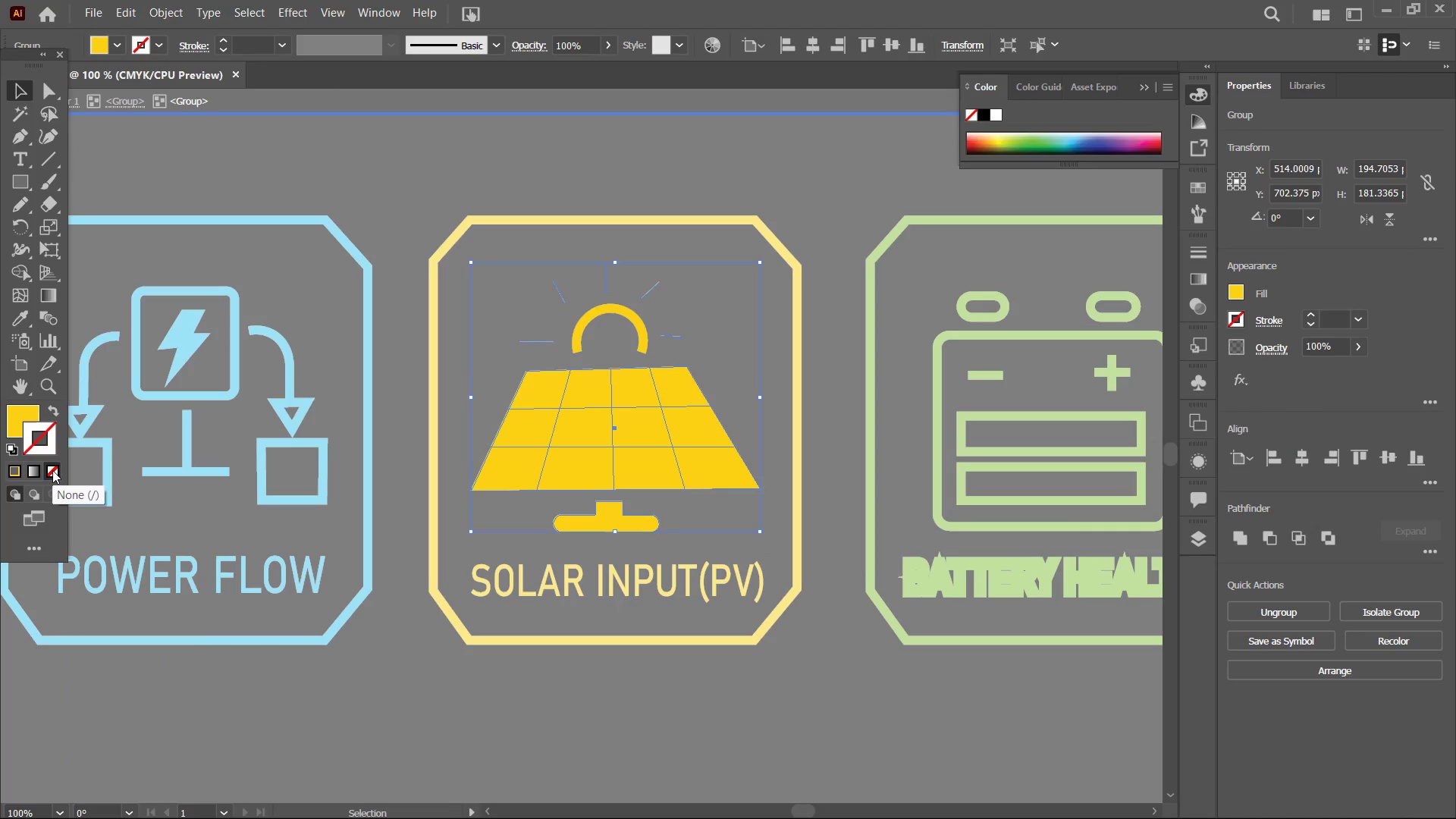 
key(Control+Z)
 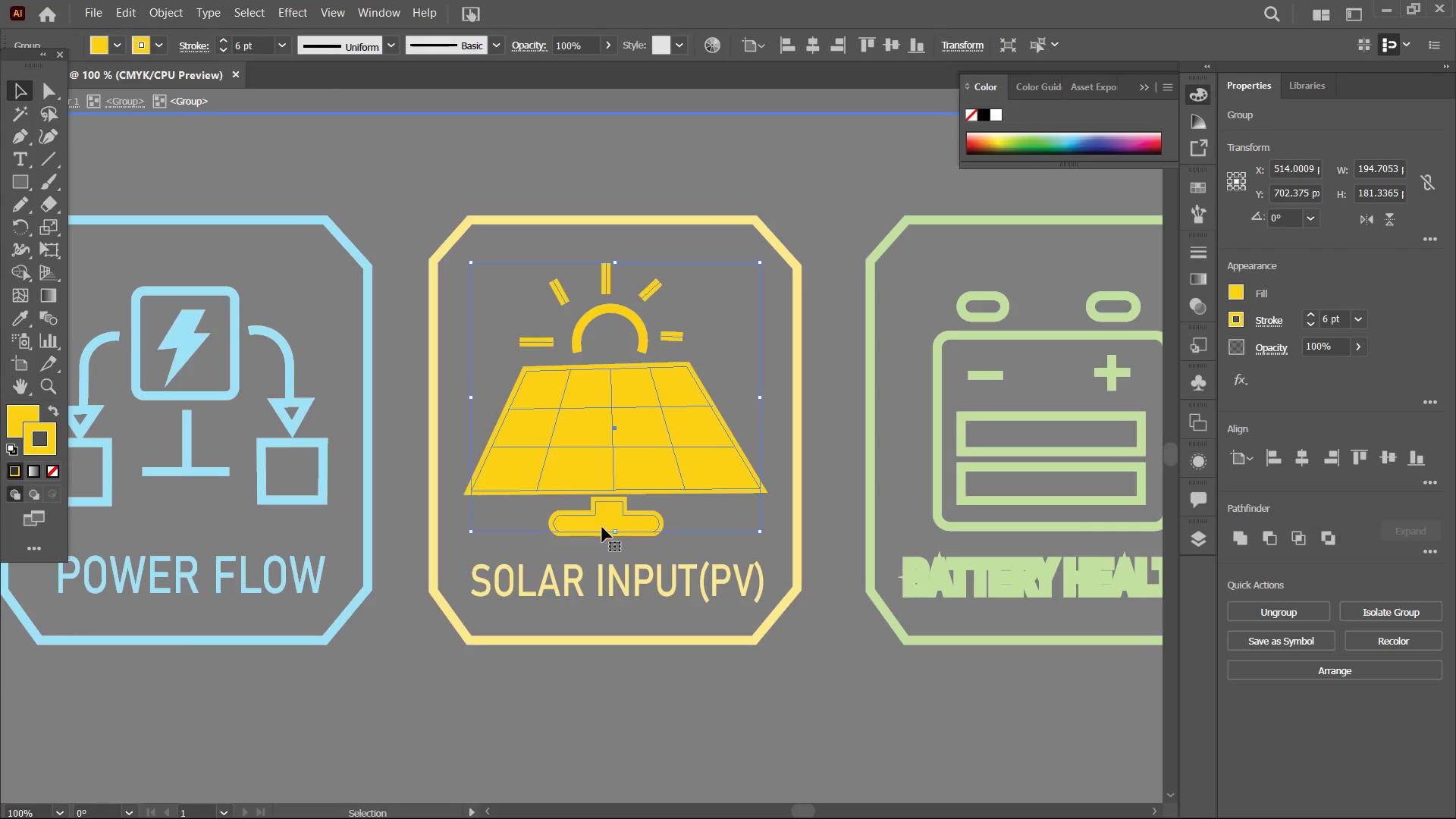 
left_click([607, 529])
 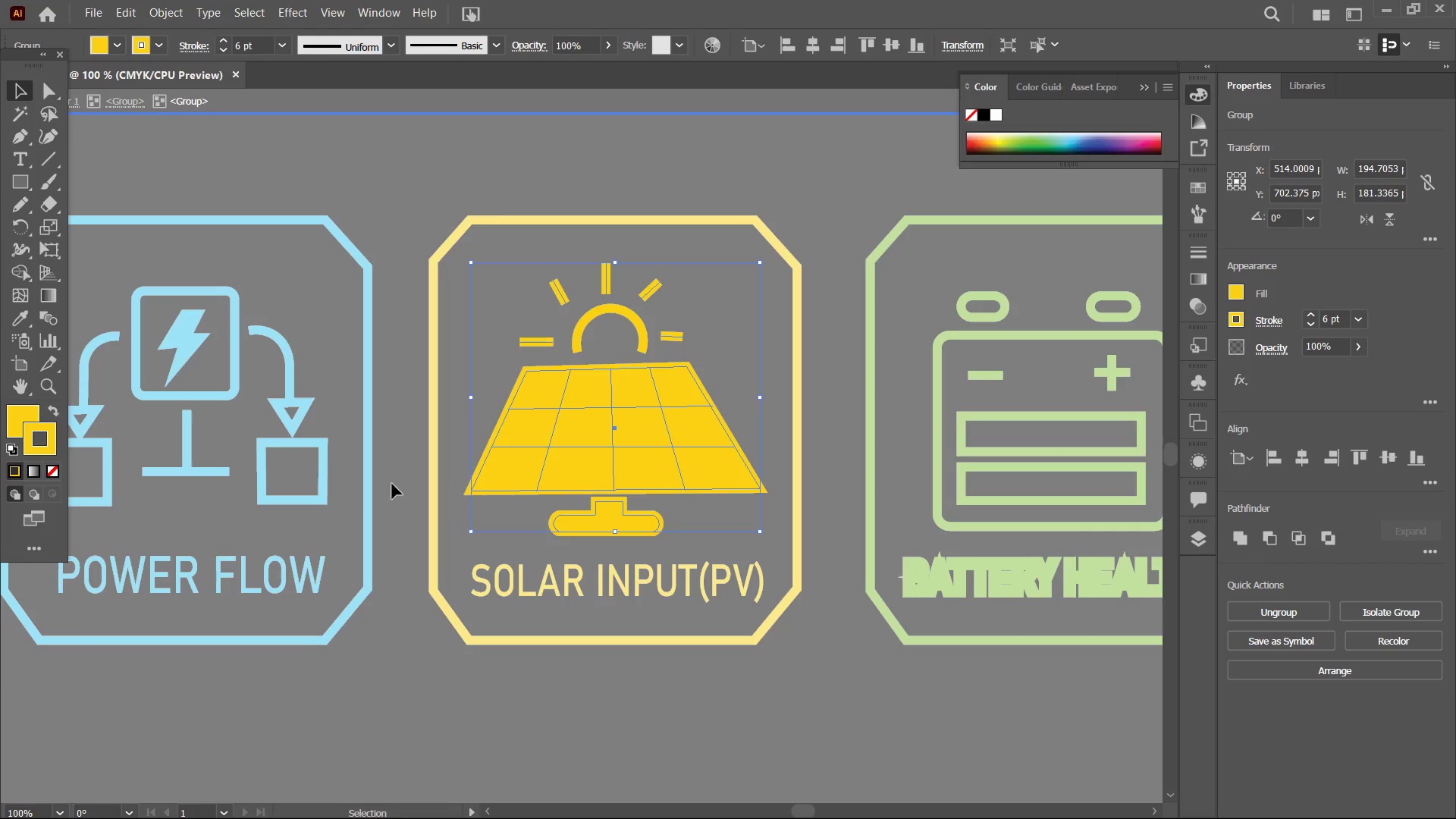 
hold_key(key=ControlLeft, duration=0.38)
 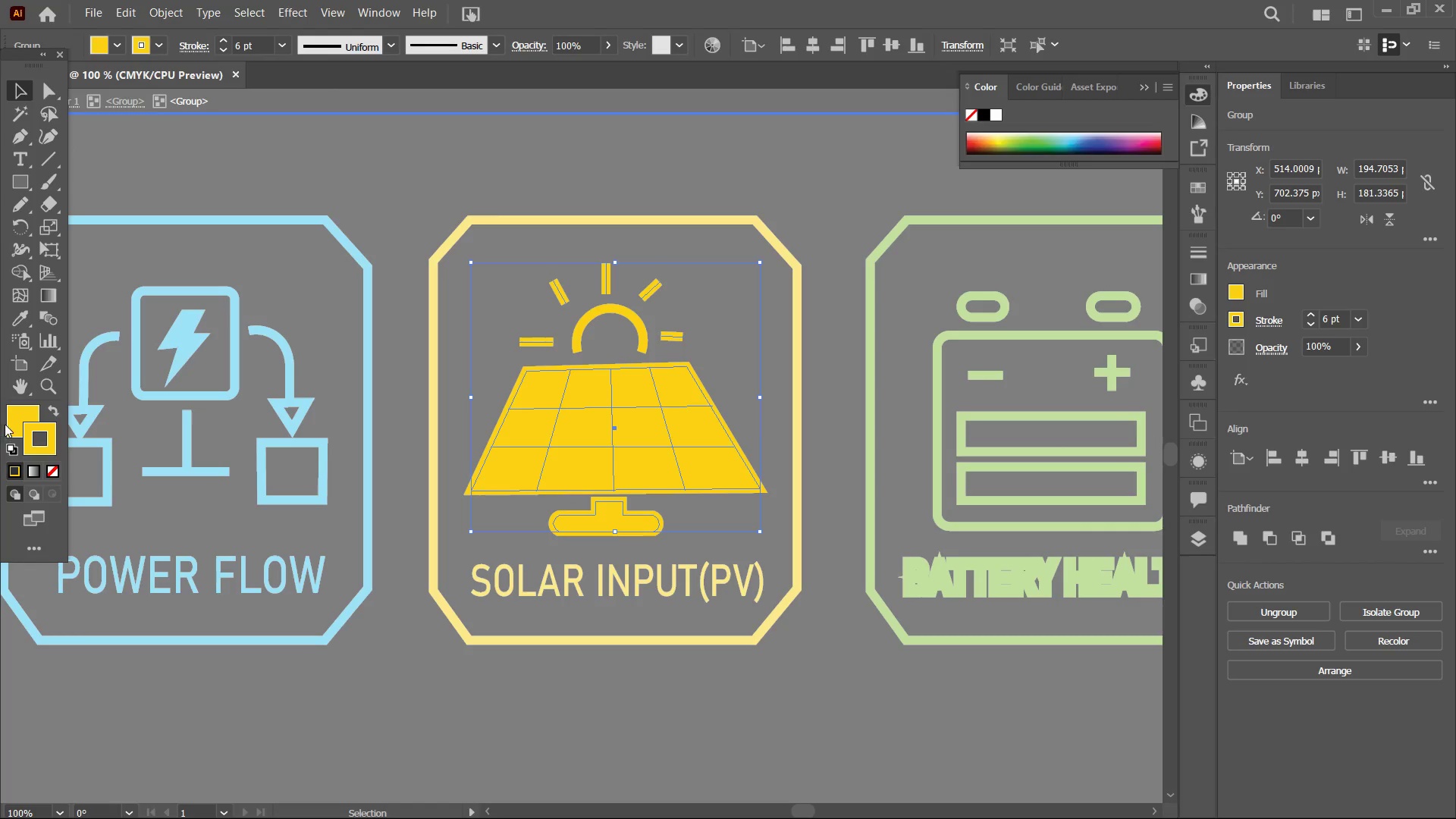 
left_click([10, 422])
 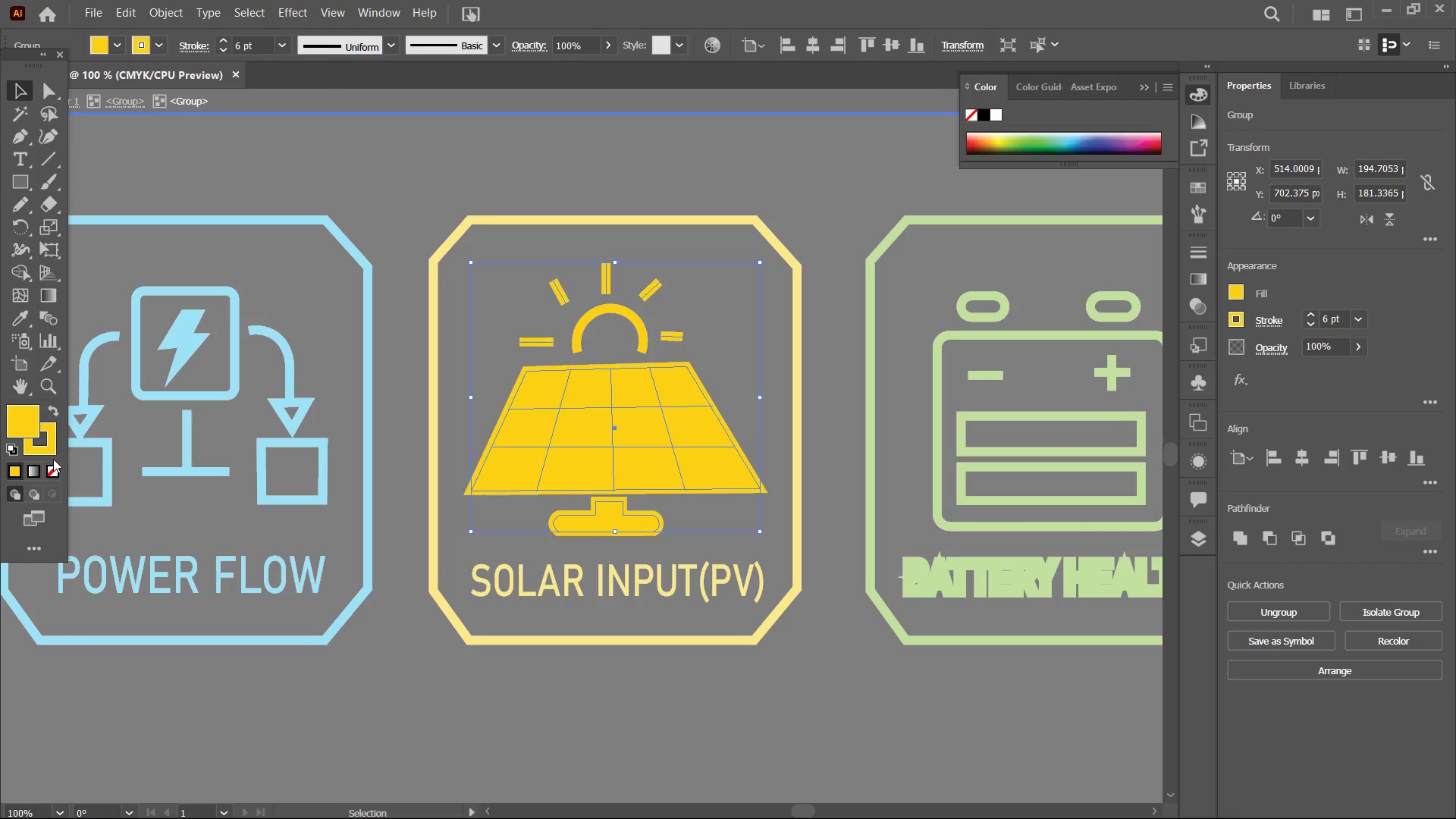 
left_click([50, 464])
 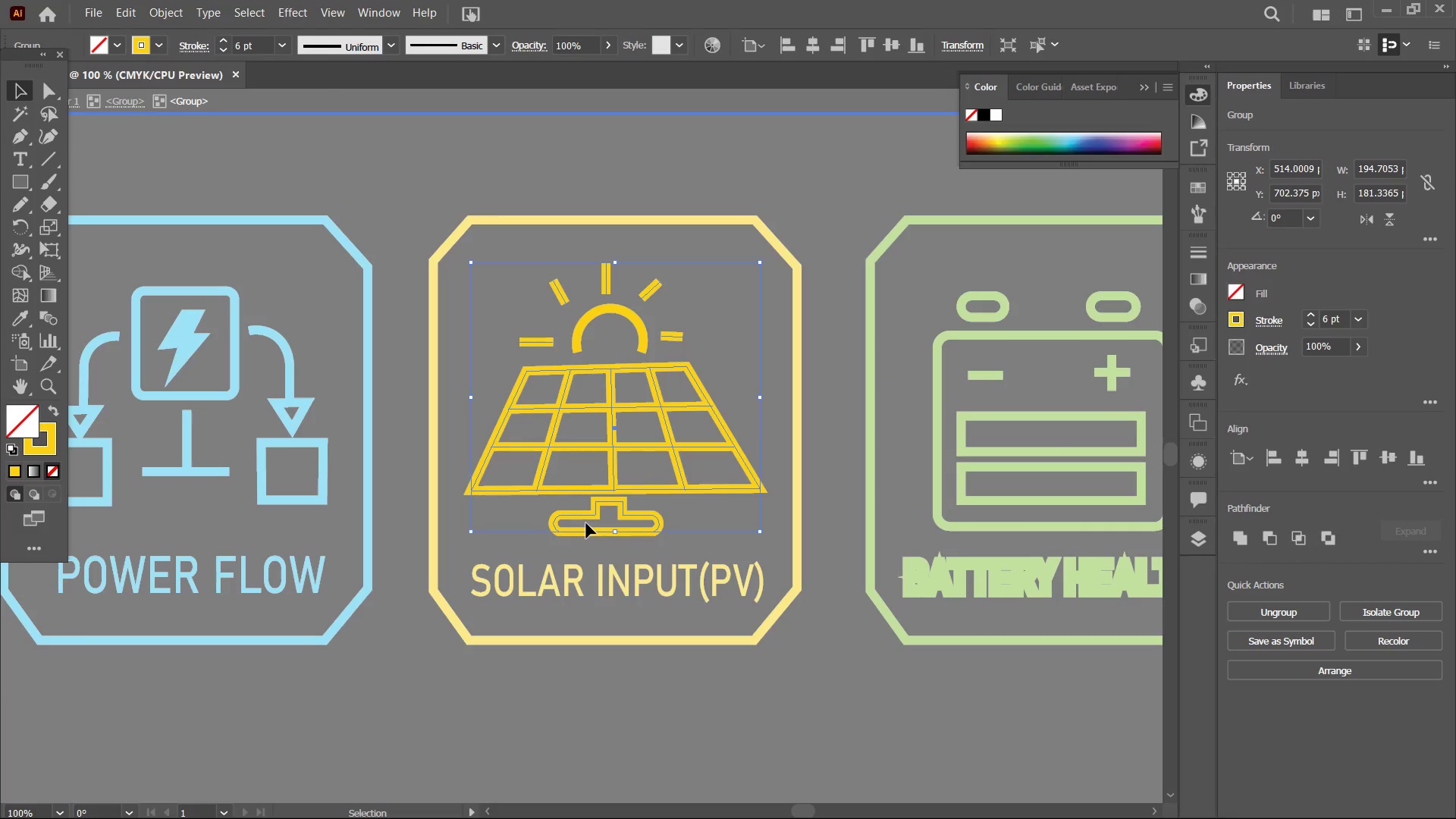 
left_click([560, 526])
 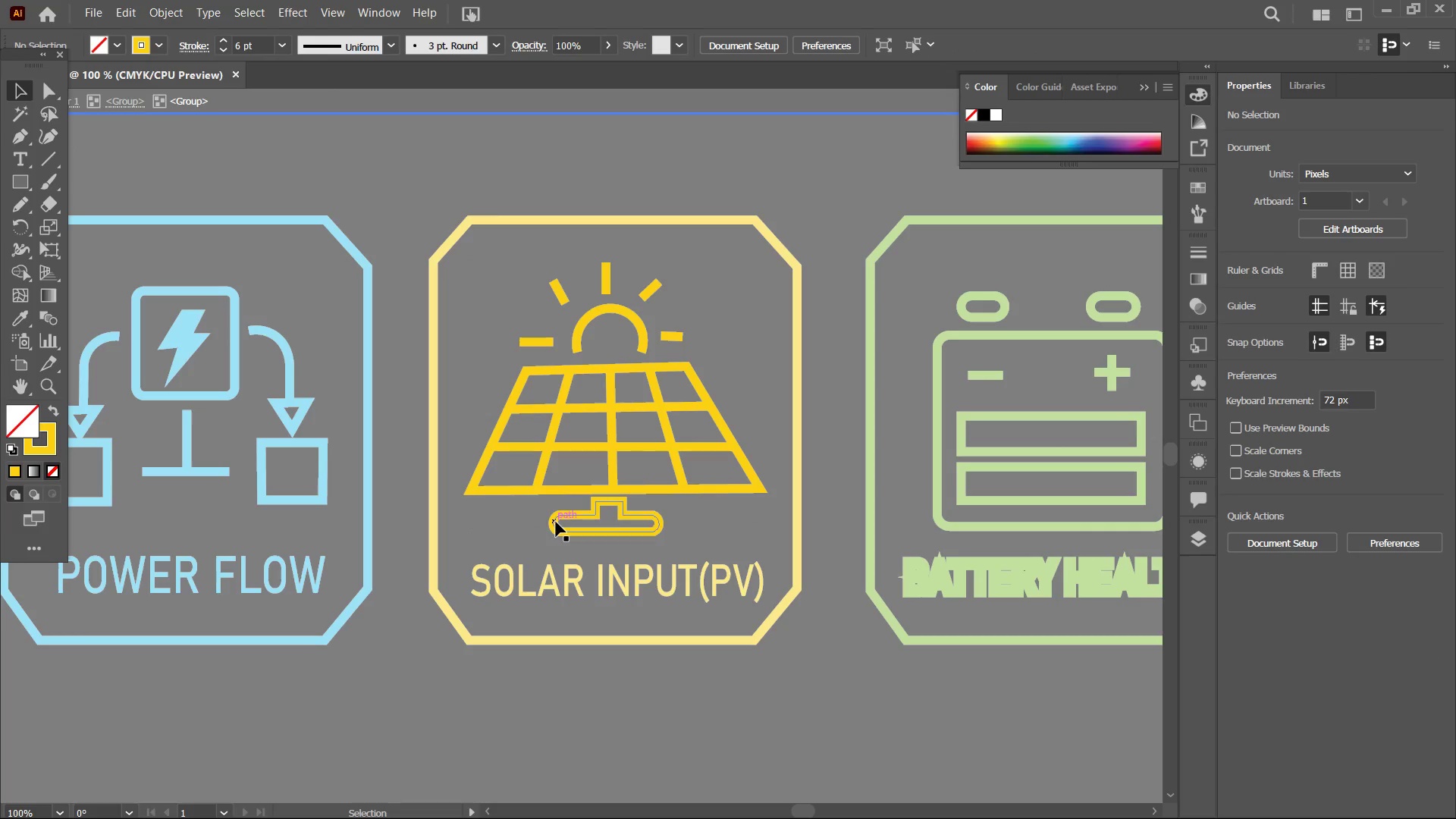 
double_click([556, 522])
 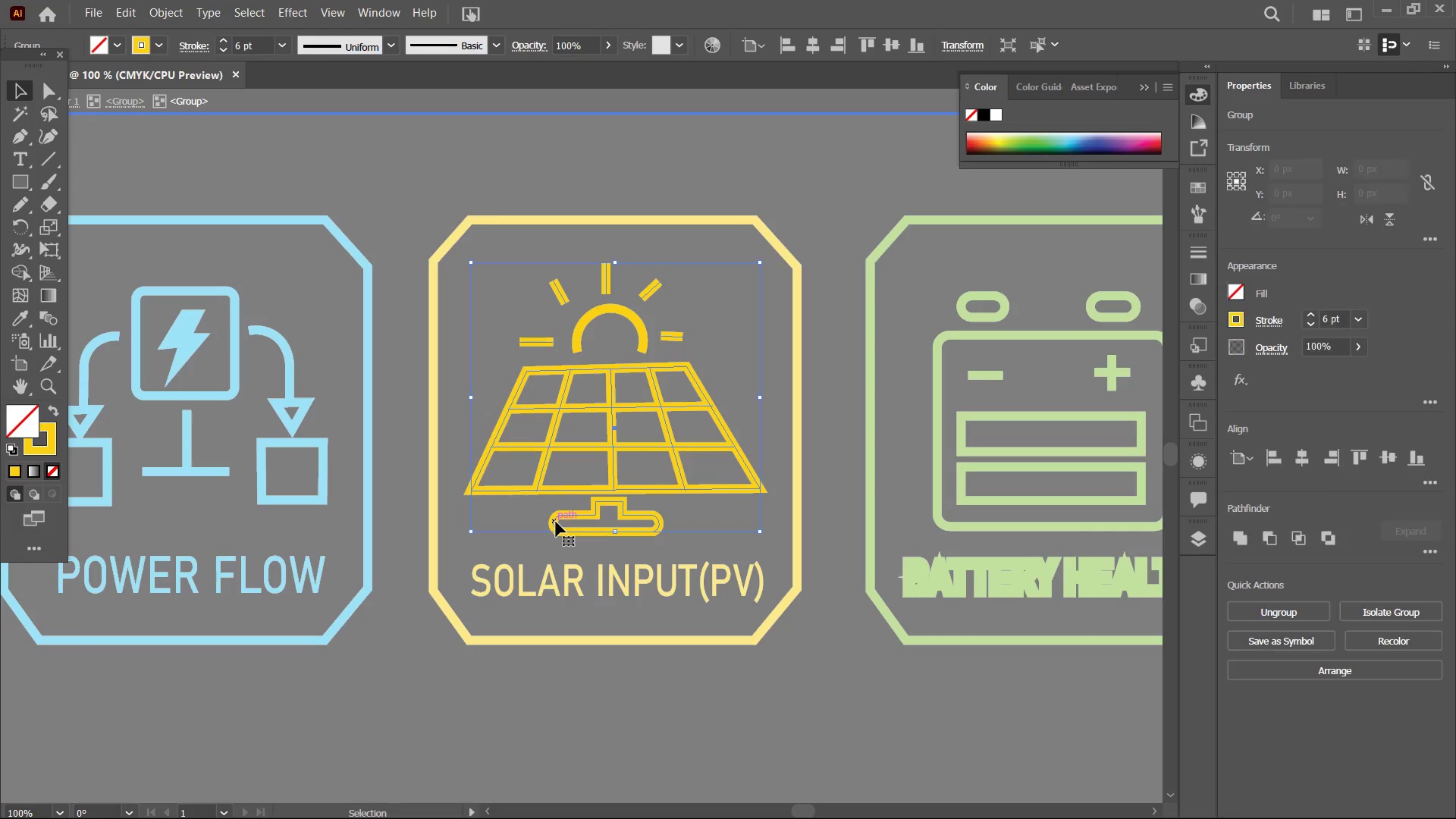 
triple_click([556, 522])
 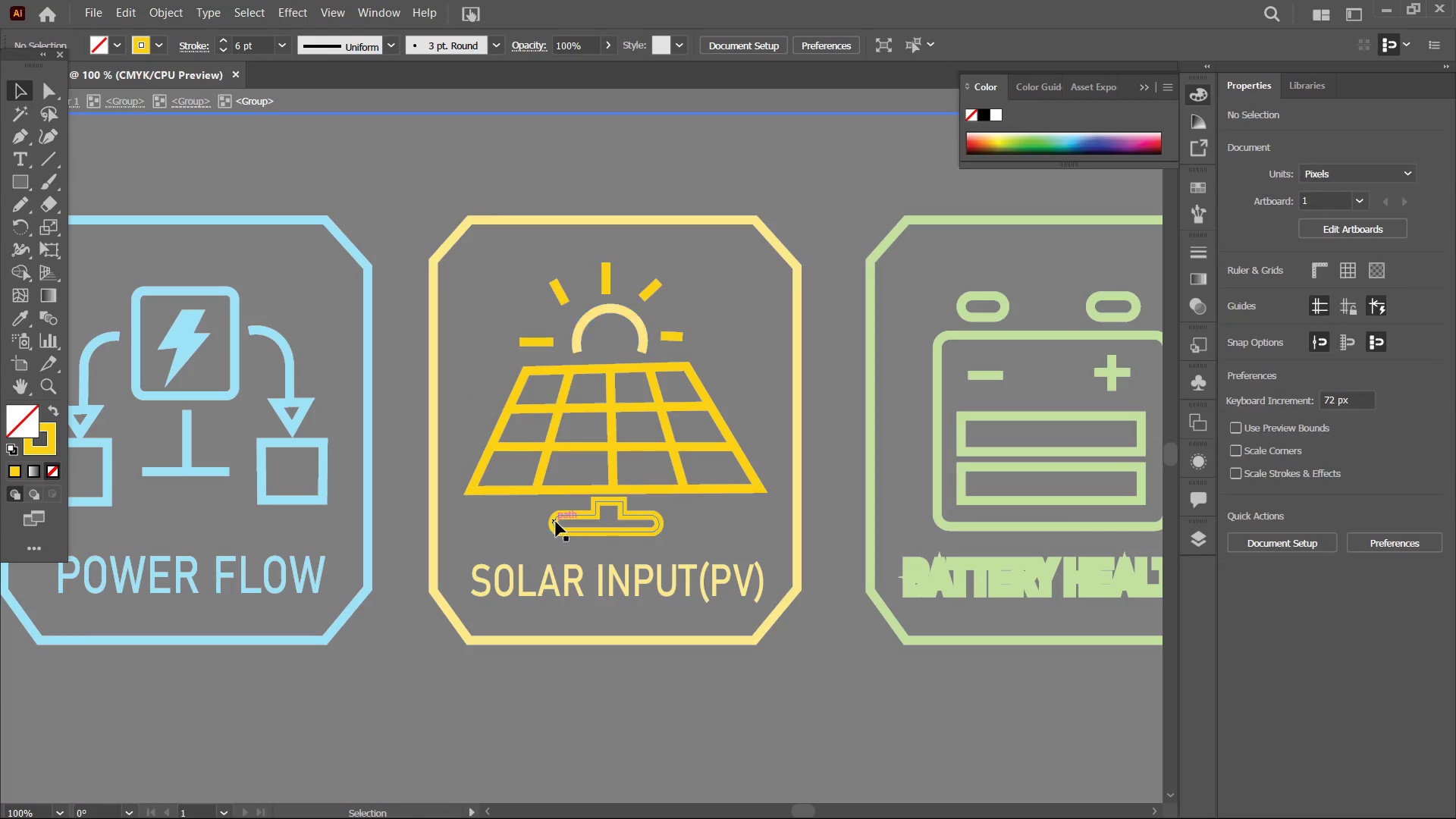 
triple_click([556, 522])
 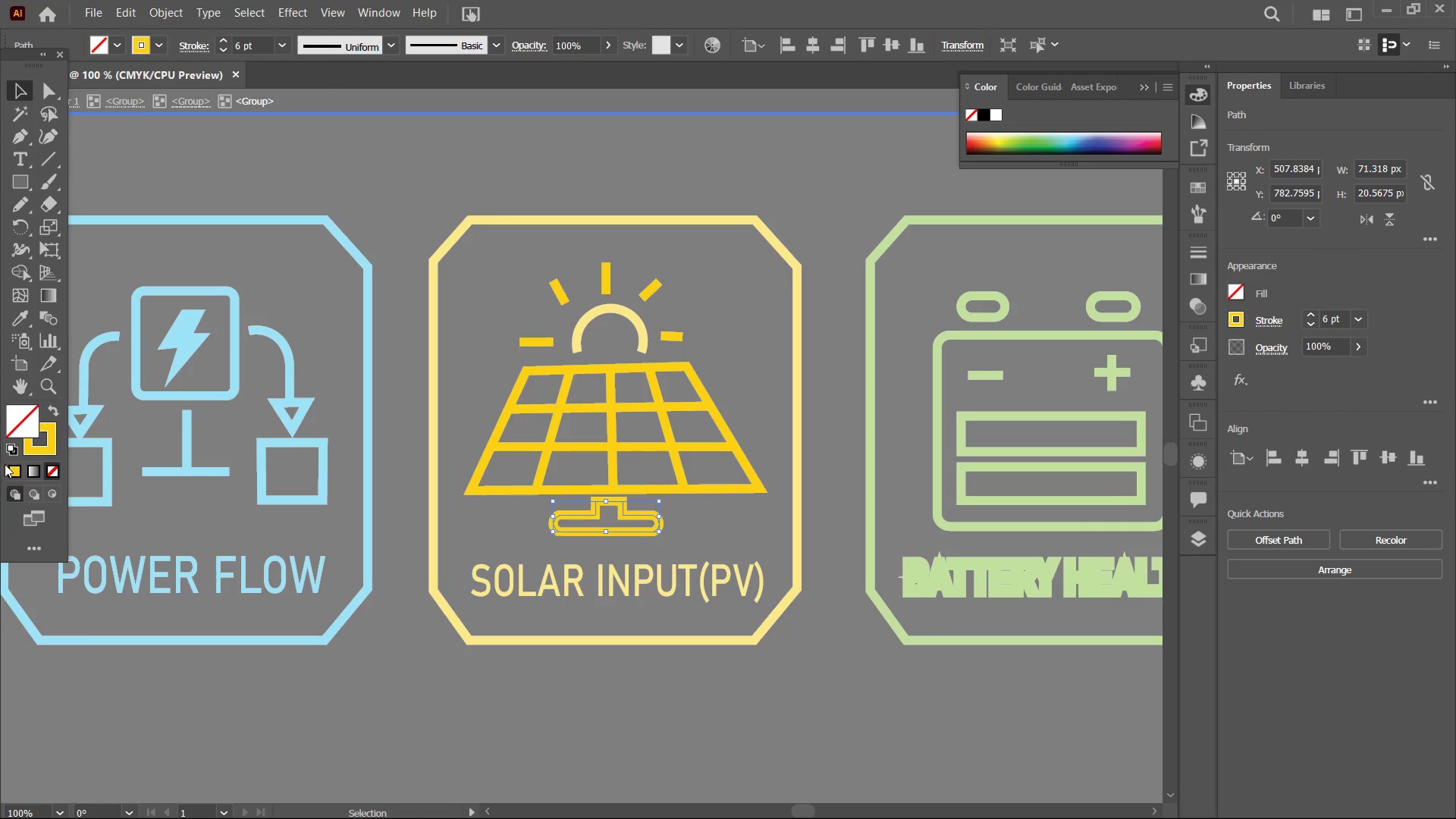 
double_click([8, 466])
 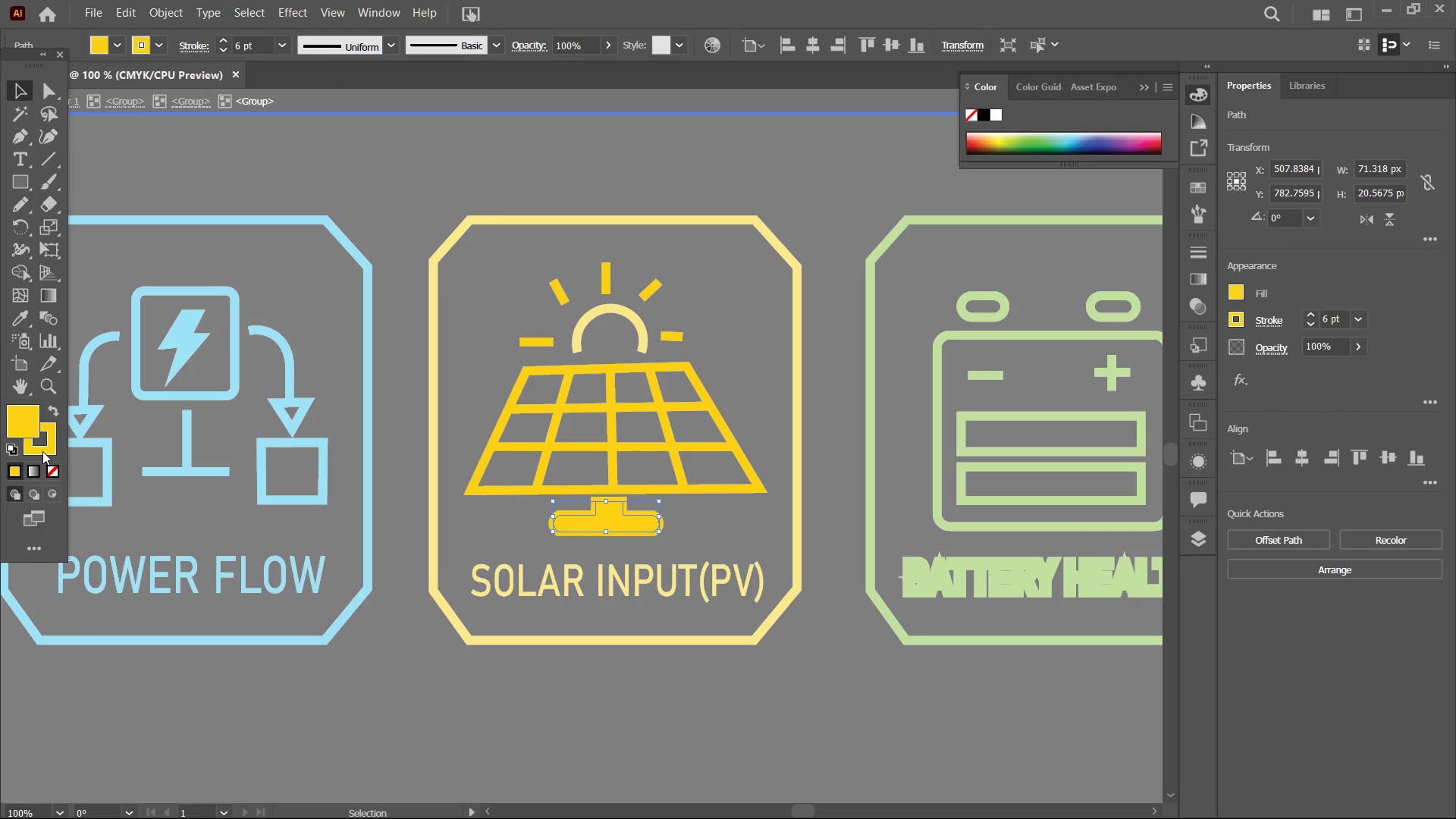 
triple_click([44, 448])
 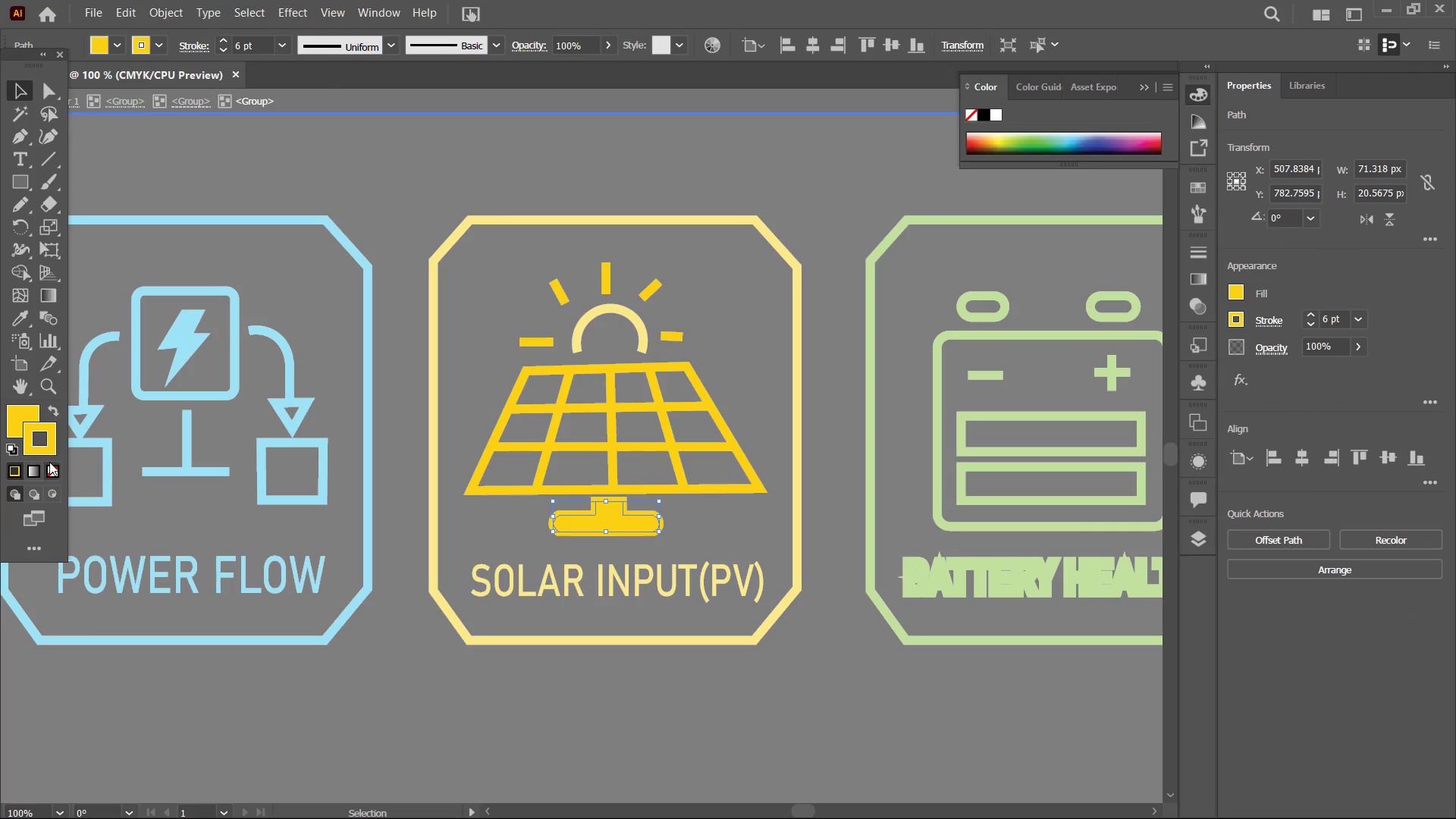 
triple_click([49, 463])
 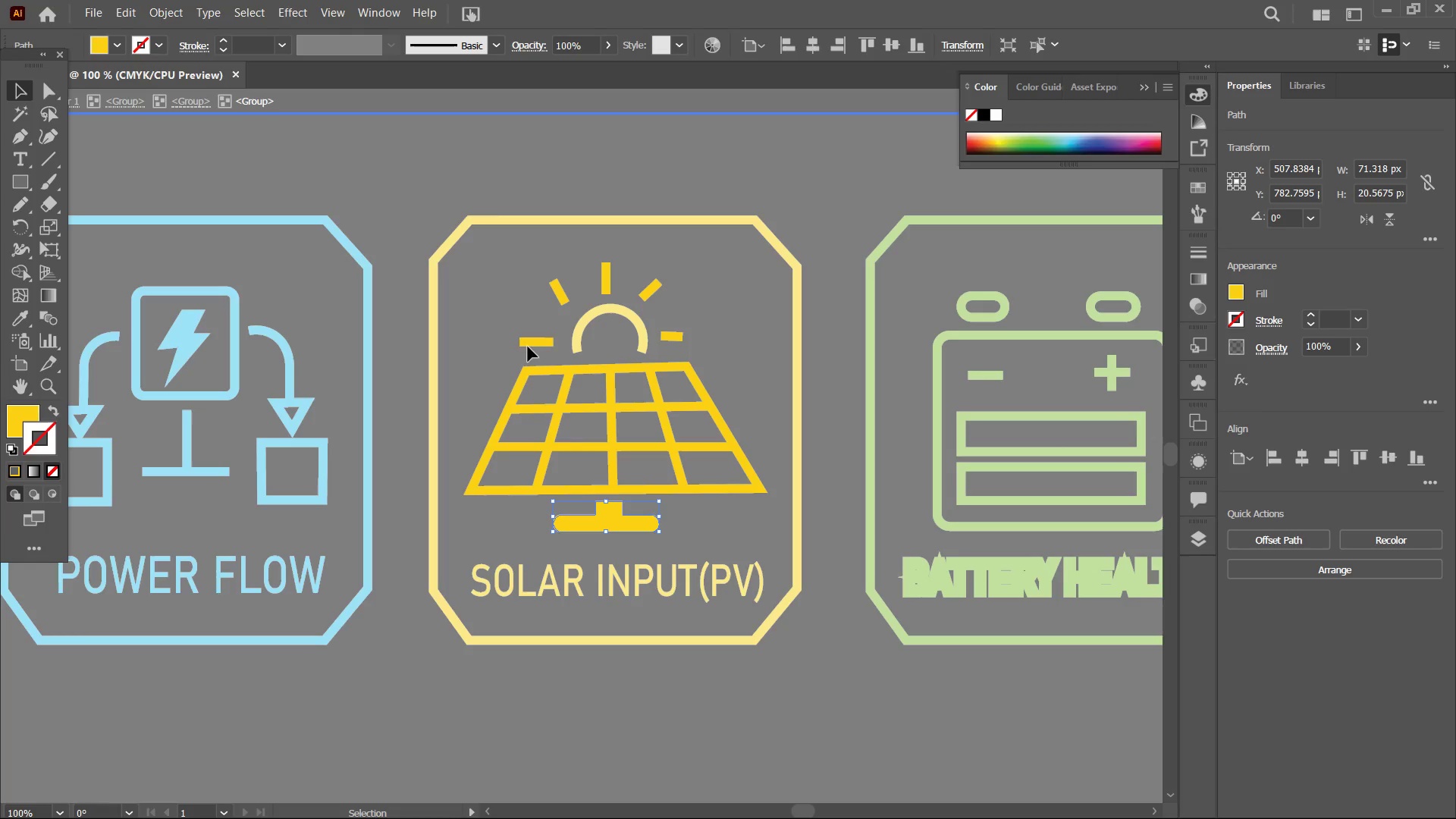 
left_click([539, 340])
 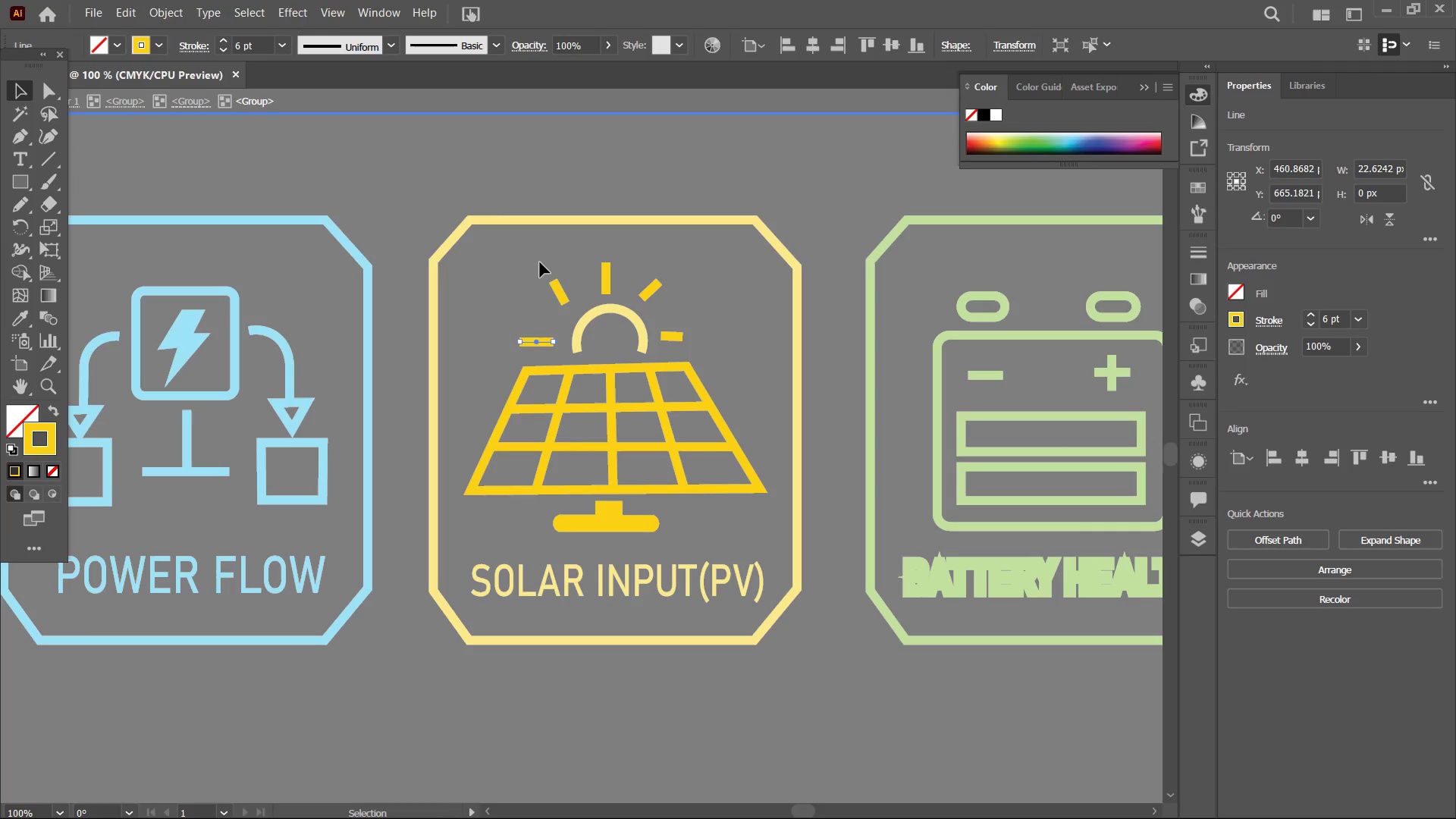 
hold_key(key=ShiftLeft, duration=4.23)
left_click([557, 290])
 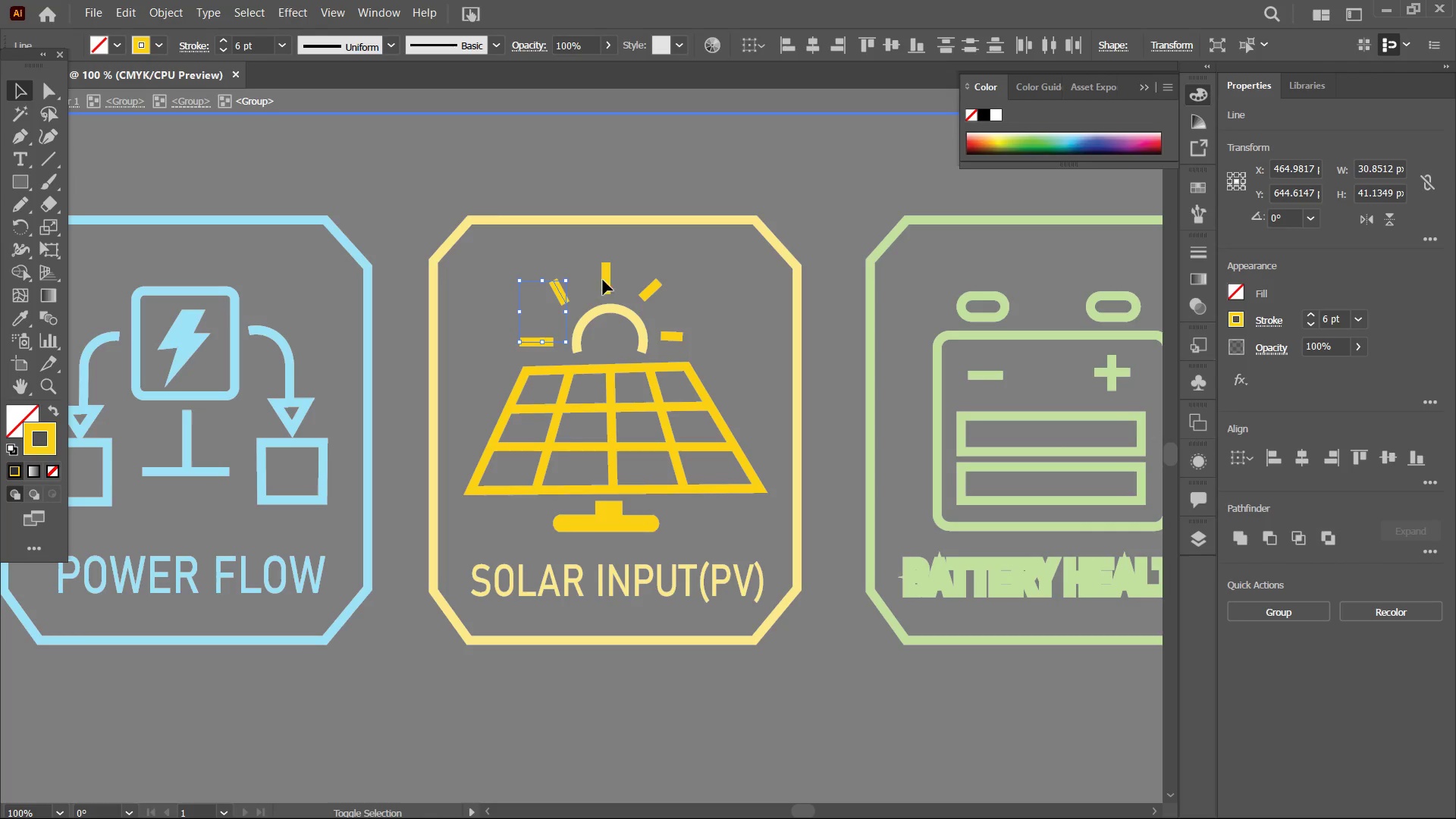 
left_click([603, 280])
 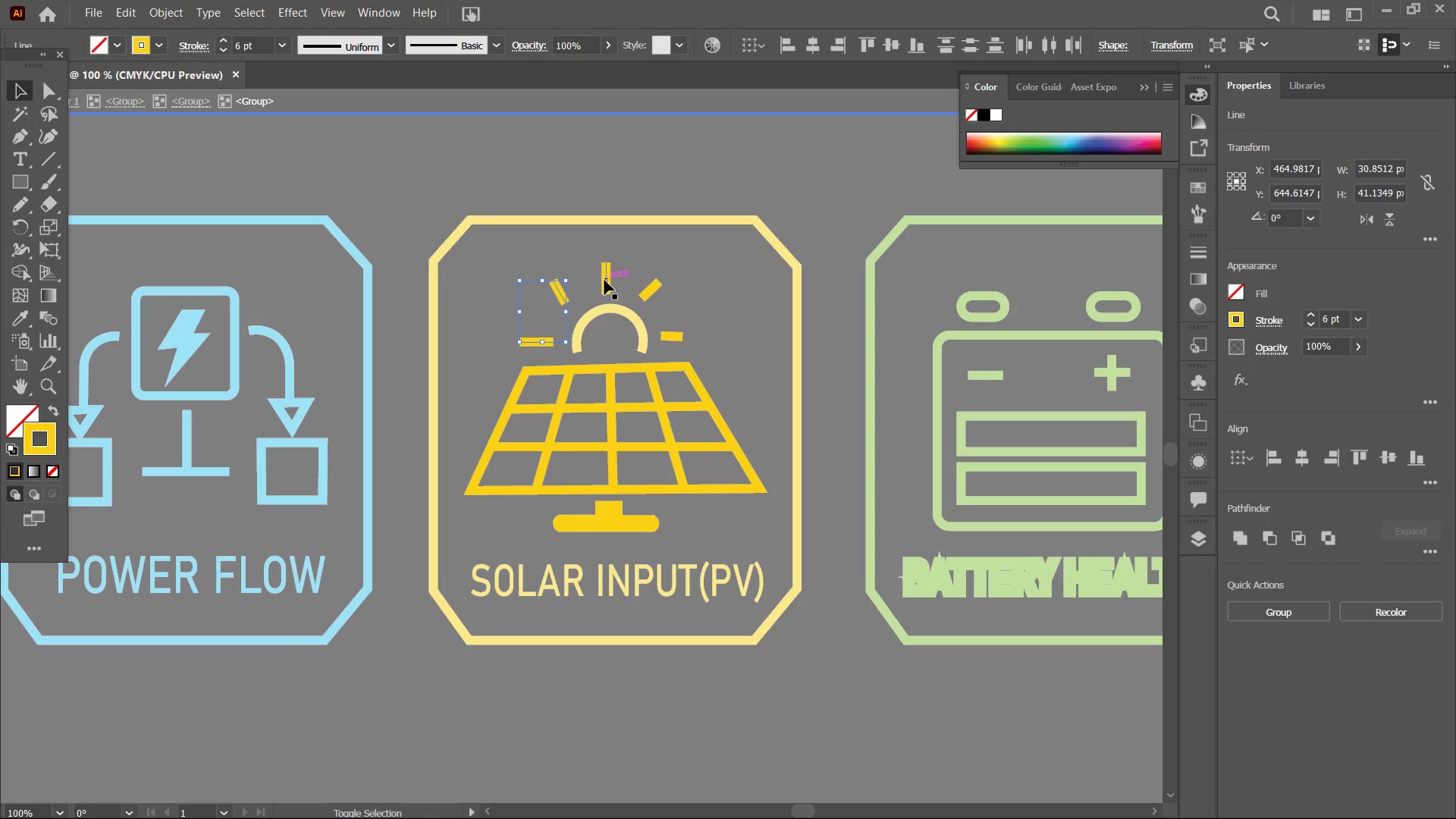 
double_click([604, 280])
 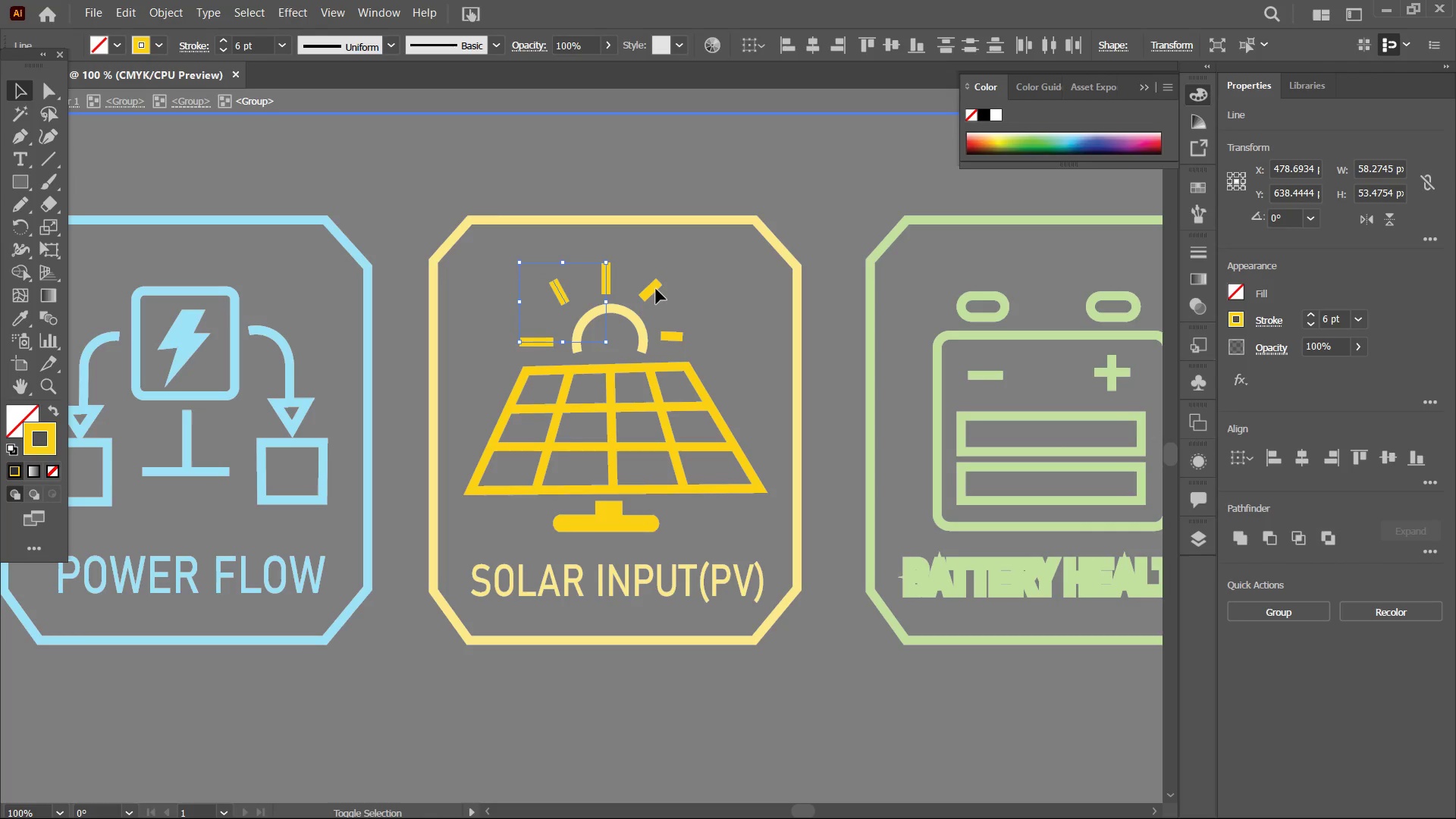 
left_click([652, 289])
 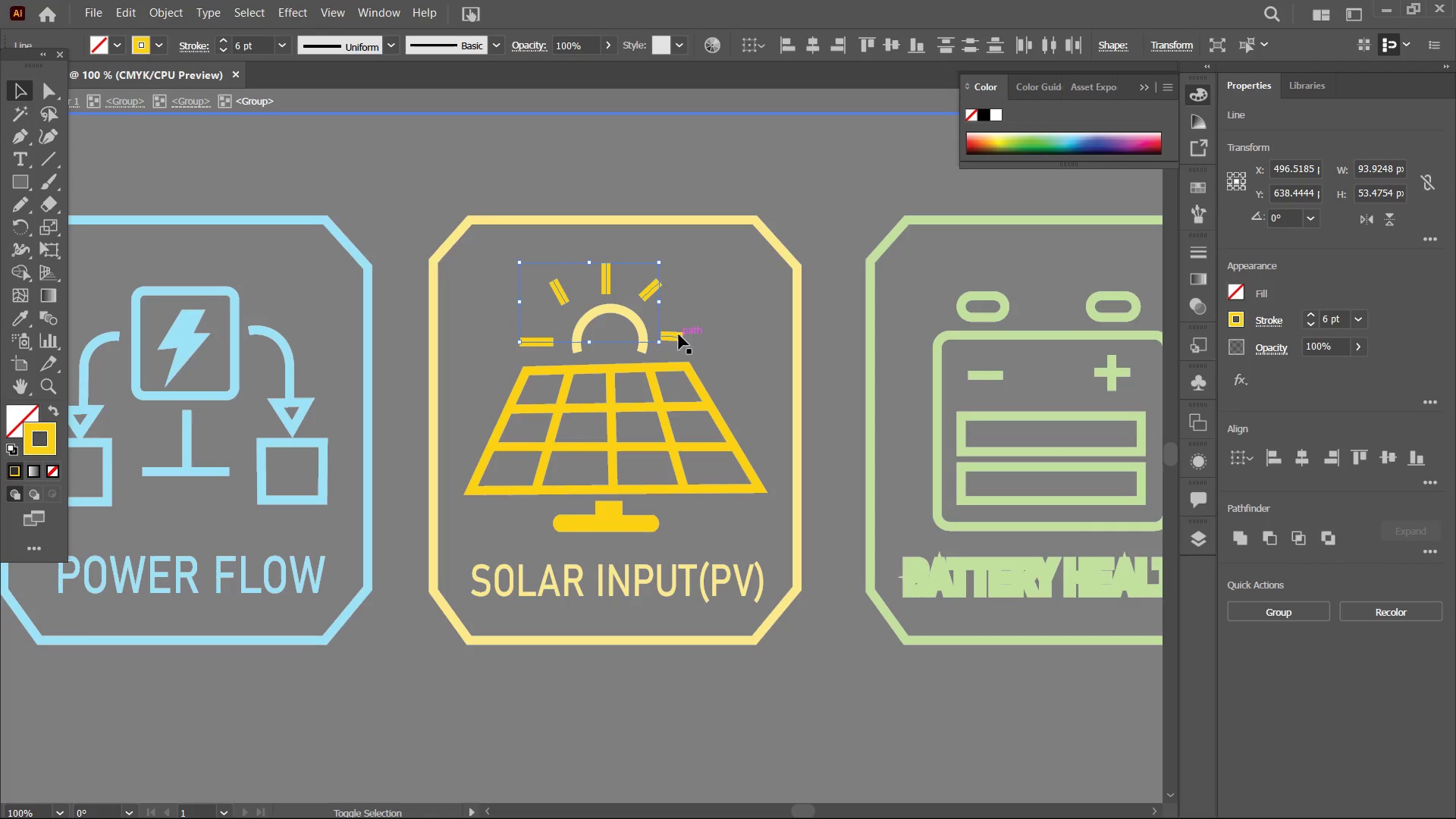 
left_click([677, 337])
 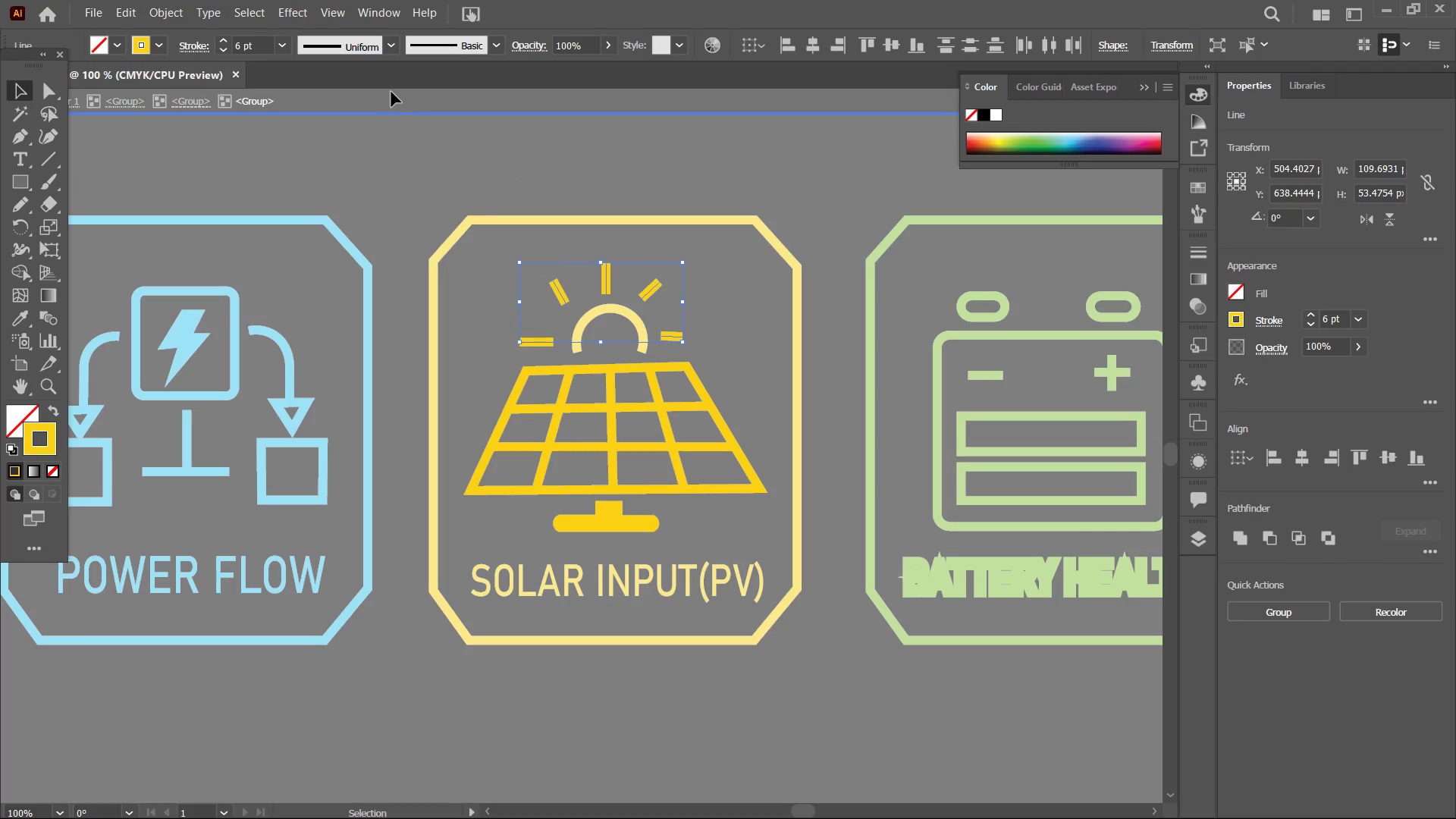 
left_click([388, 48])
 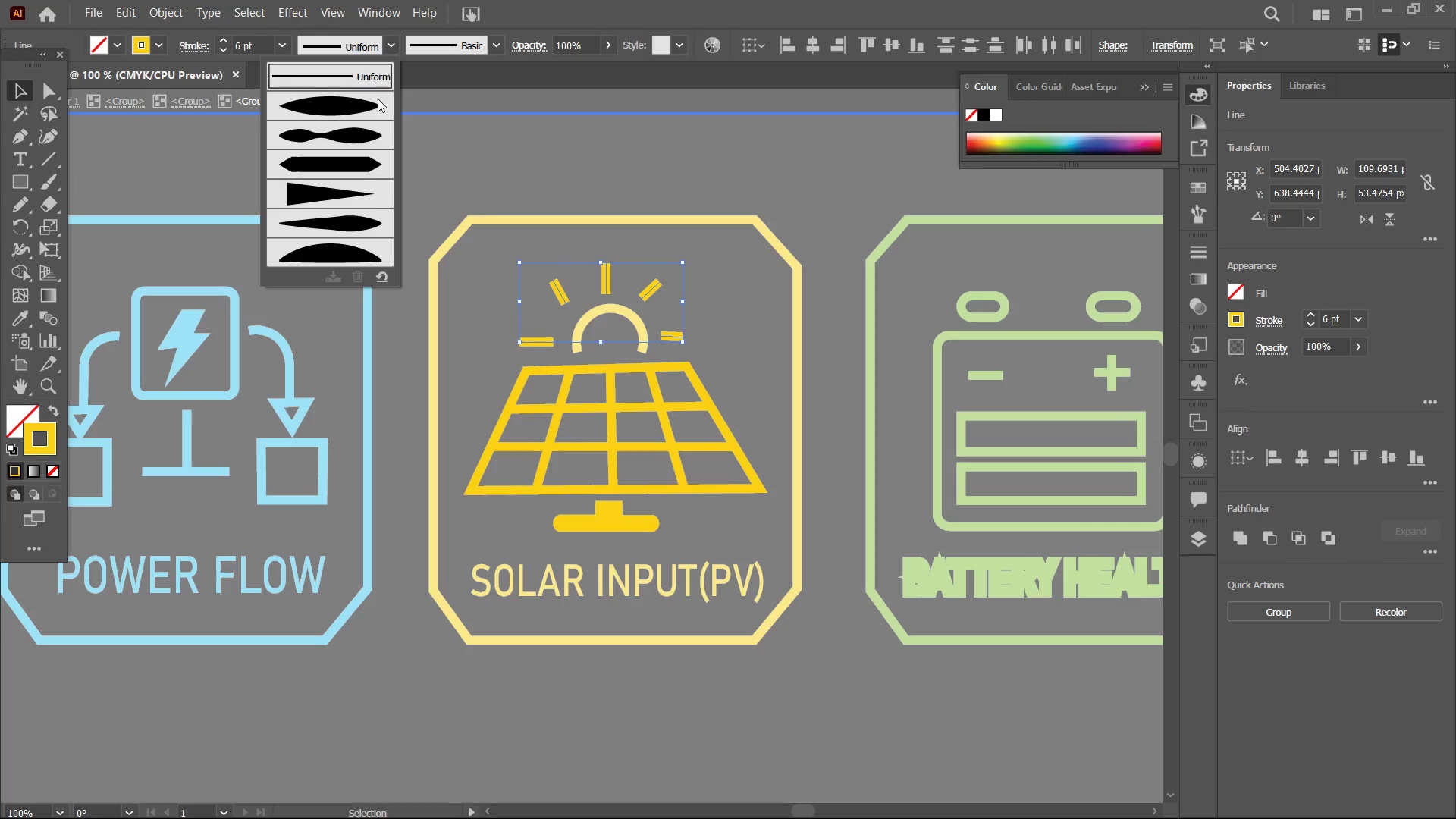 
left_click([376, 101])
 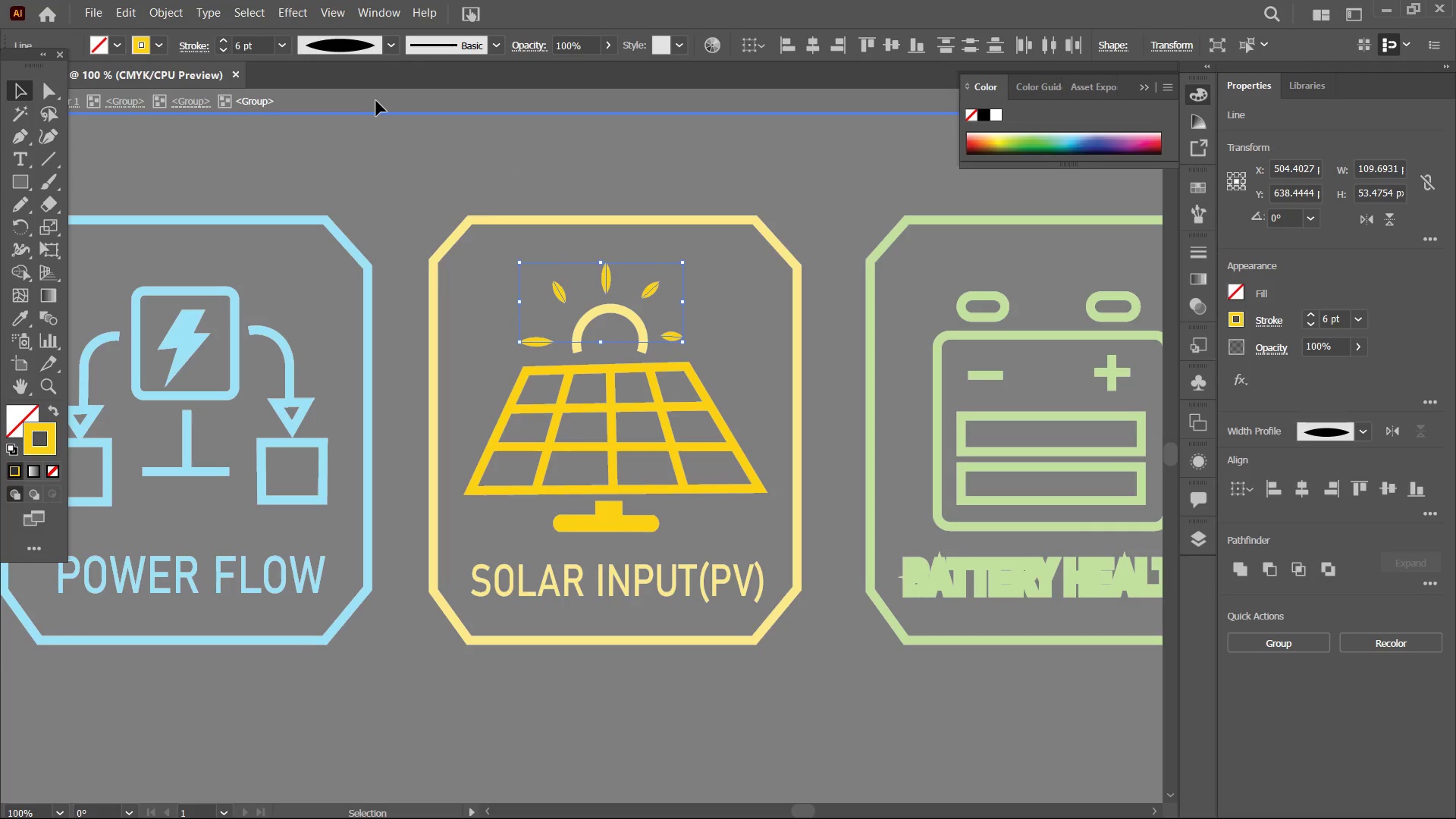 
wait(13.28)
 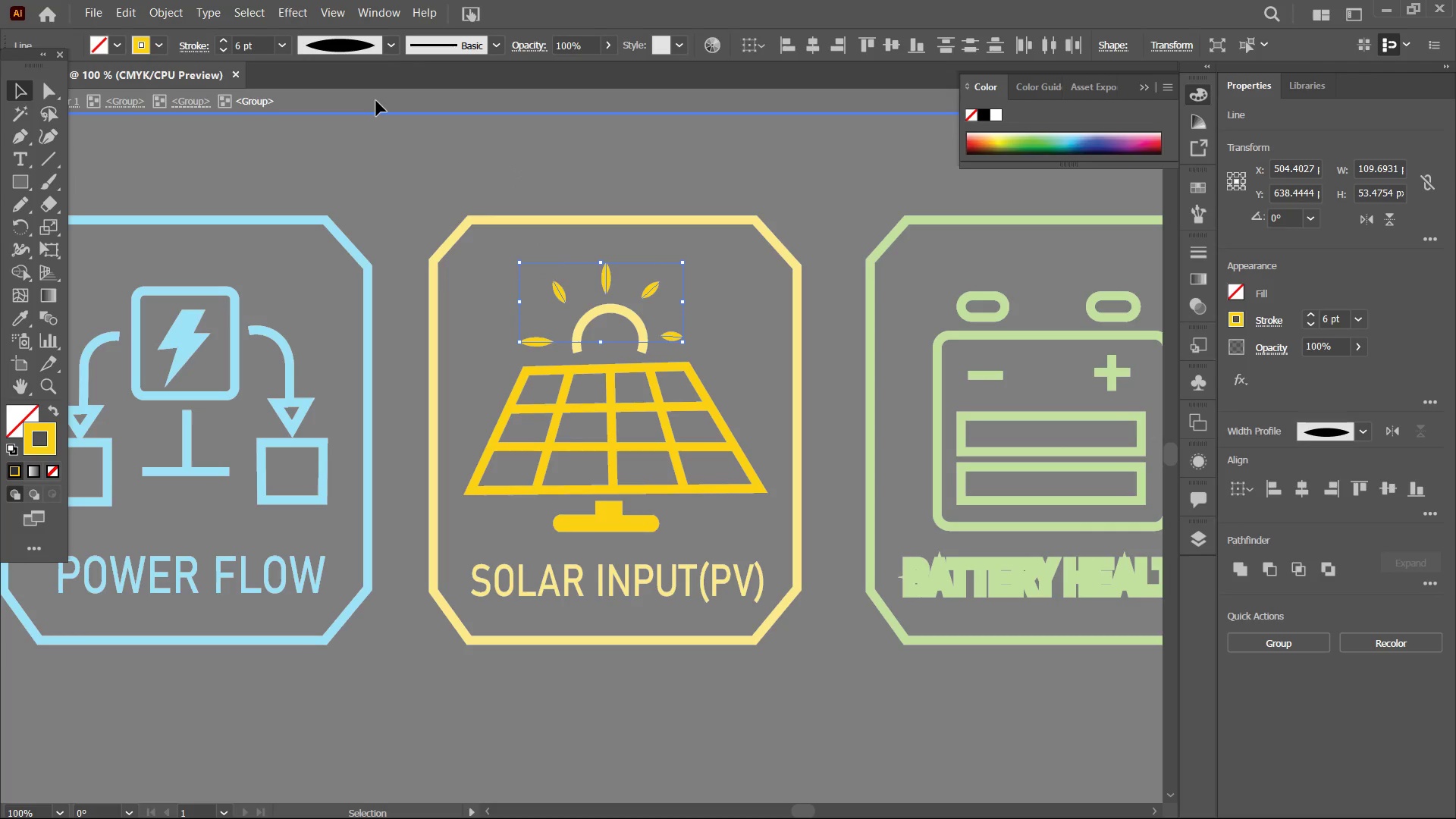 
hold_key(key=Space, duration=1.17)
 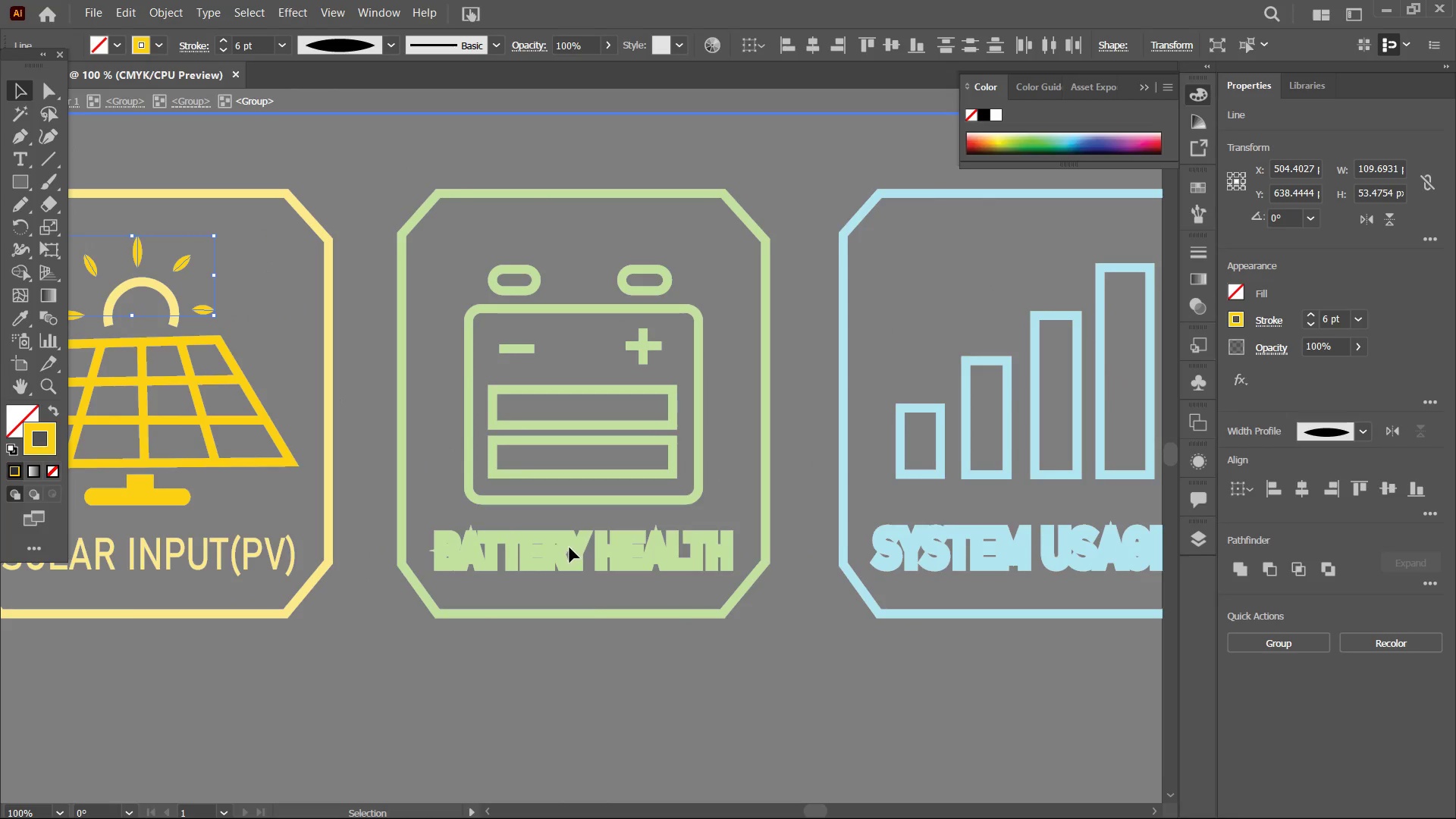 
left_click_drag(start_coordinate=[792, 431], to_coordinate=[322, 404])
 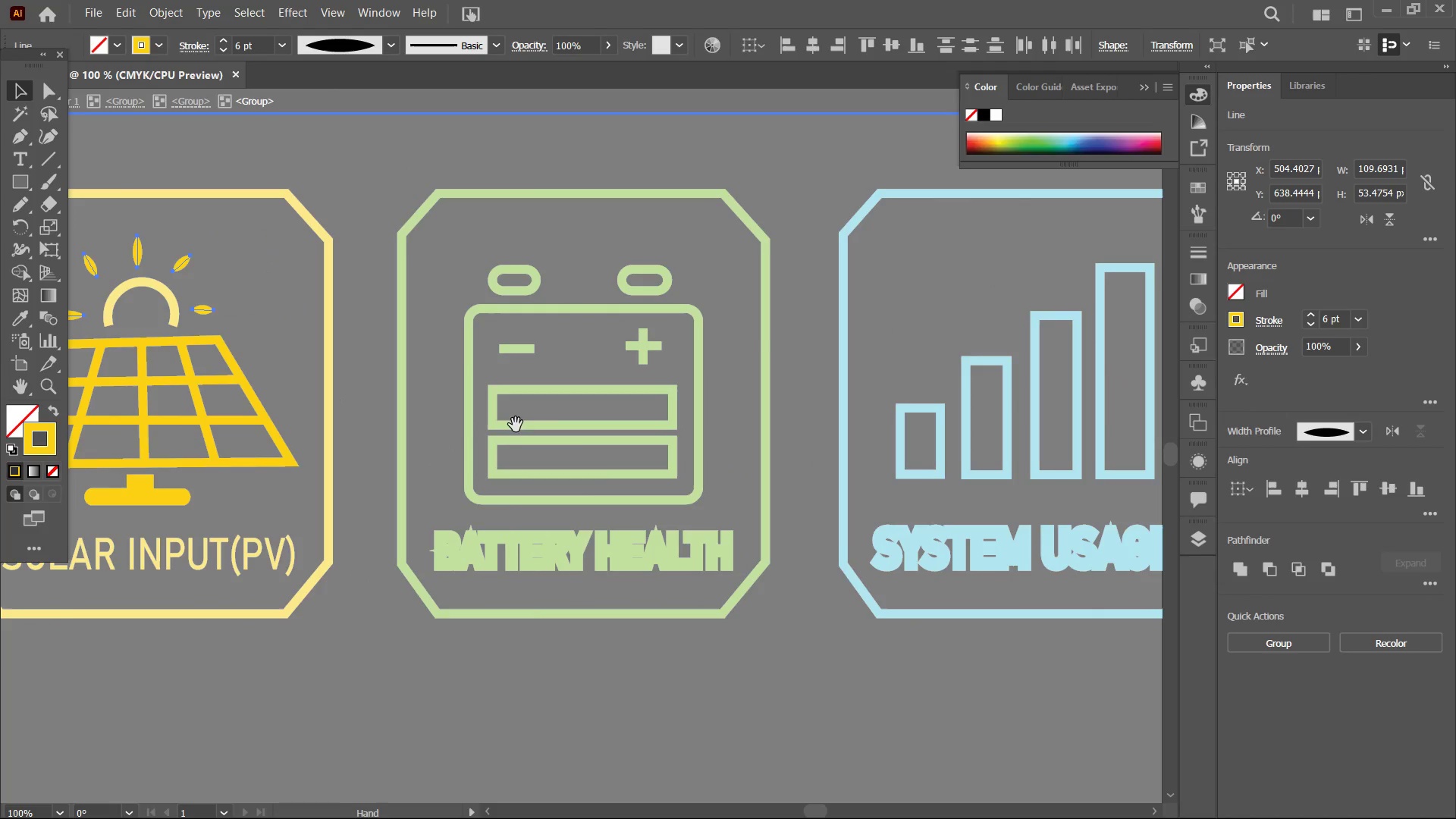 
hold_key(key=Space, duration=26.45)
 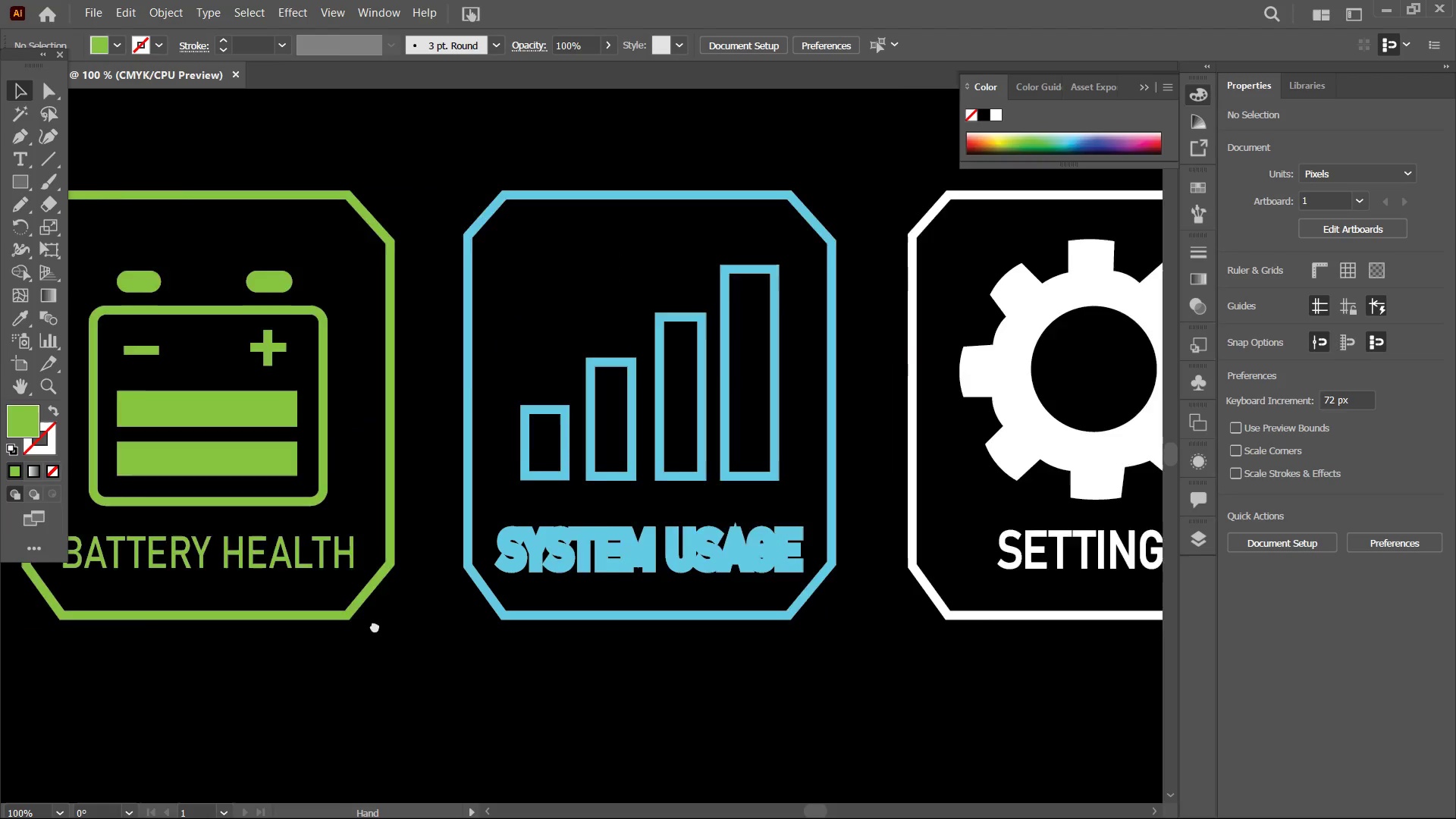 
double_click([570, 548])
 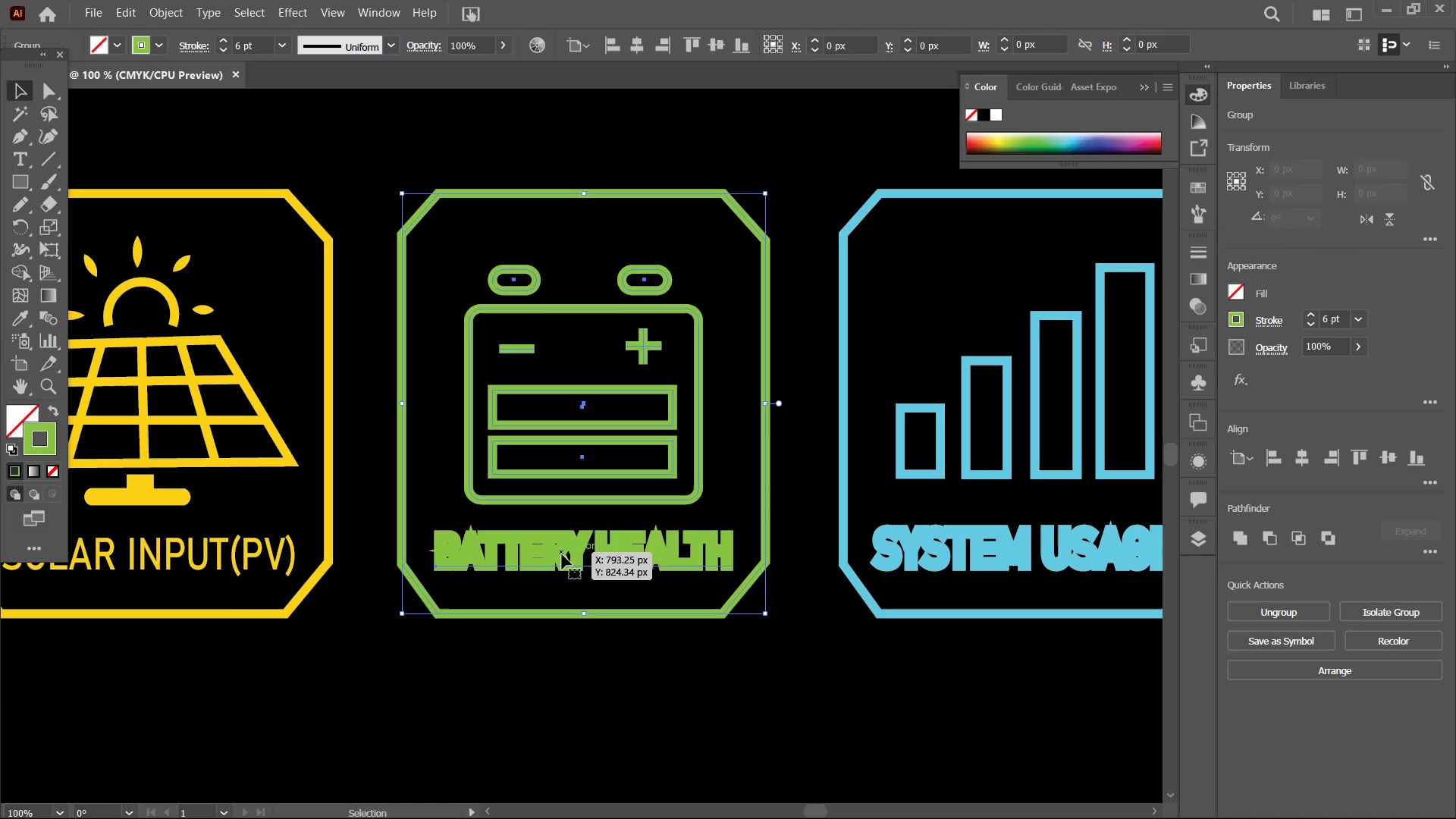 
triple_click([562, 554])
 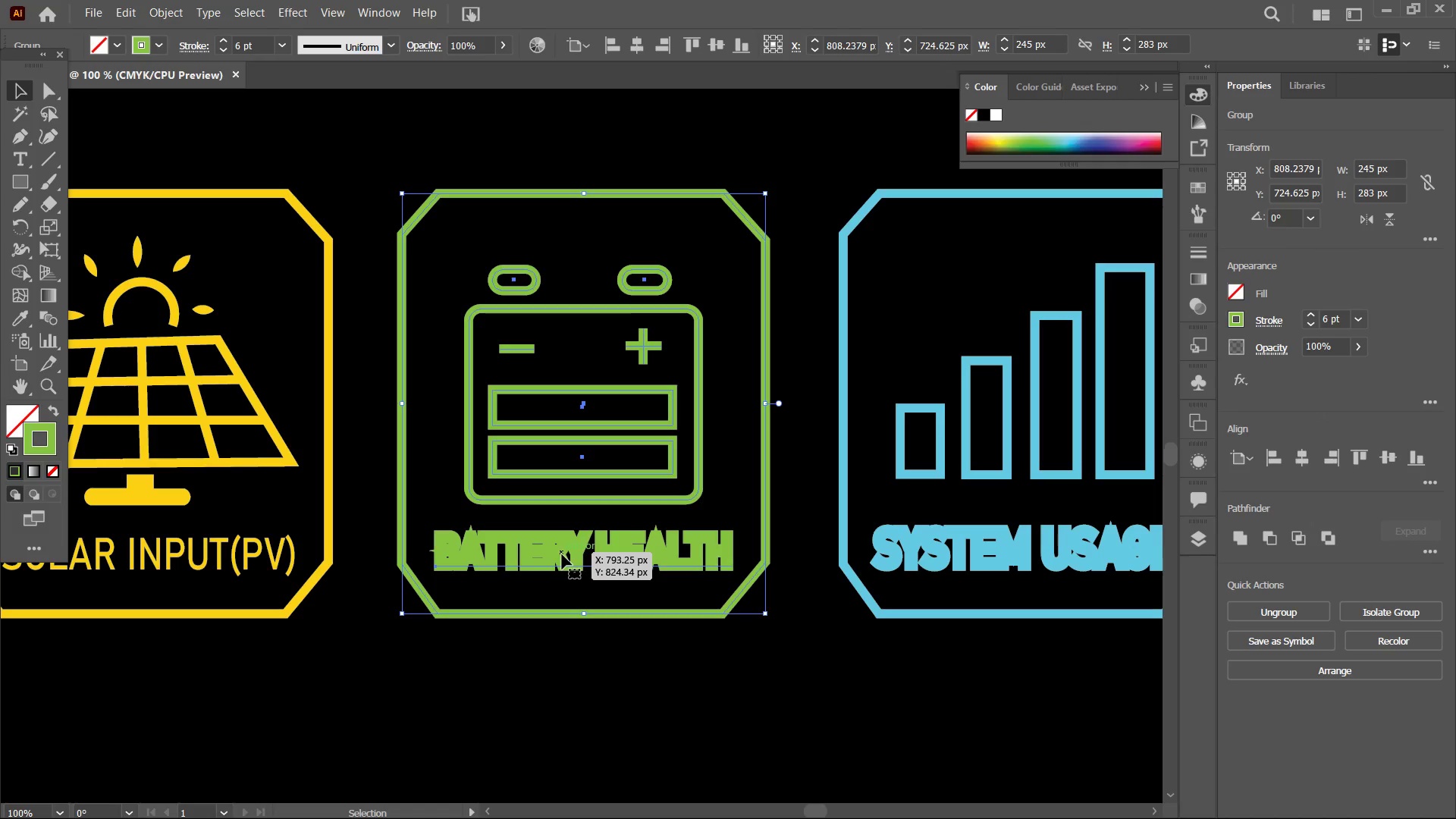 
triple_click([562, 554])
 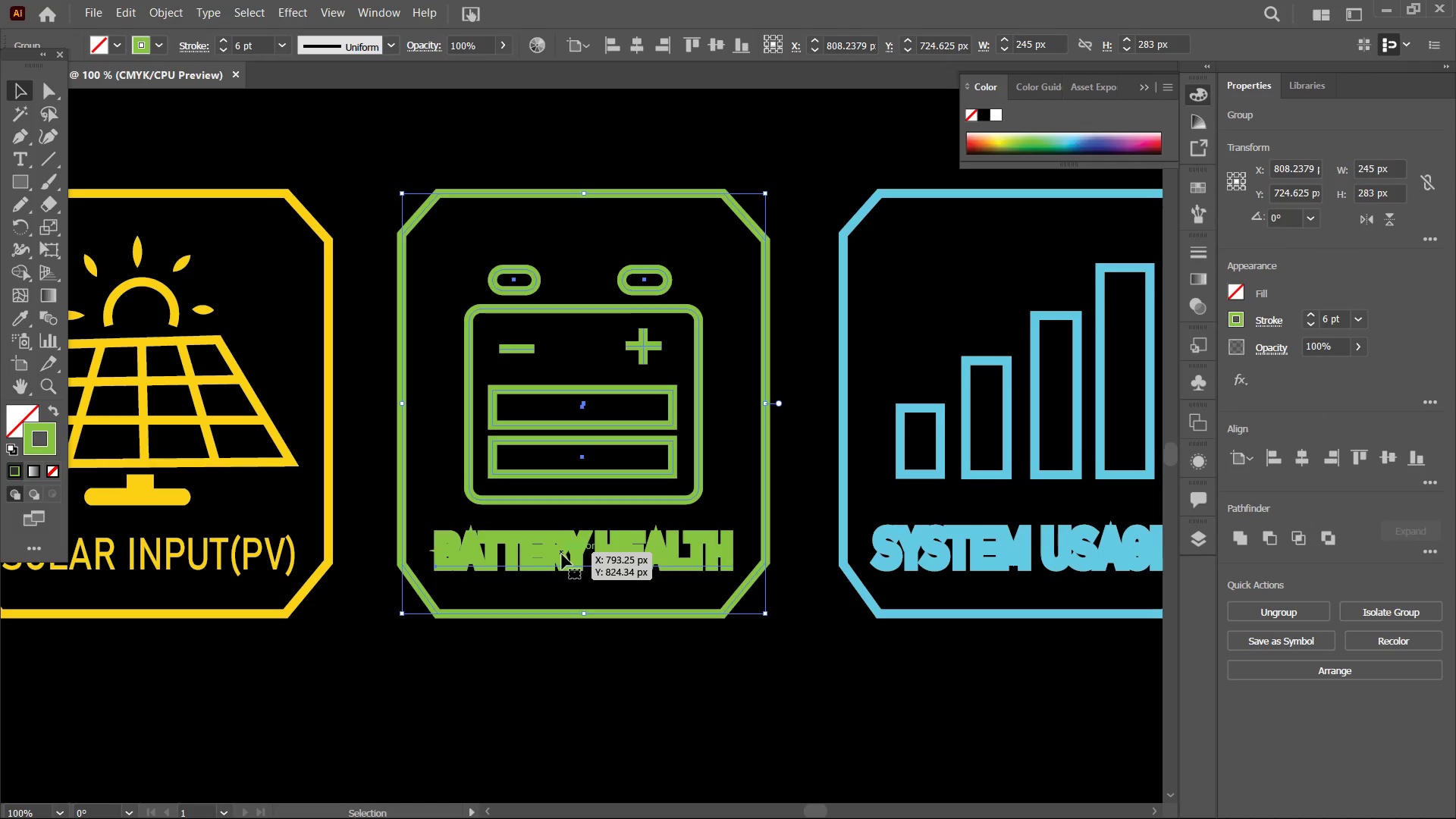 
double_click([564, 554])
 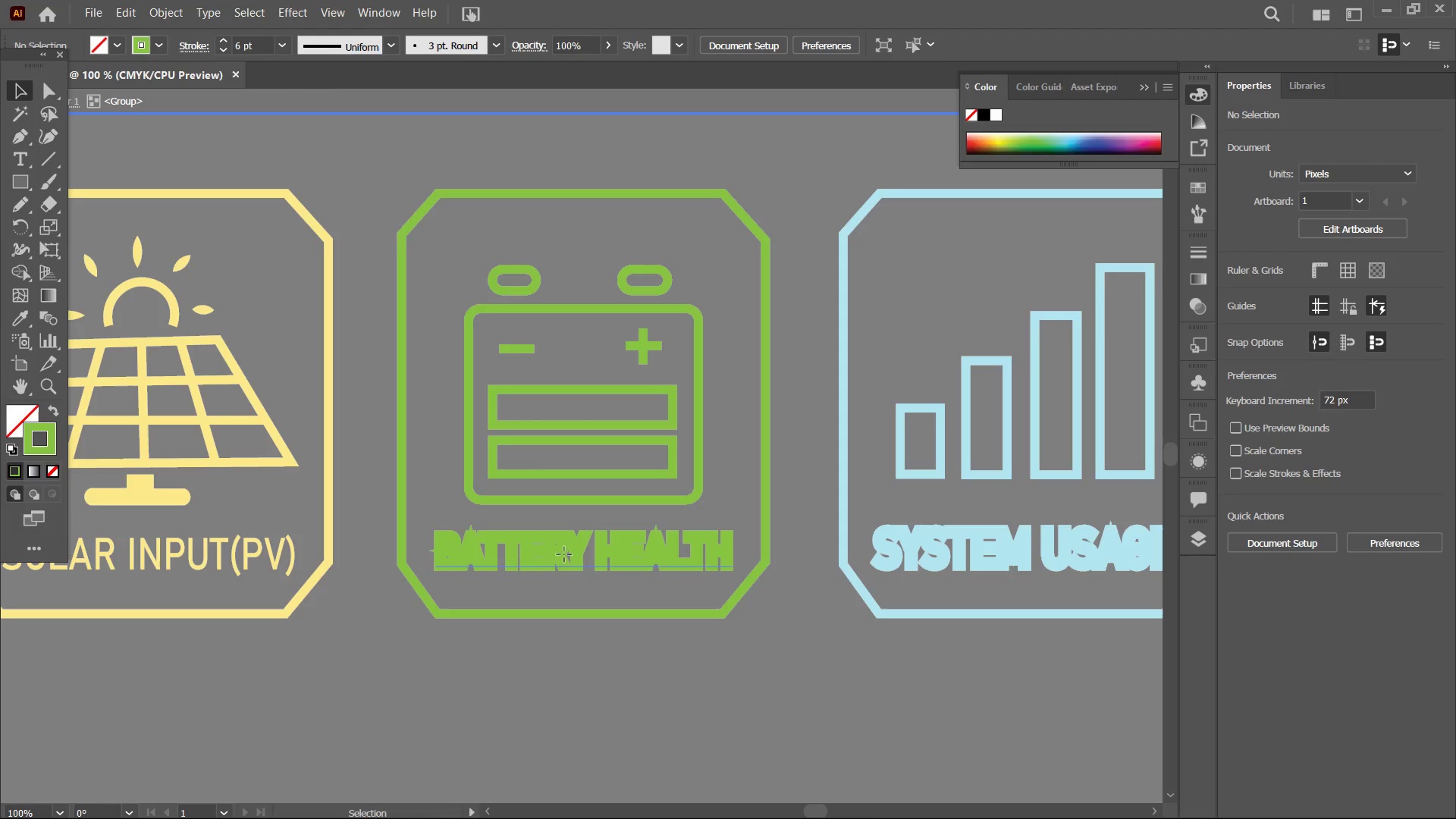 
triple_click([564, 554])
 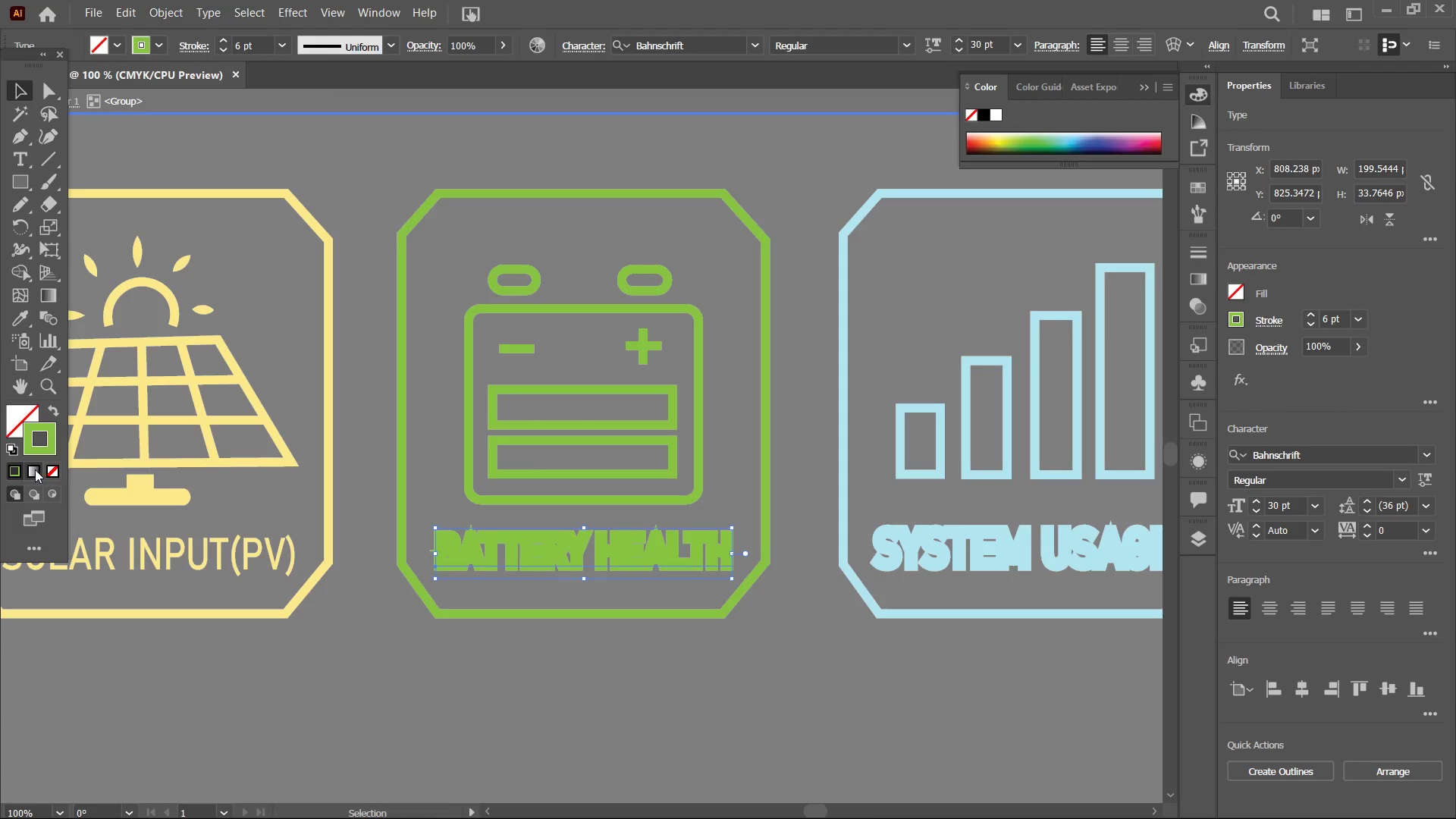 
left_click([61, 471])
 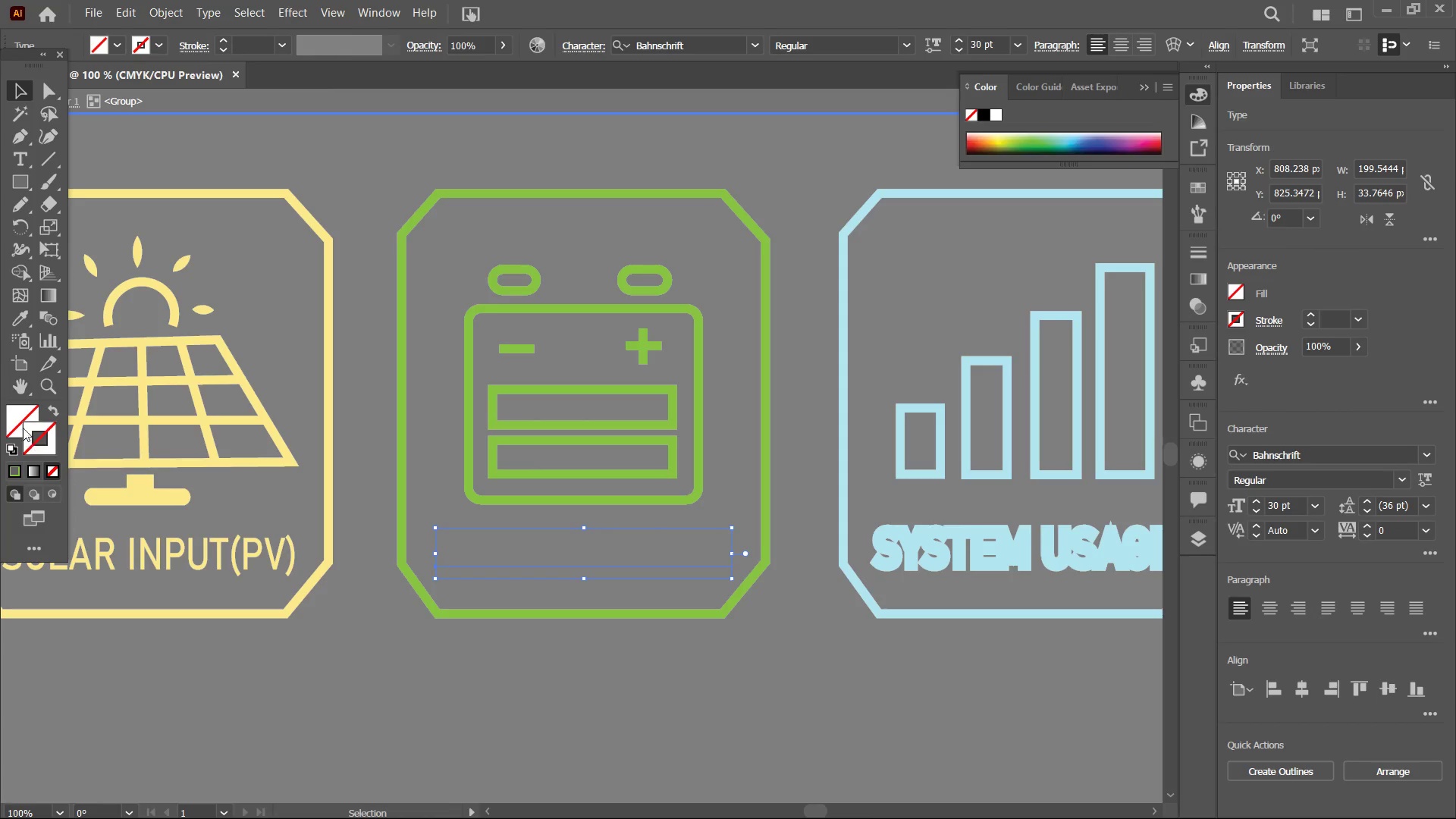 
double_click([16, 423])
 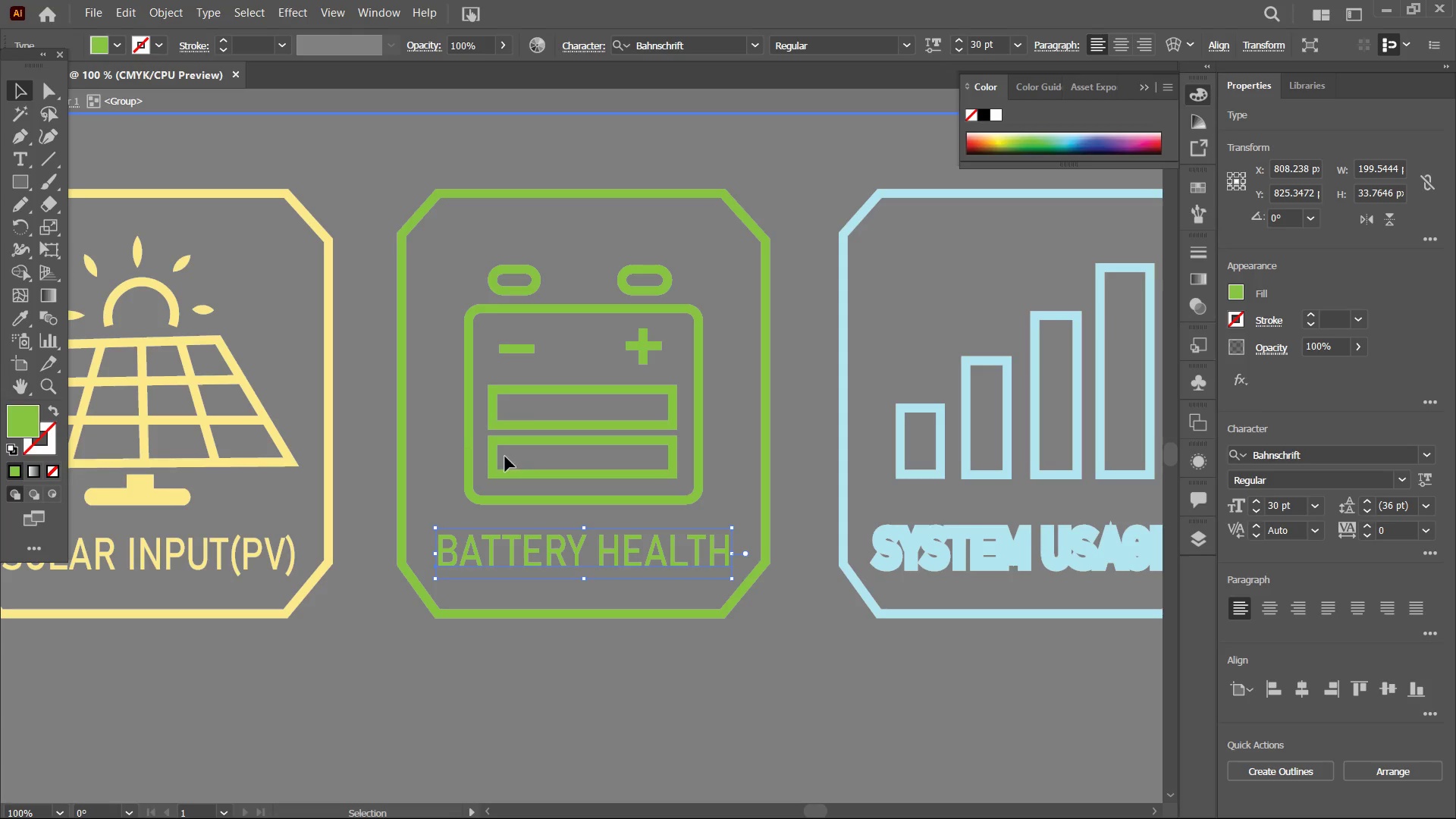 
left_click([497, 460])
 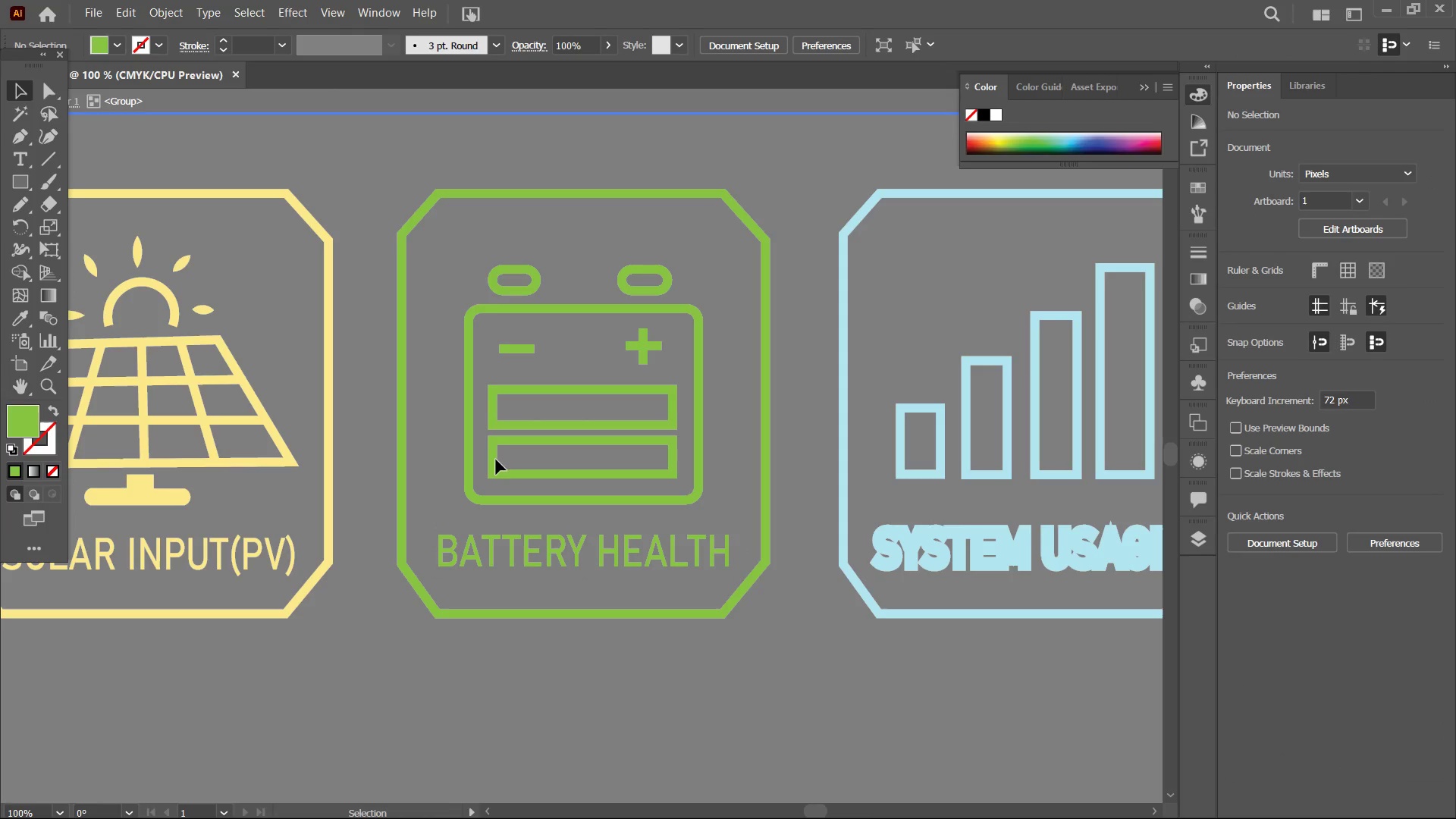 
double_click([495, 460])
 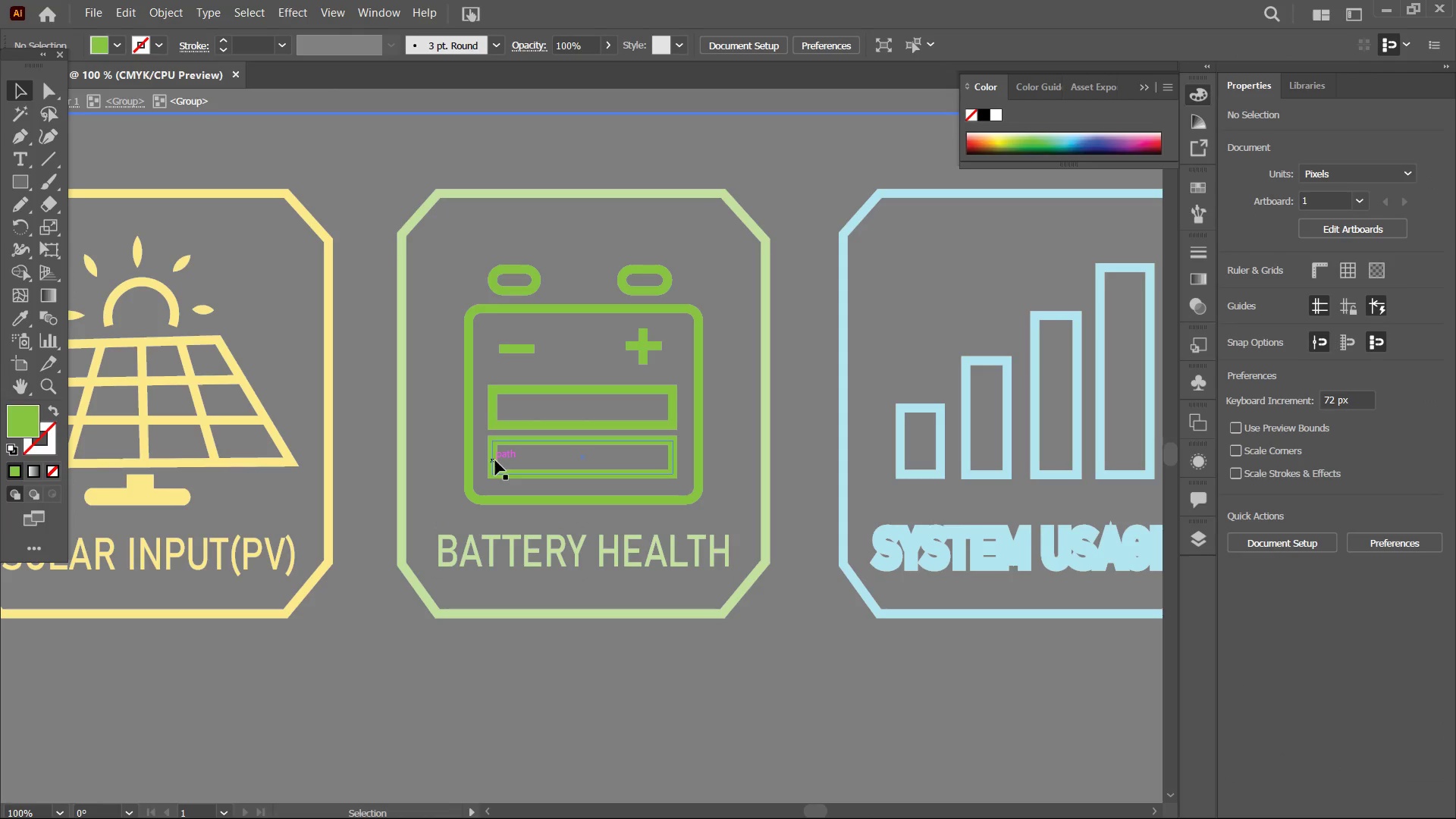 
triple_click([495, 460])
 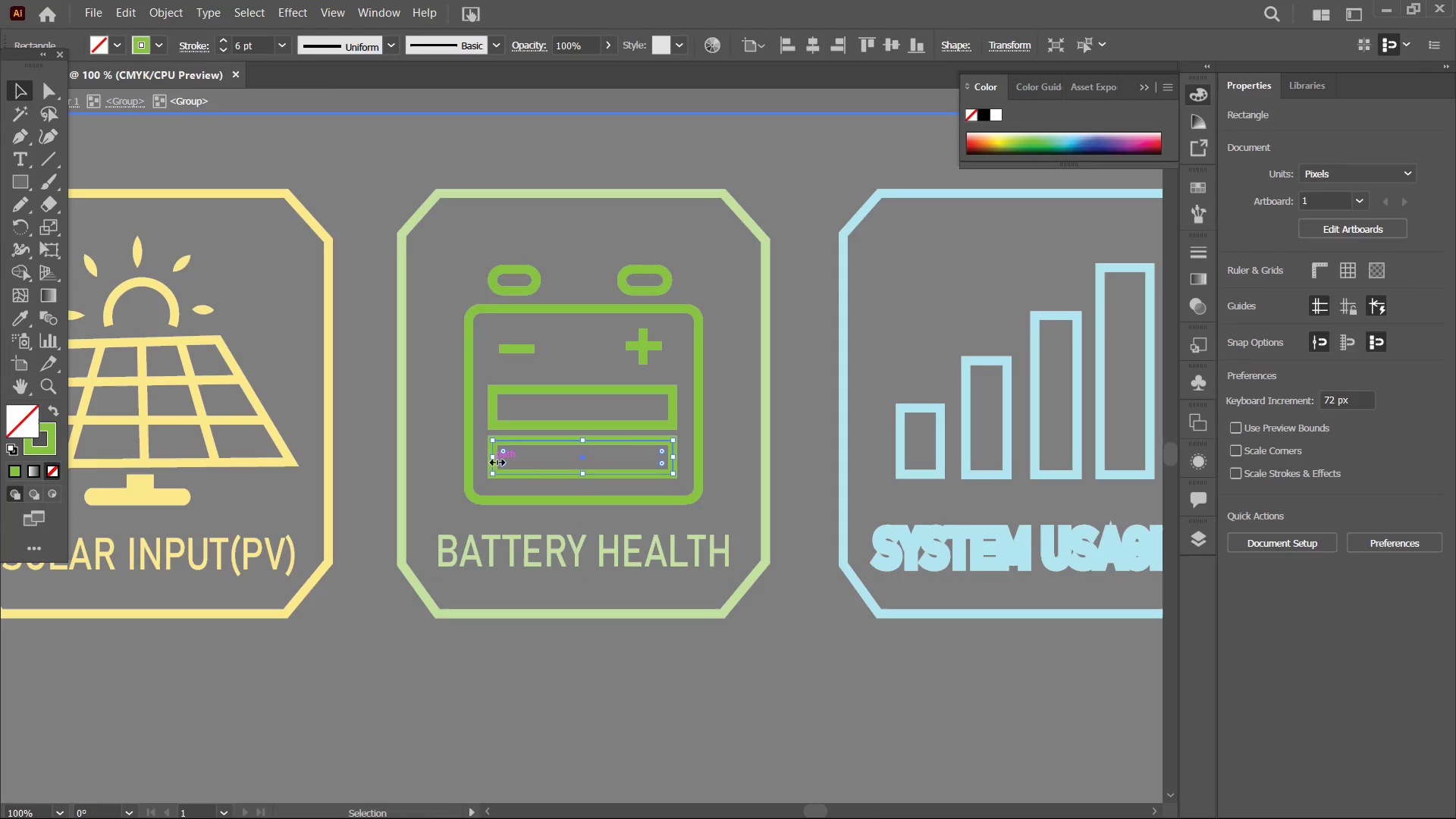 
triple_click([495, 460])
 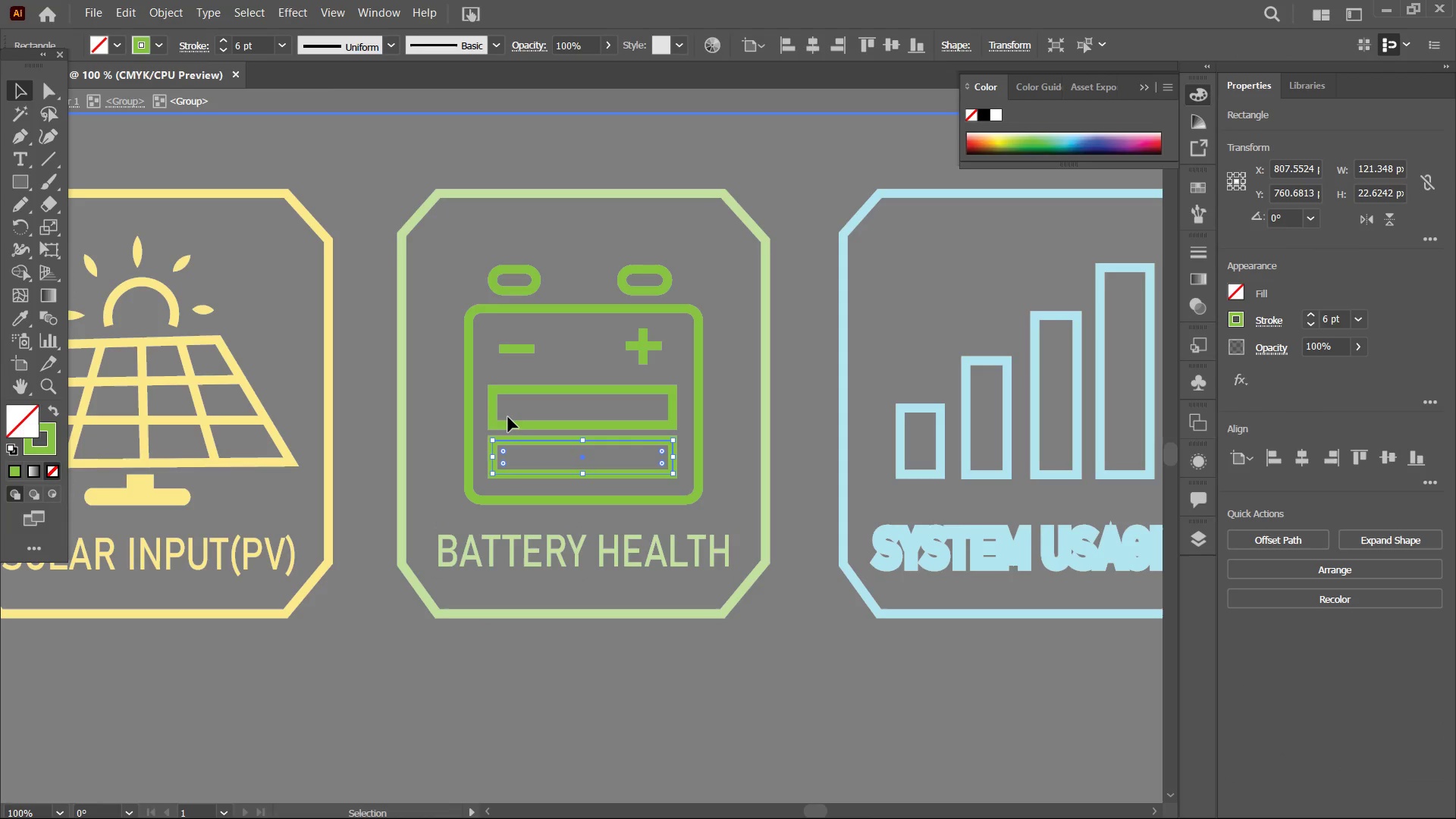 
hold_key(key=ShiftLeft, duration=0.64)
left_click([493, 416])
 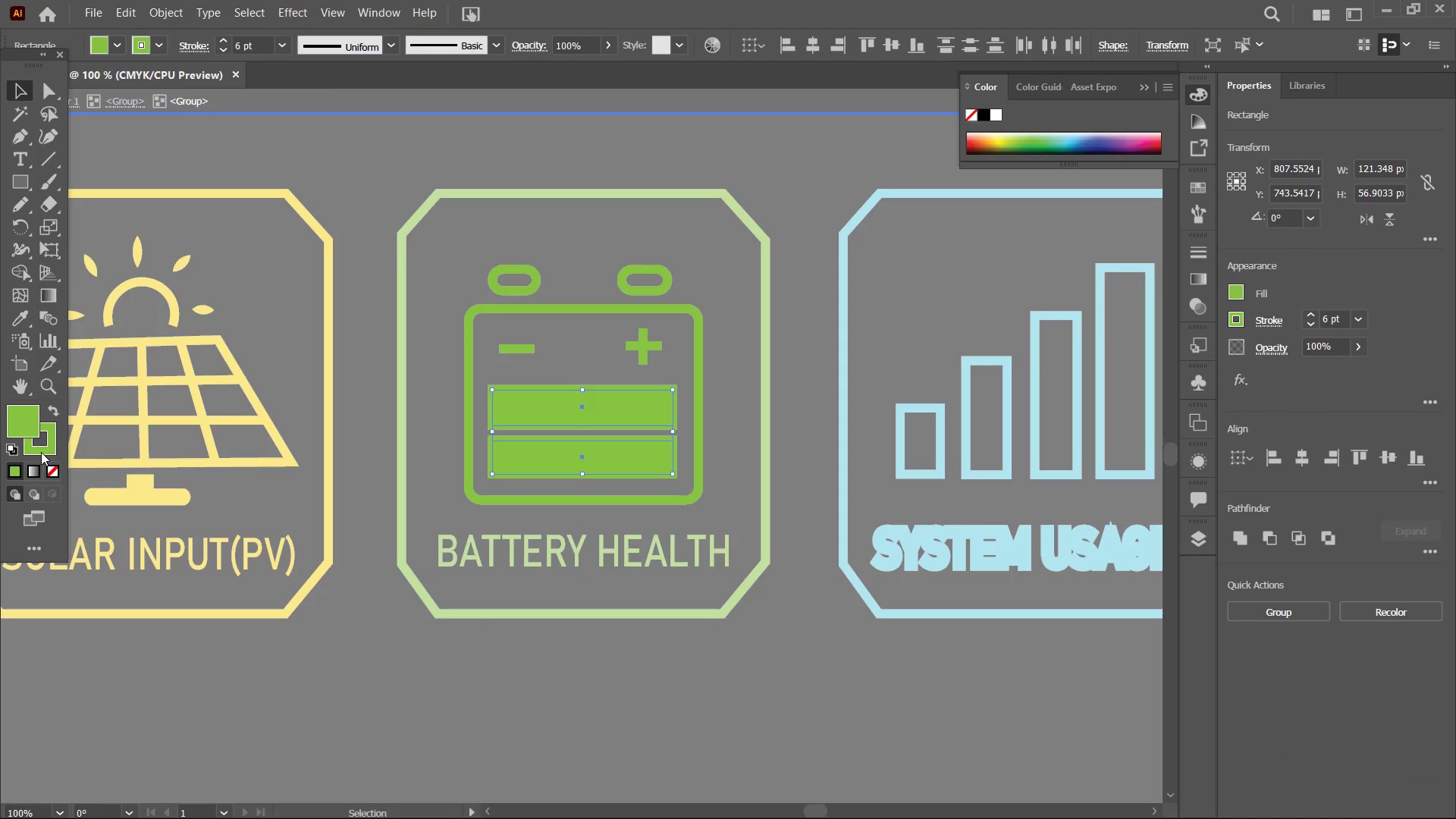 
triple_click([52, 469])
 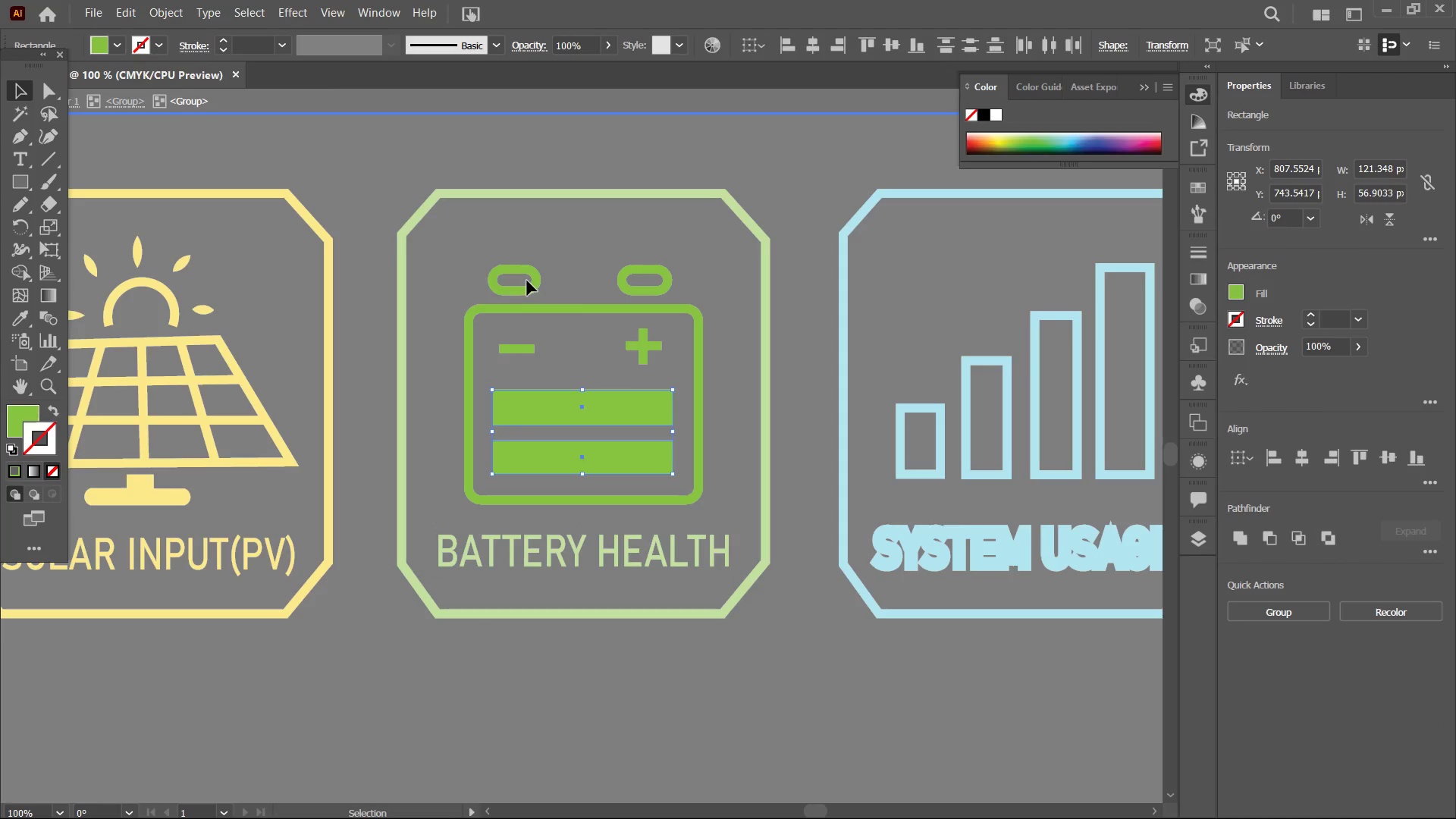 
left_click([534, 288])
 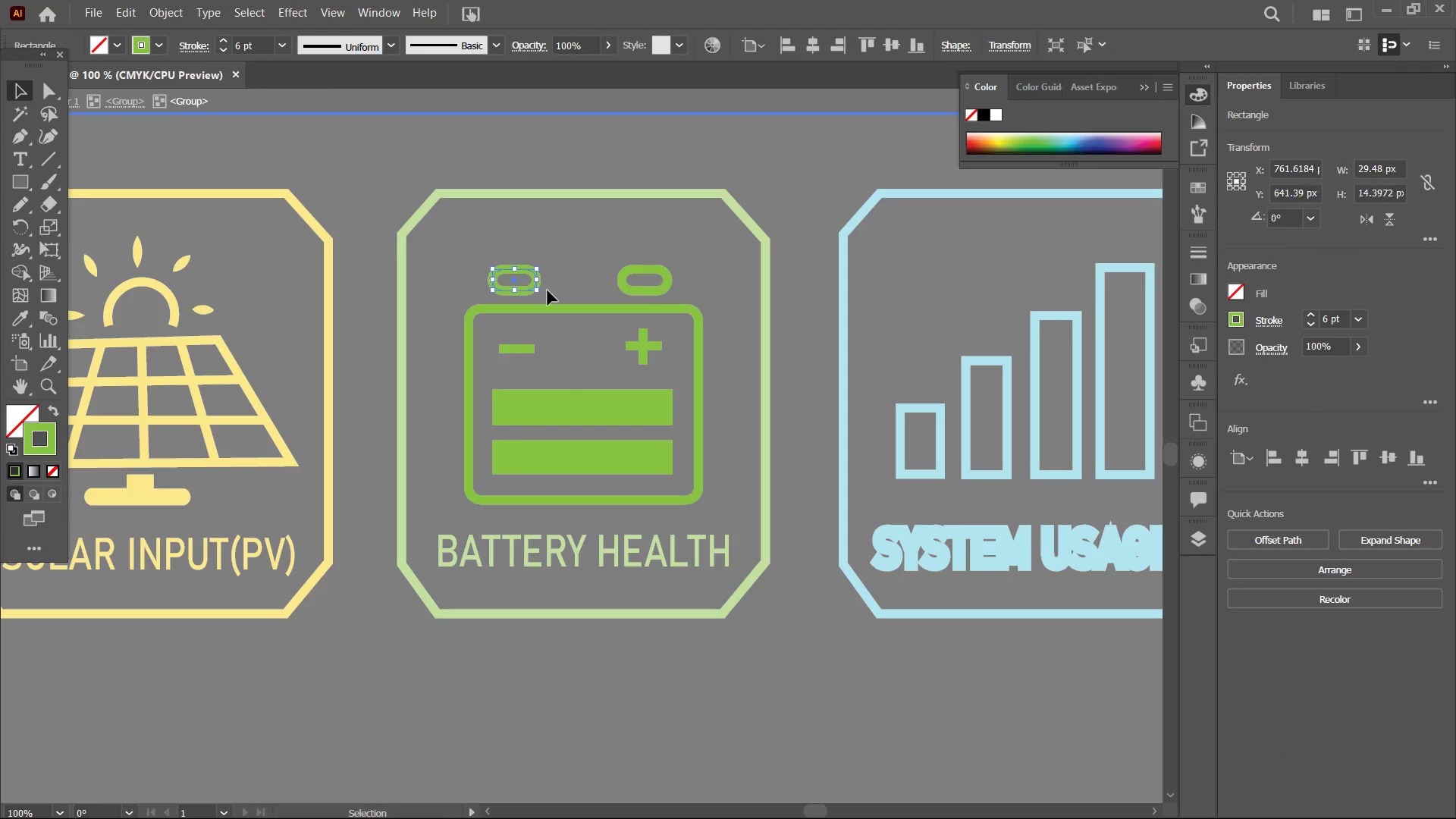 
hold_key(key=ShiftLeft, duration=1.06)
left_click([664, 290])
 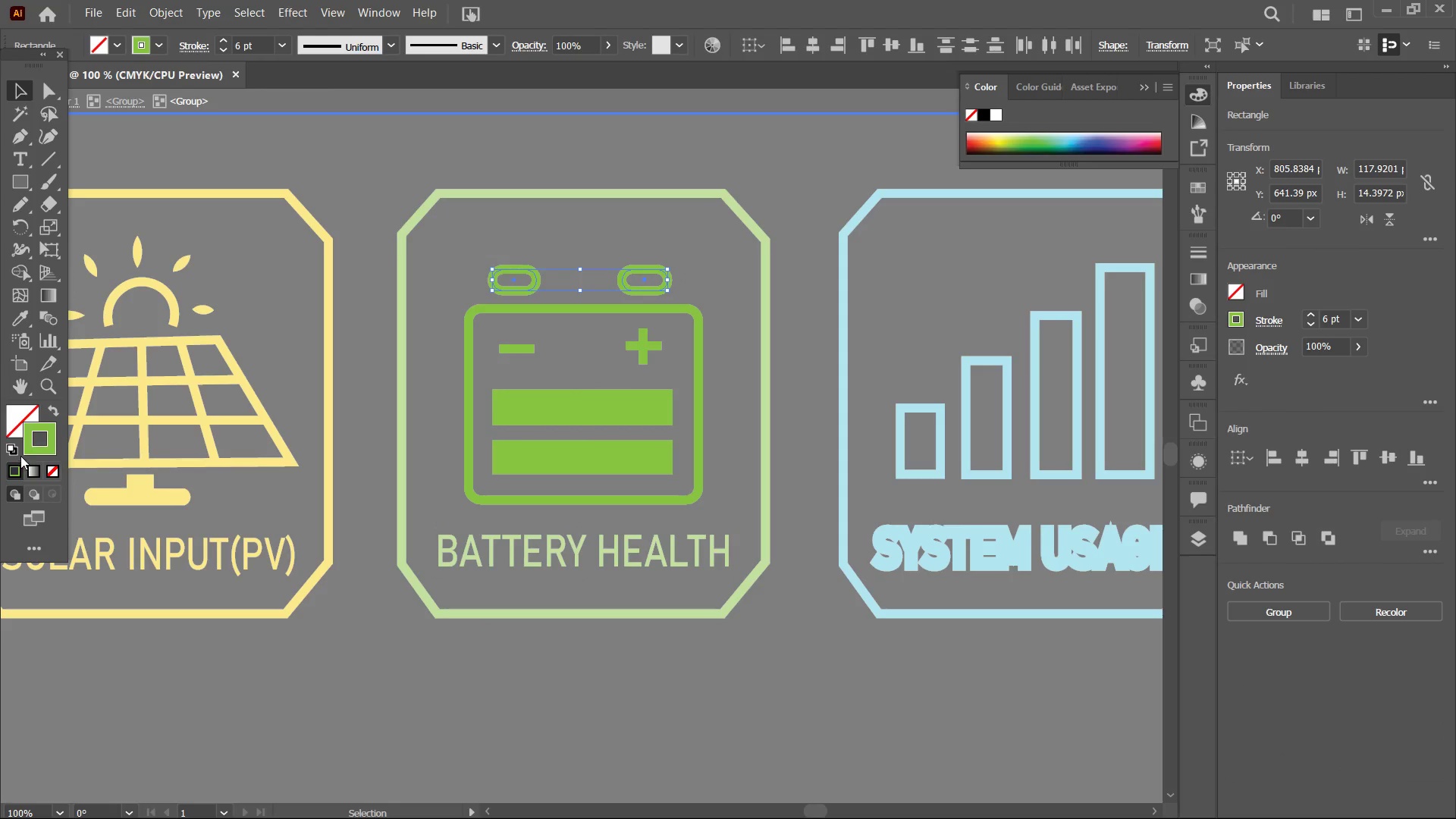 
left_click([49, 472])
 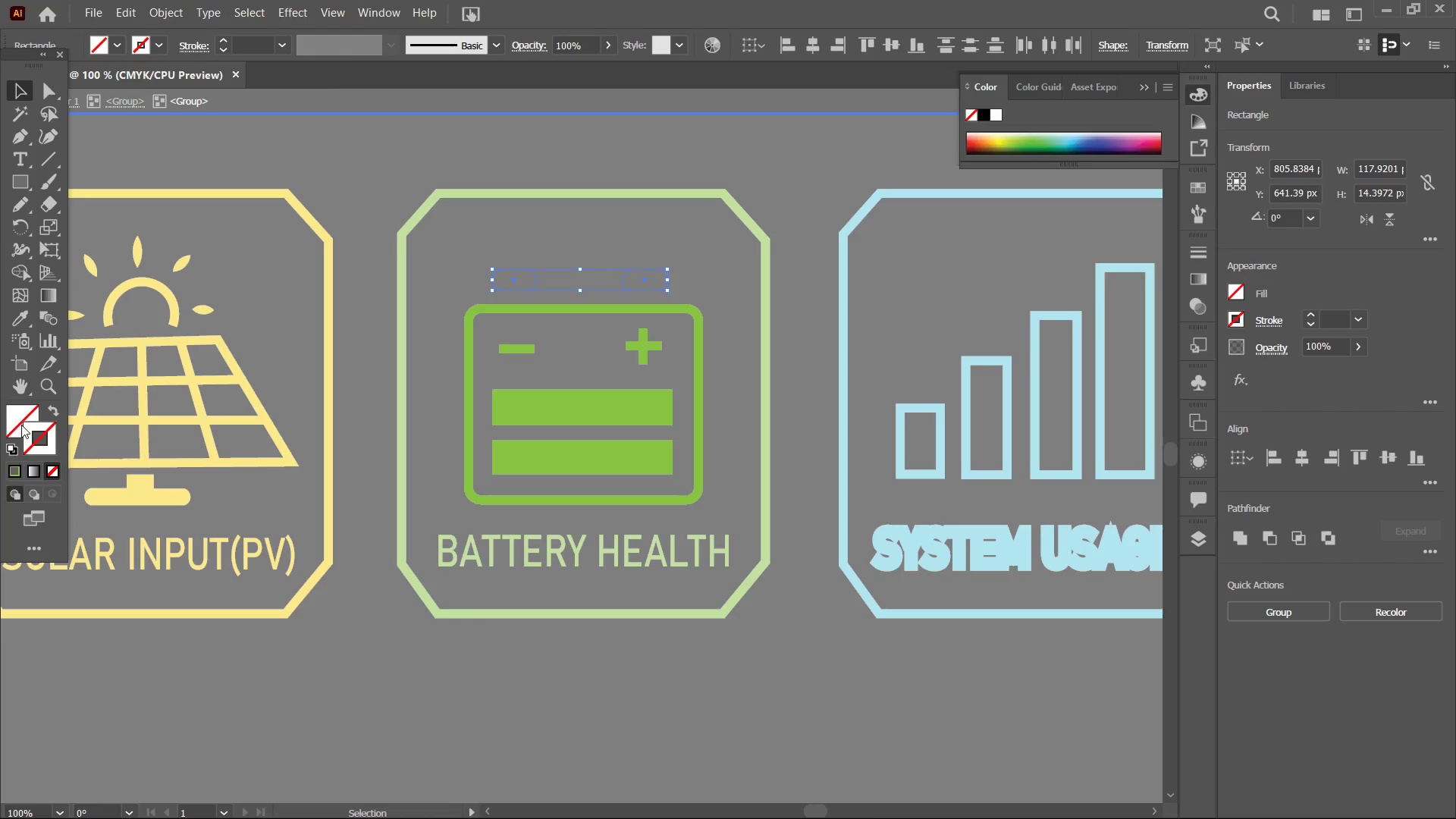 
left_click([20, 423])
 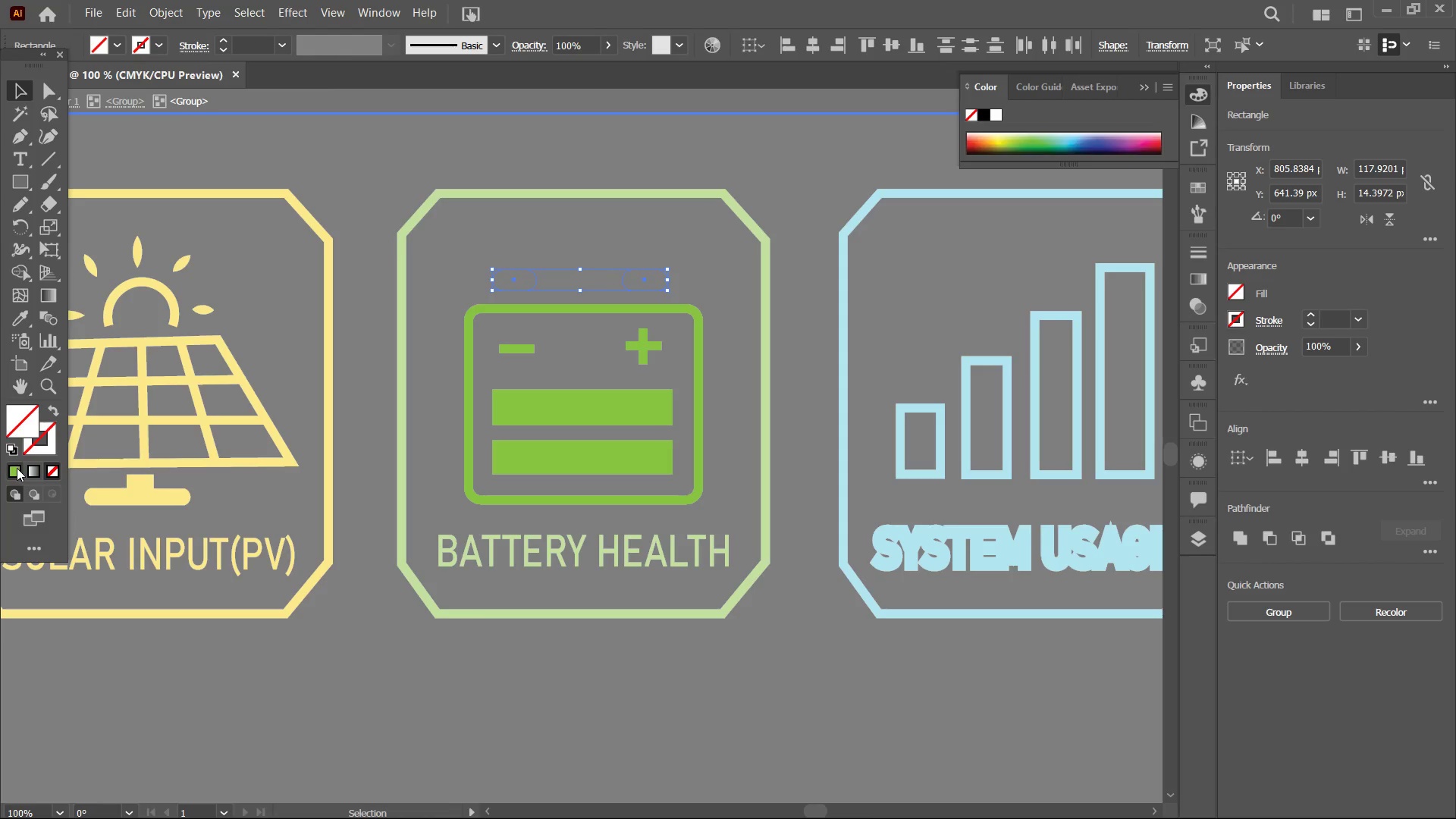 
double_click([17, 468])
 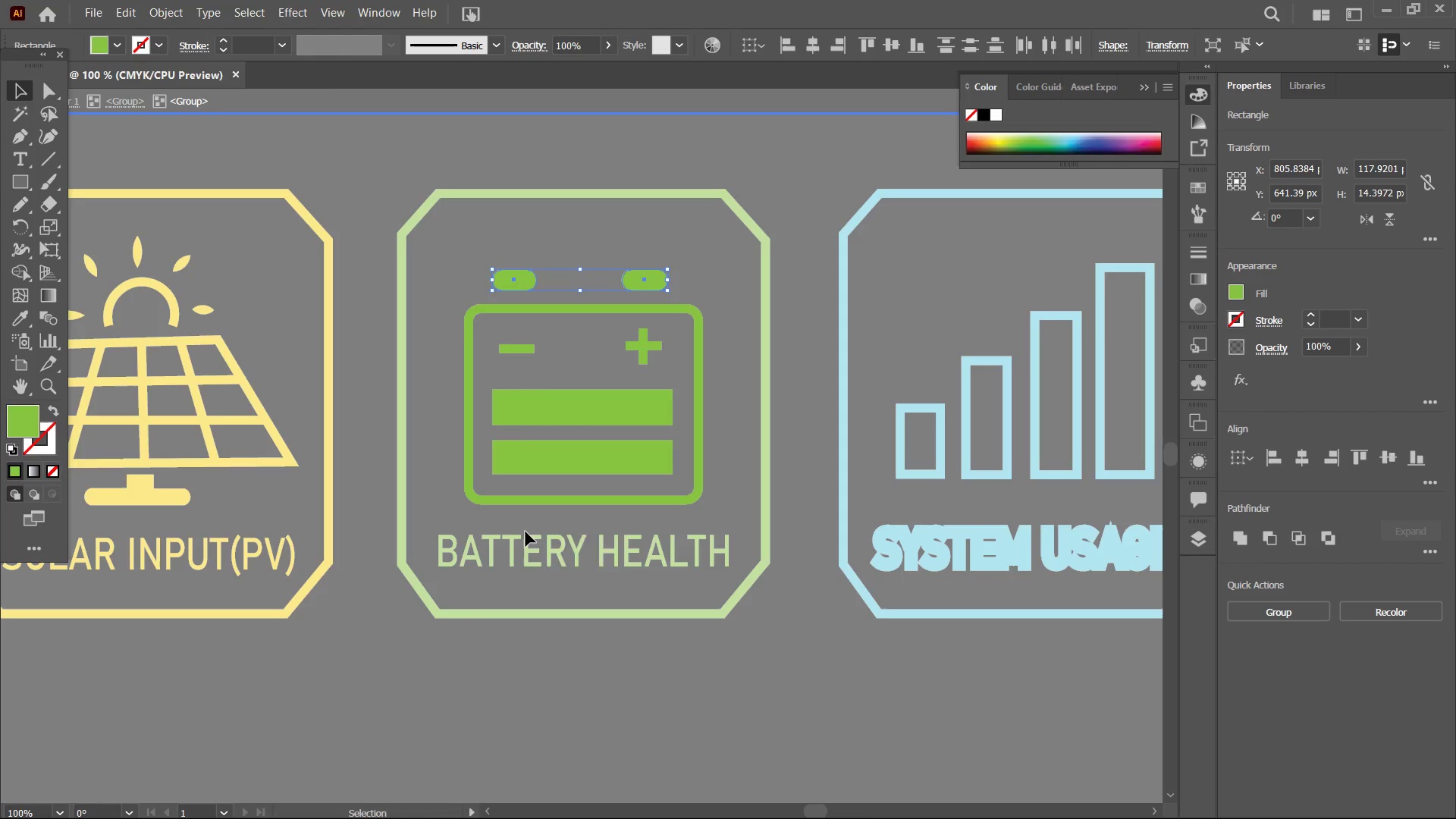 
left_click([746, 625])
 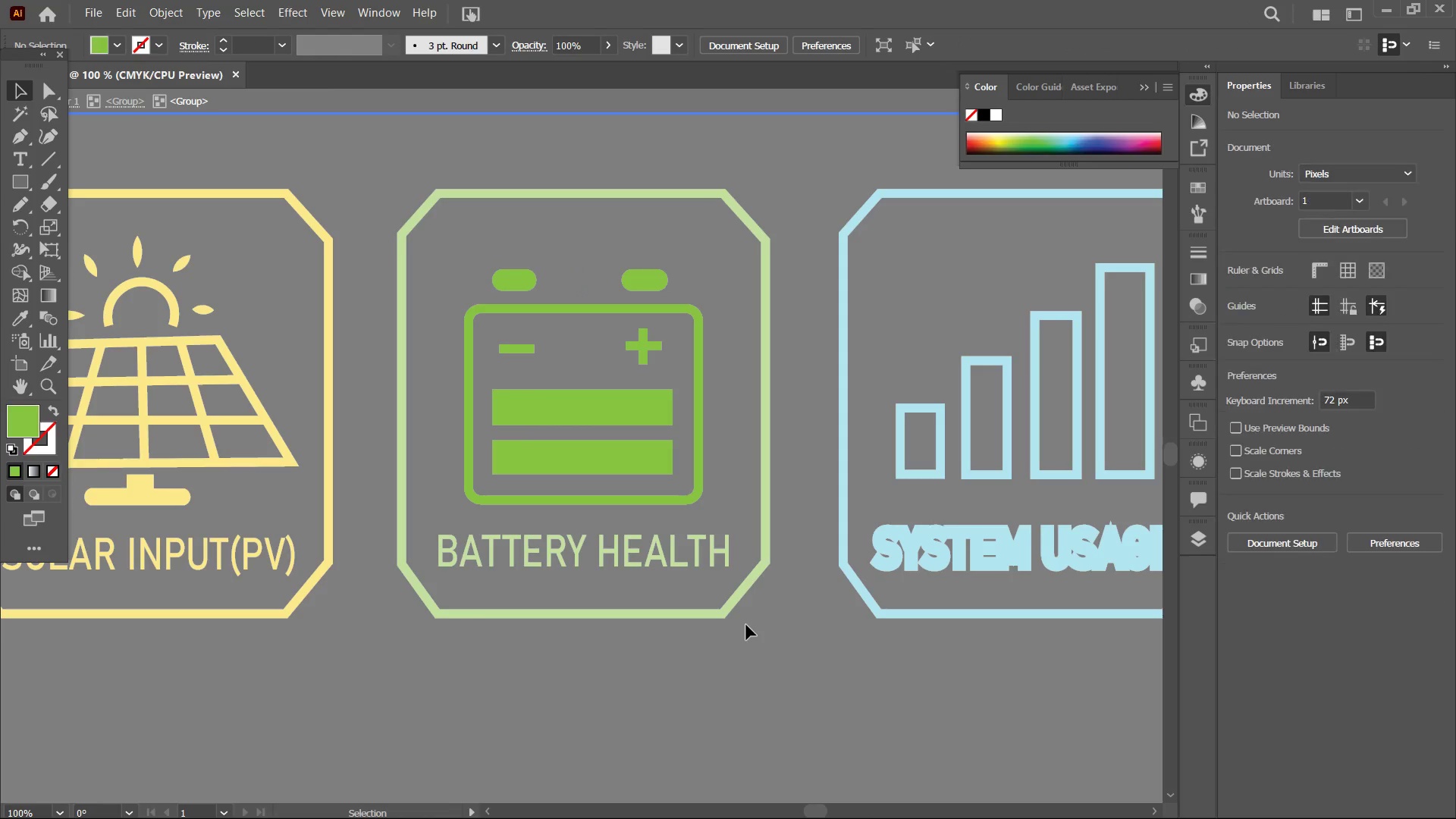 
double_click([746, 625])
 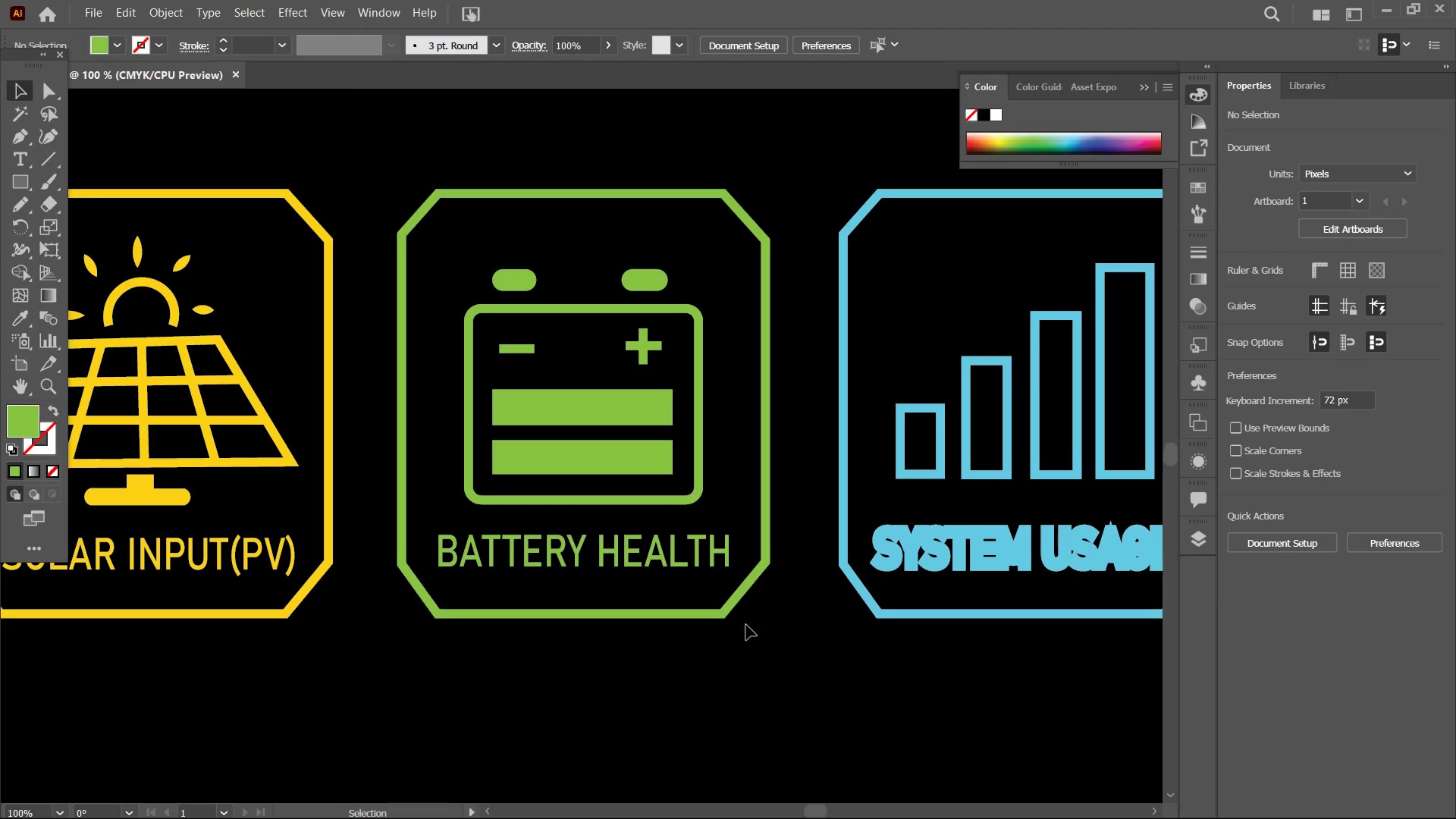 
triple_click([746, 625])
 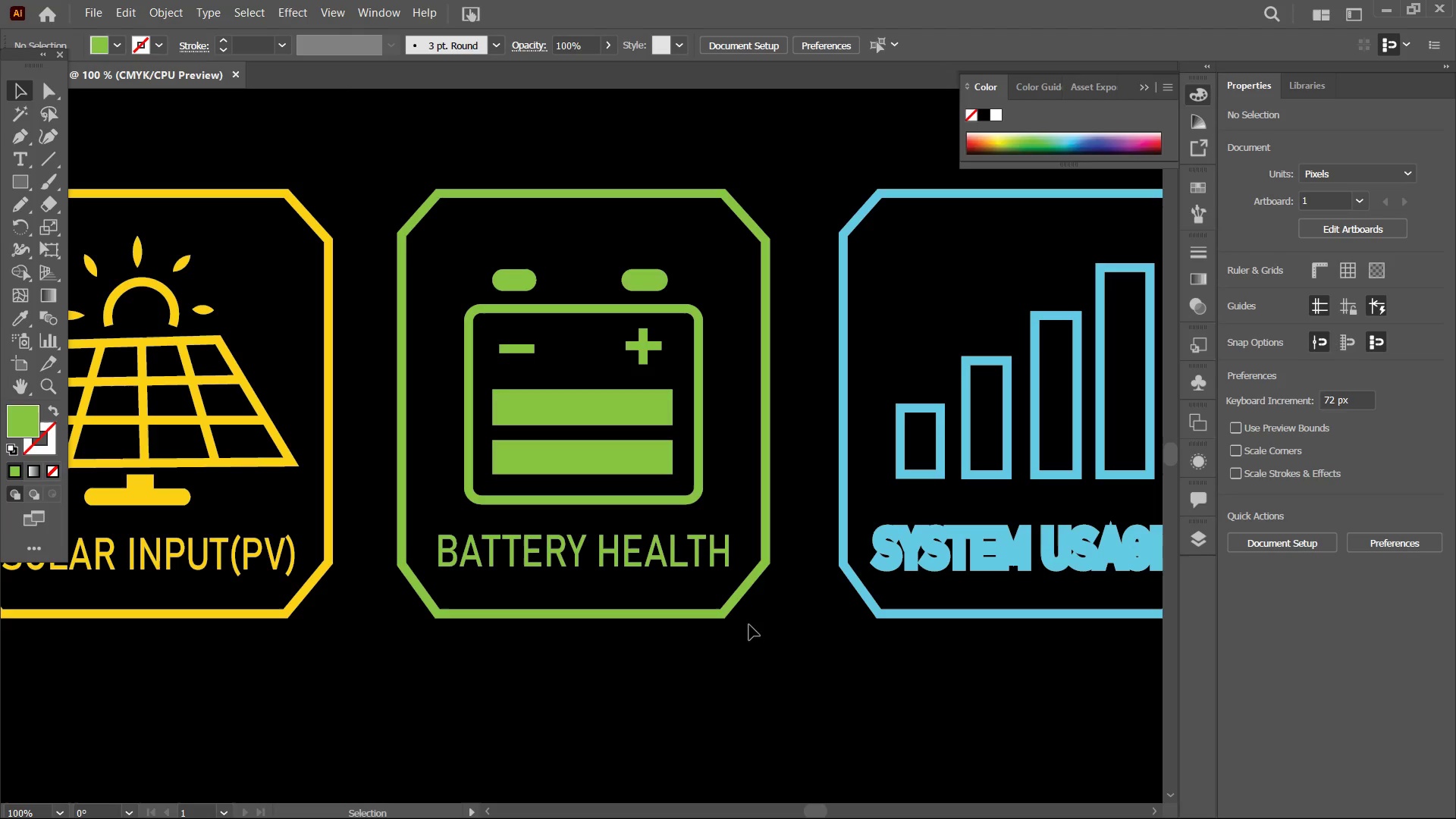 
hold_key(key=Space, duration=0.83)
 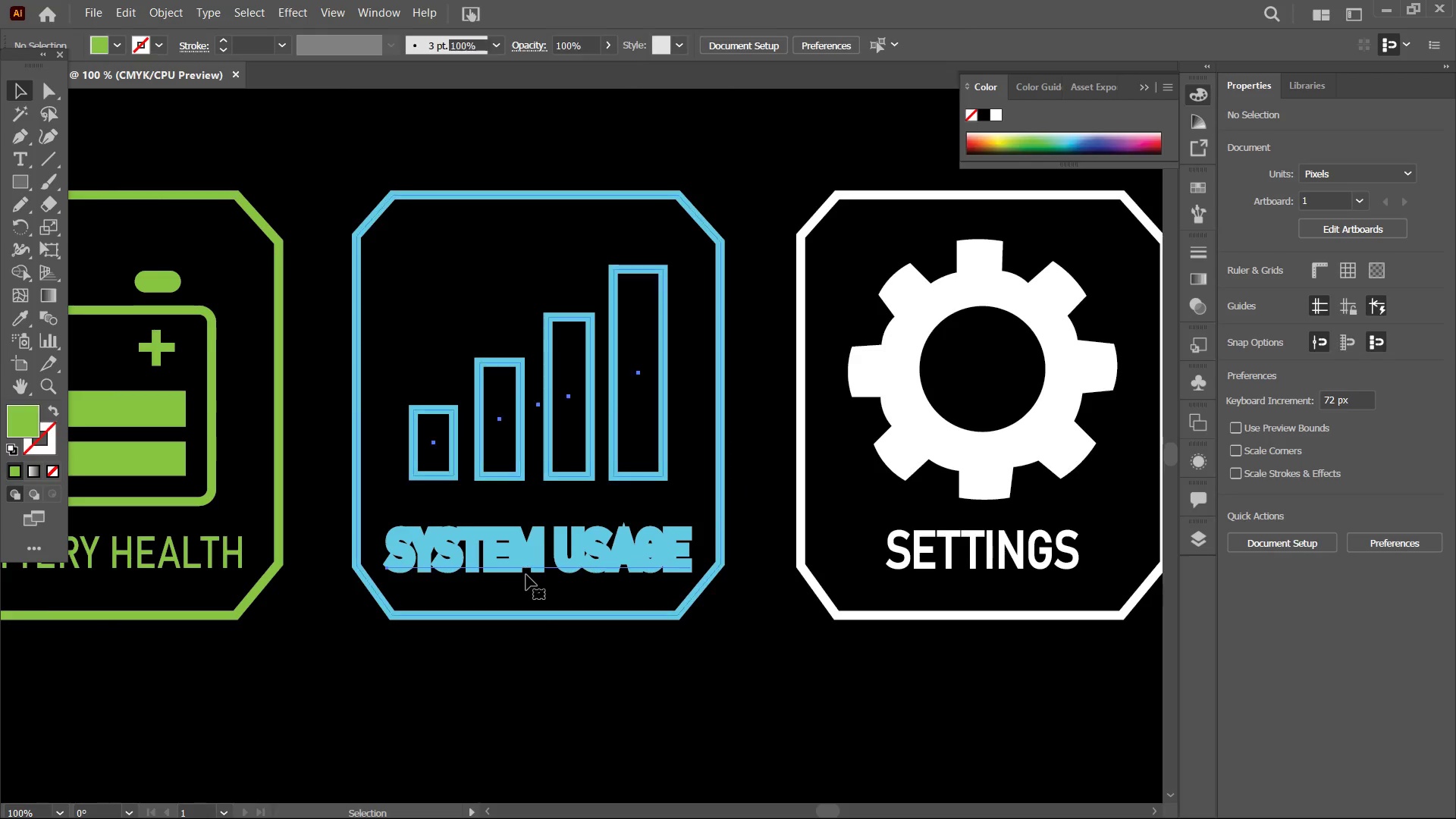 
left_click_drag(start_coordinate=[777, 623], to_coordinate=[290, 626])
 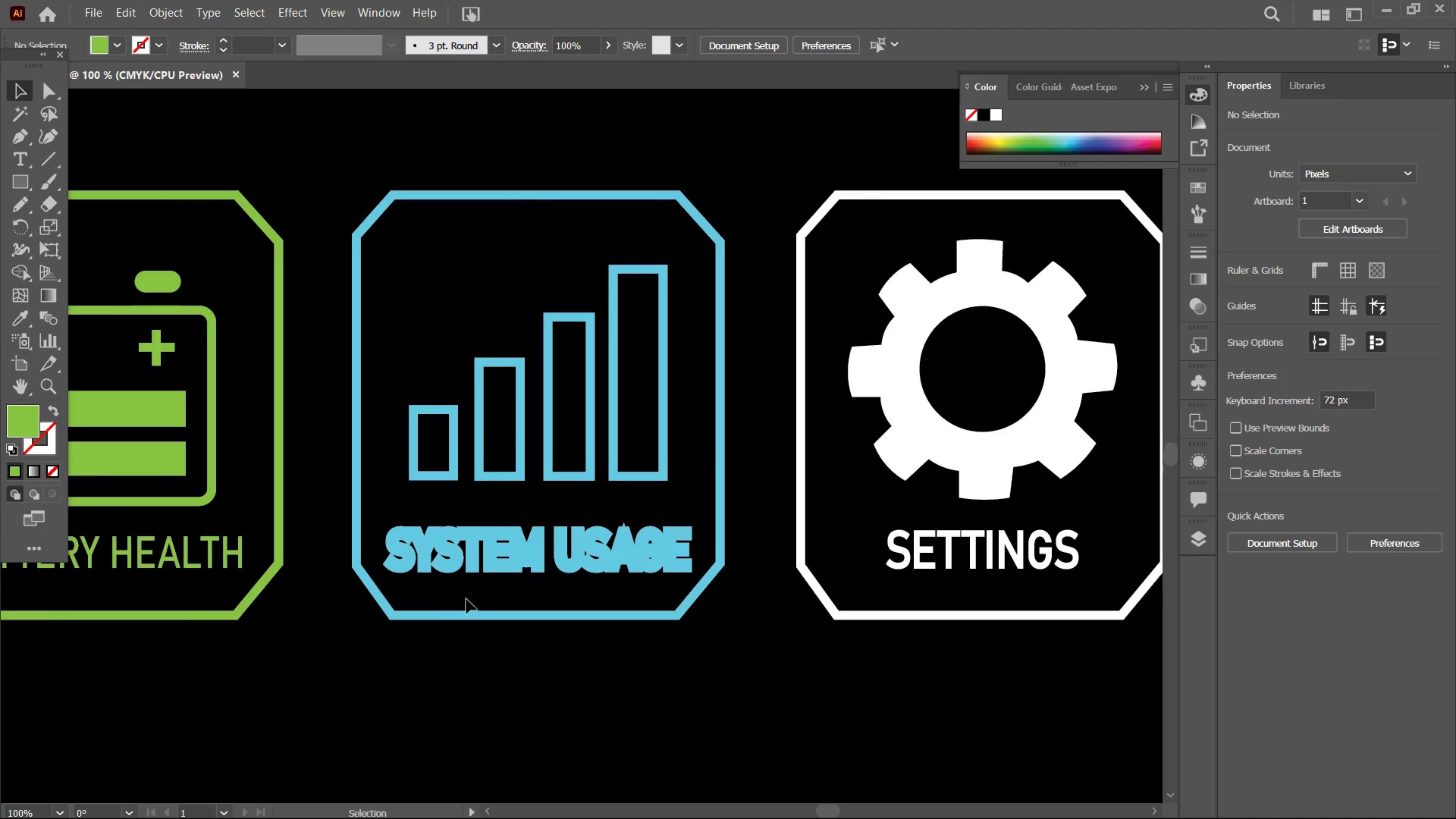 
hold_key(key=Space, duration=14.52)
 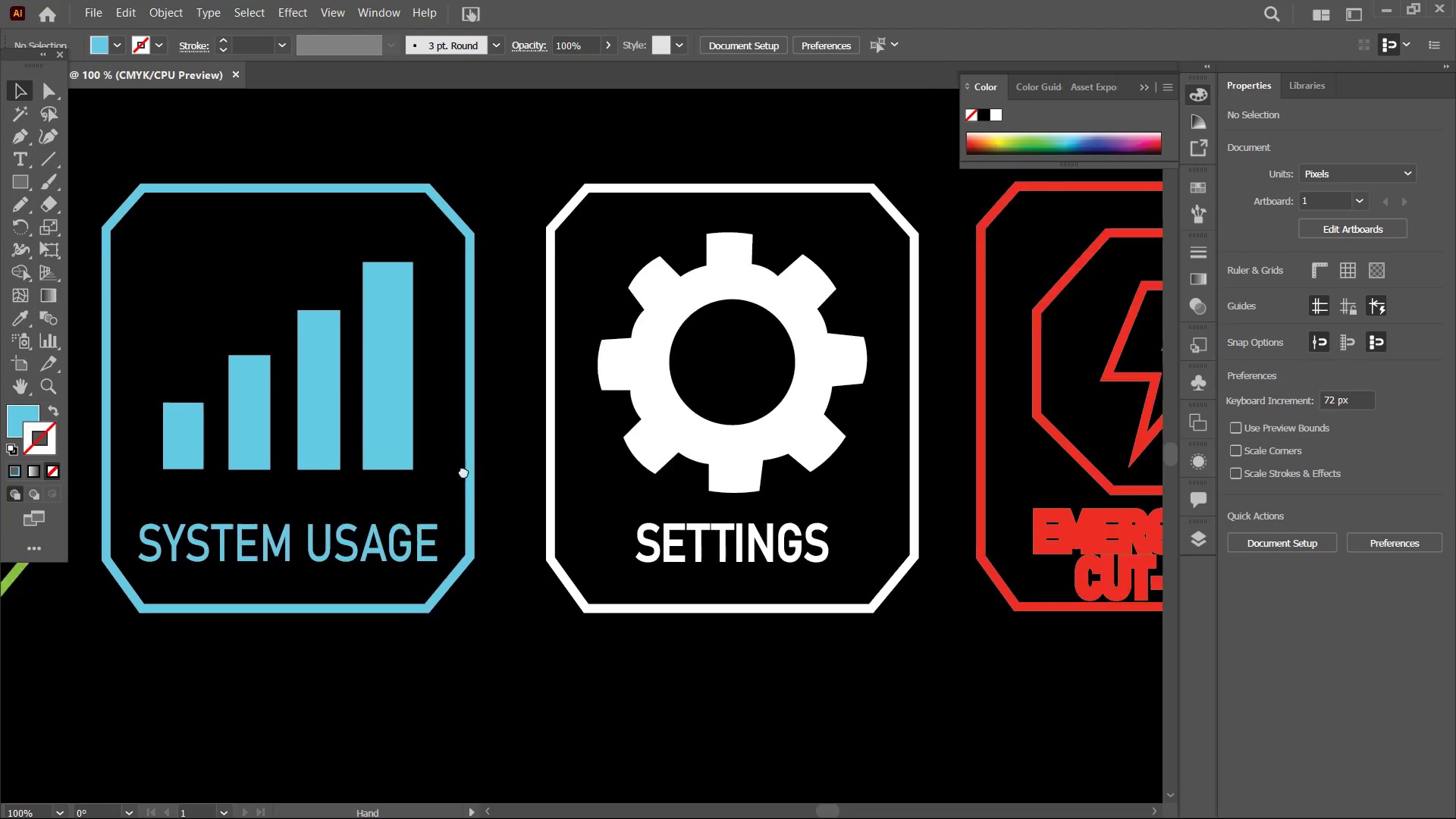 
double_click([526, 575])
 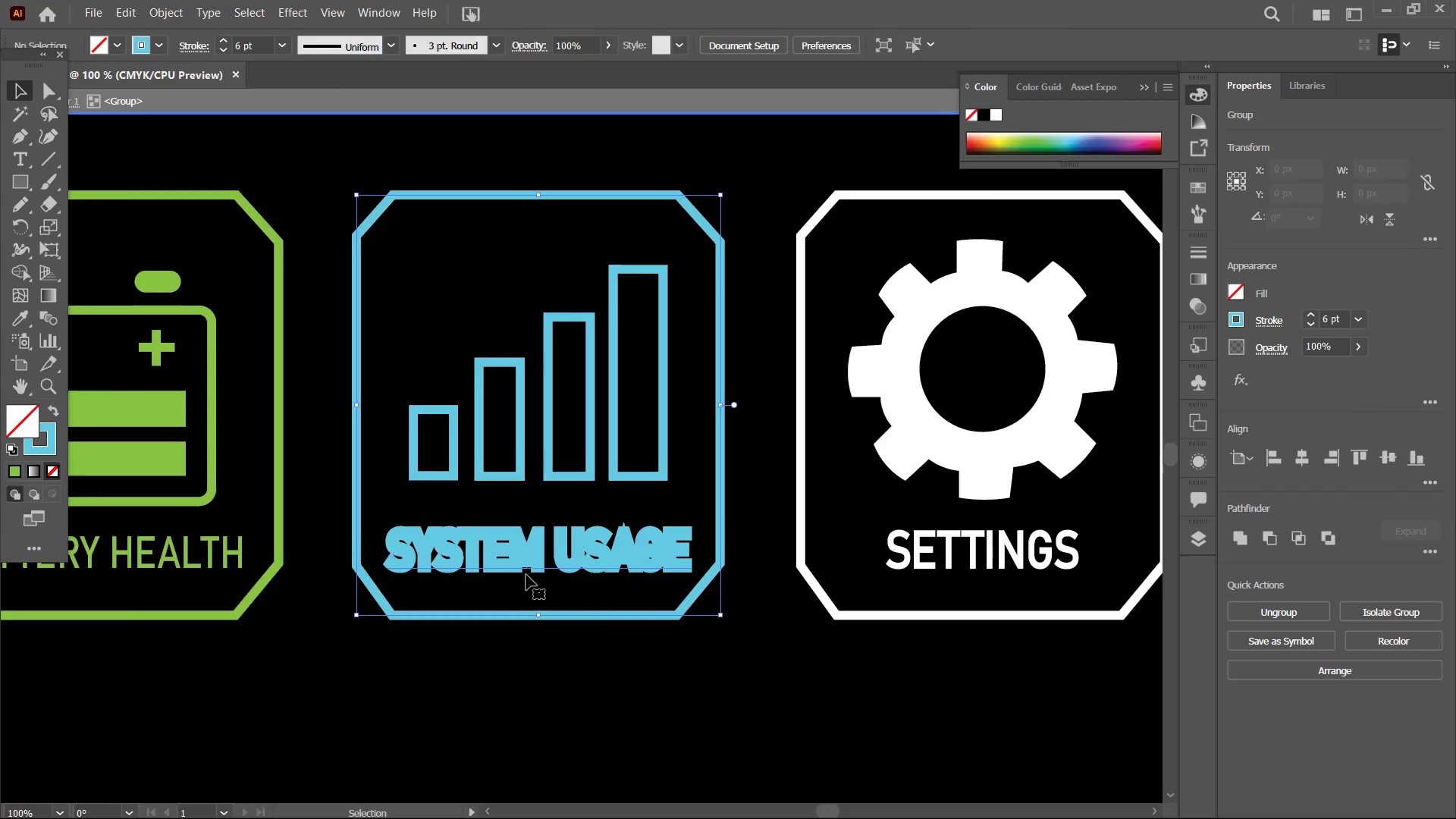 
triple_click([526, 575])
 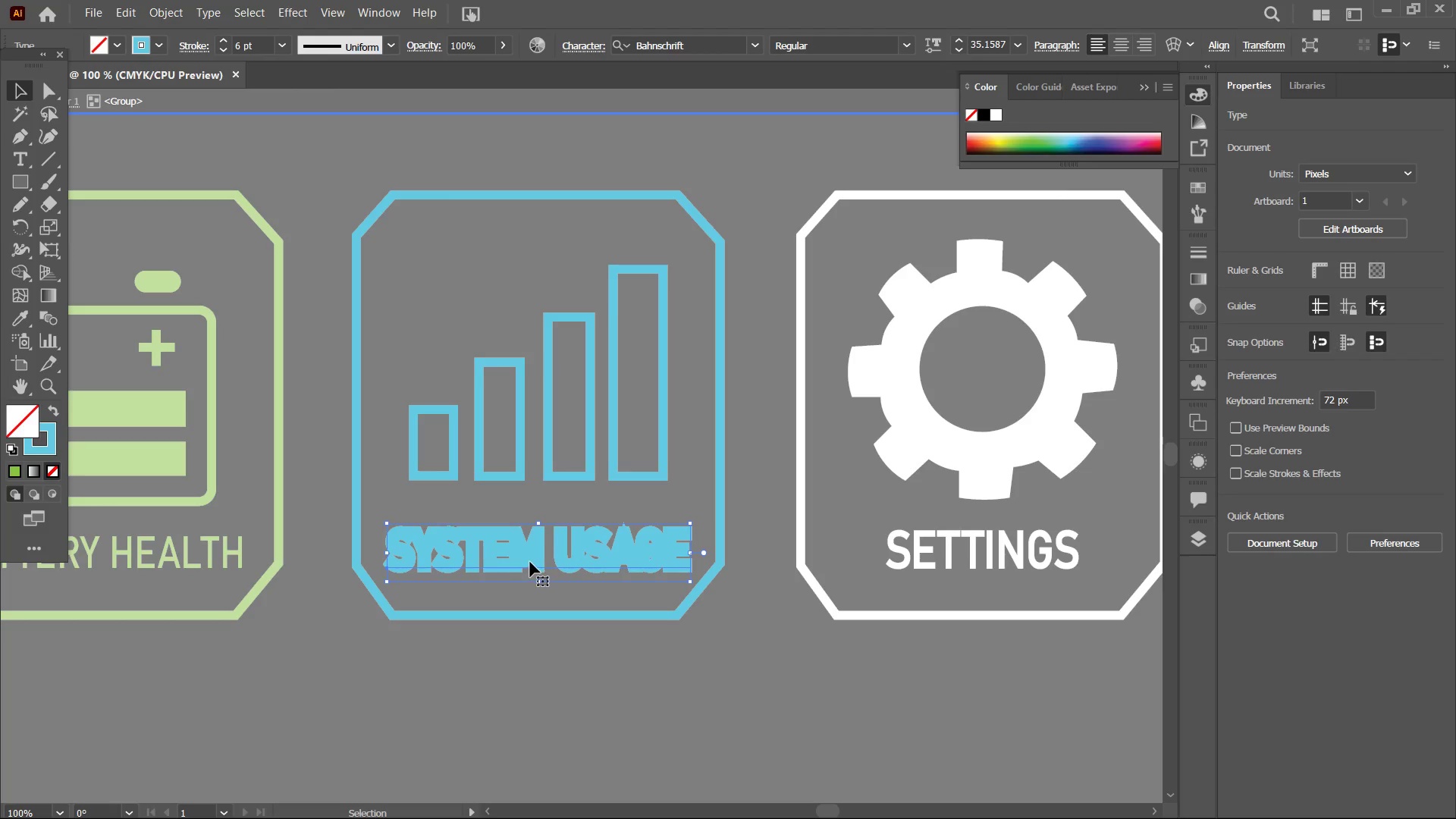 
triple_click([530, 562])
 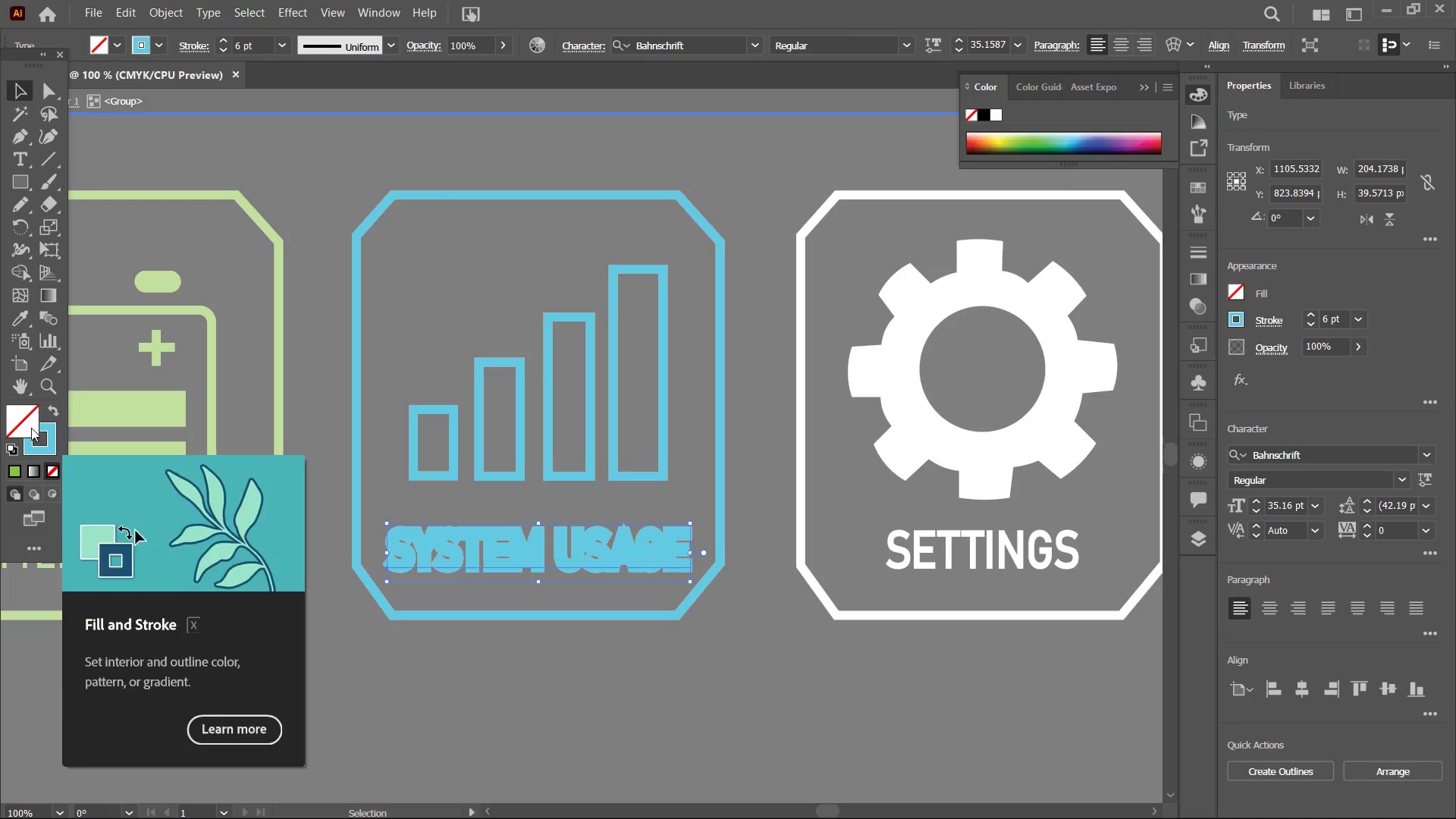 
left_click([52, 468])
 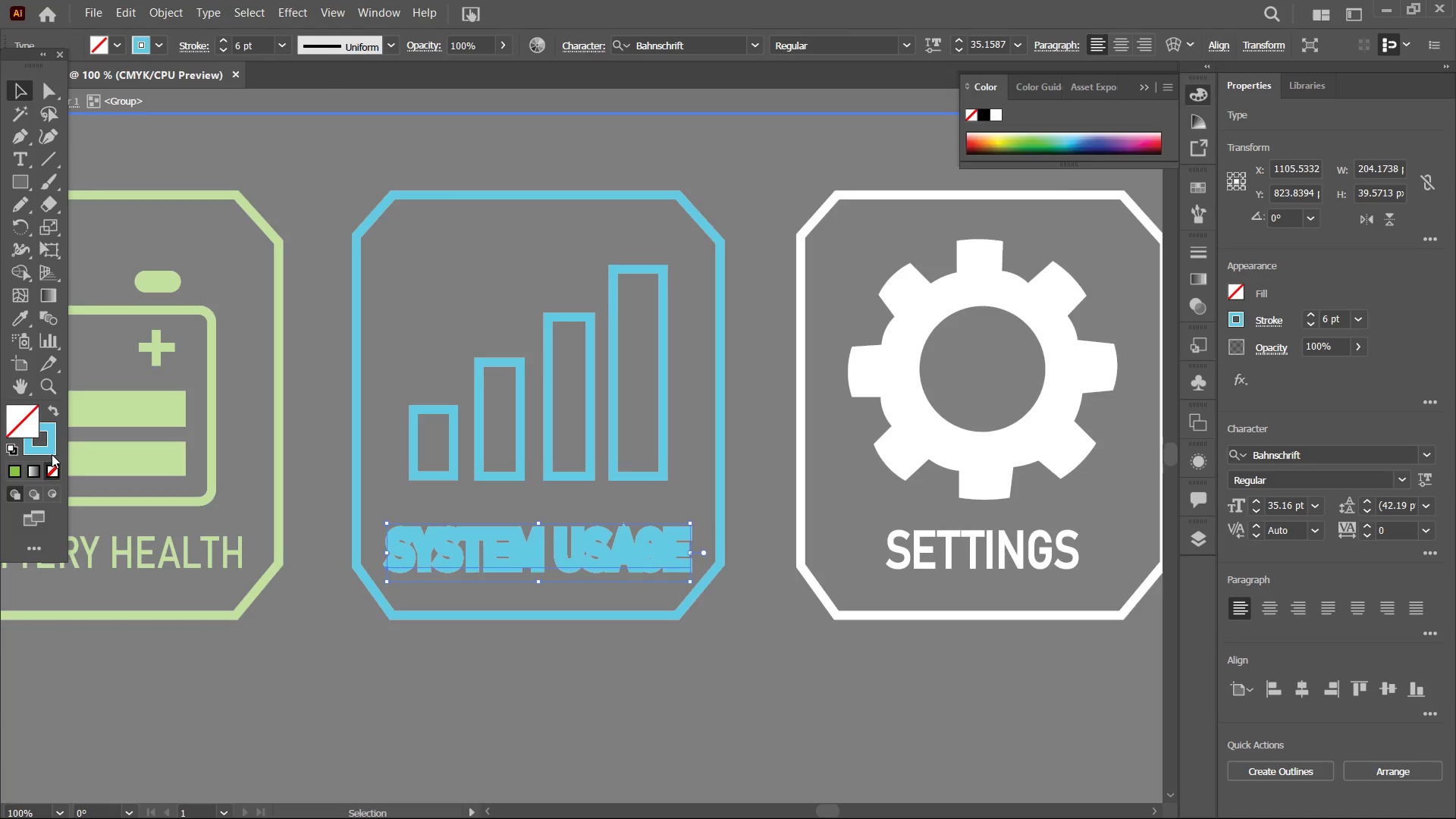 
left_click([51, 450])
 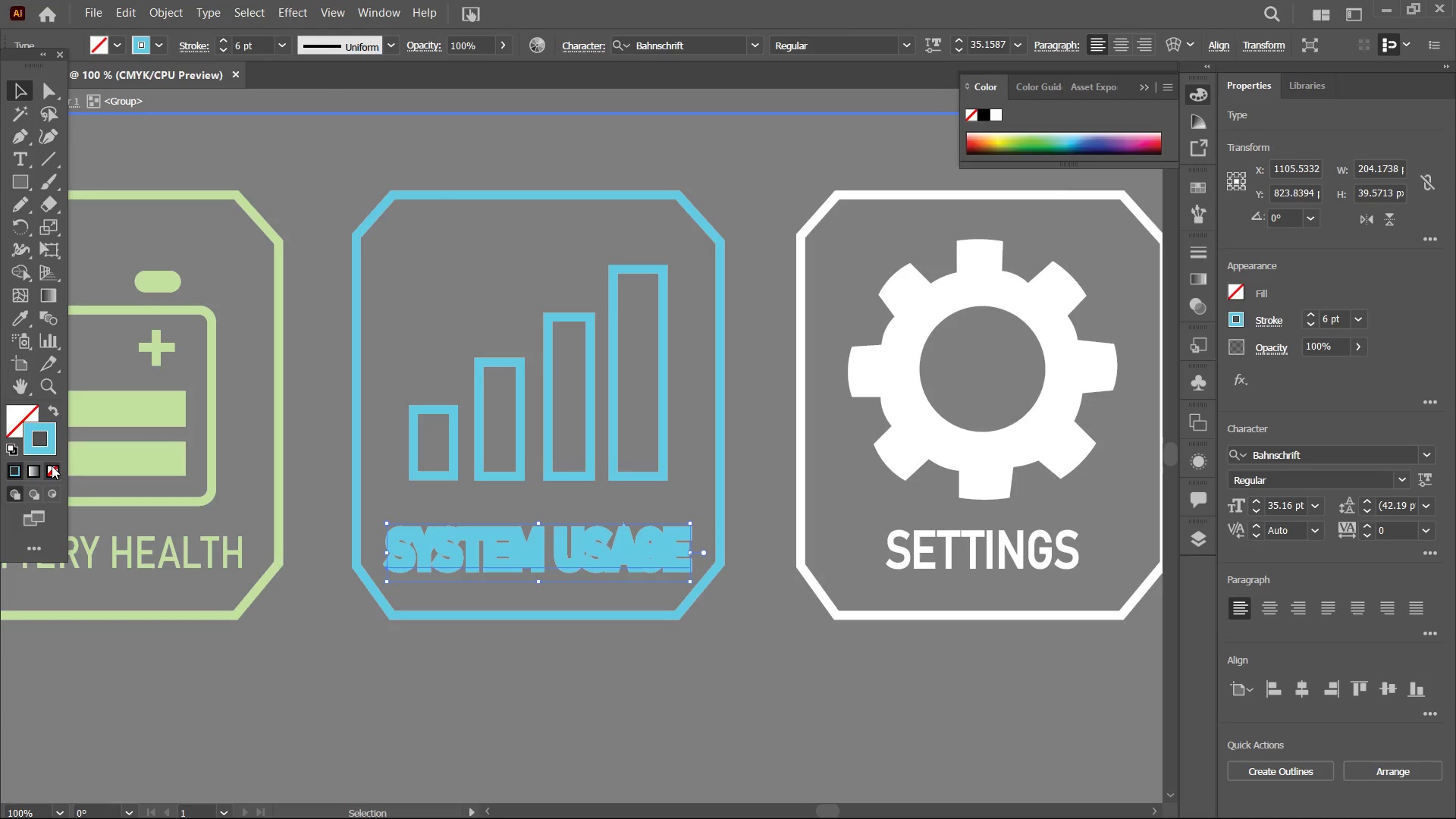 
left_click([54, 470])
 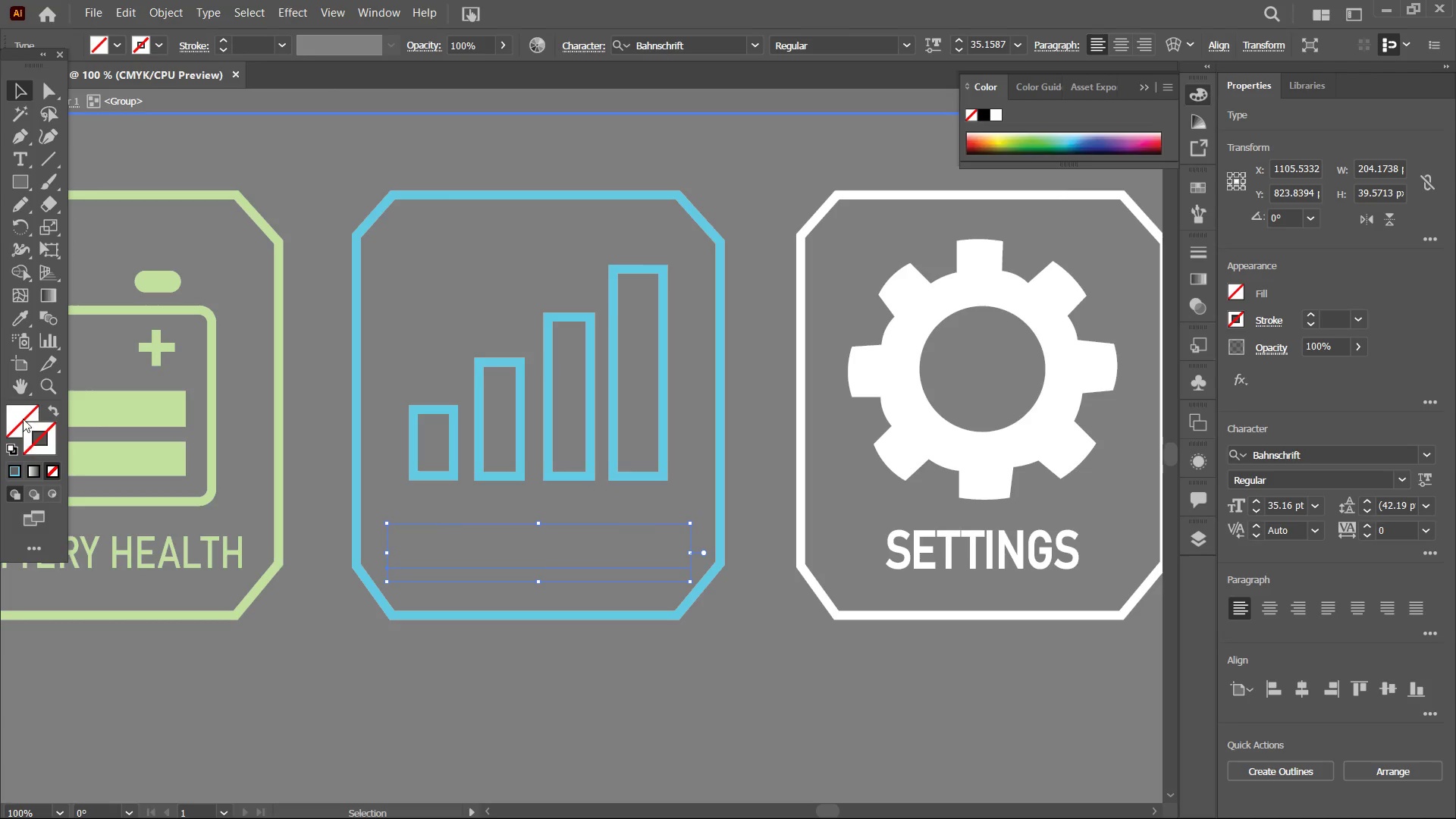 
left_click([20, 416])
 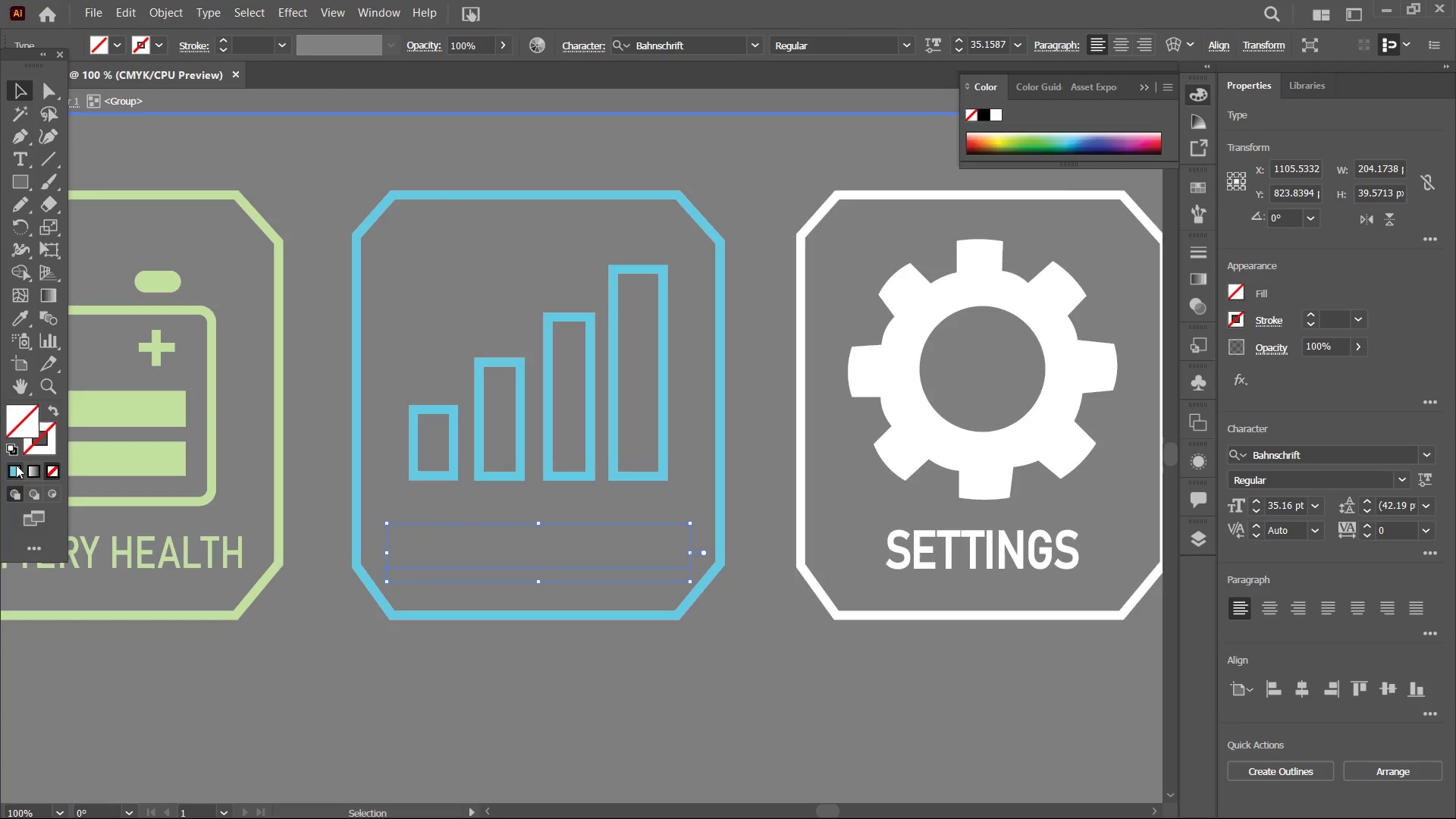 
double_click([15, 467])
 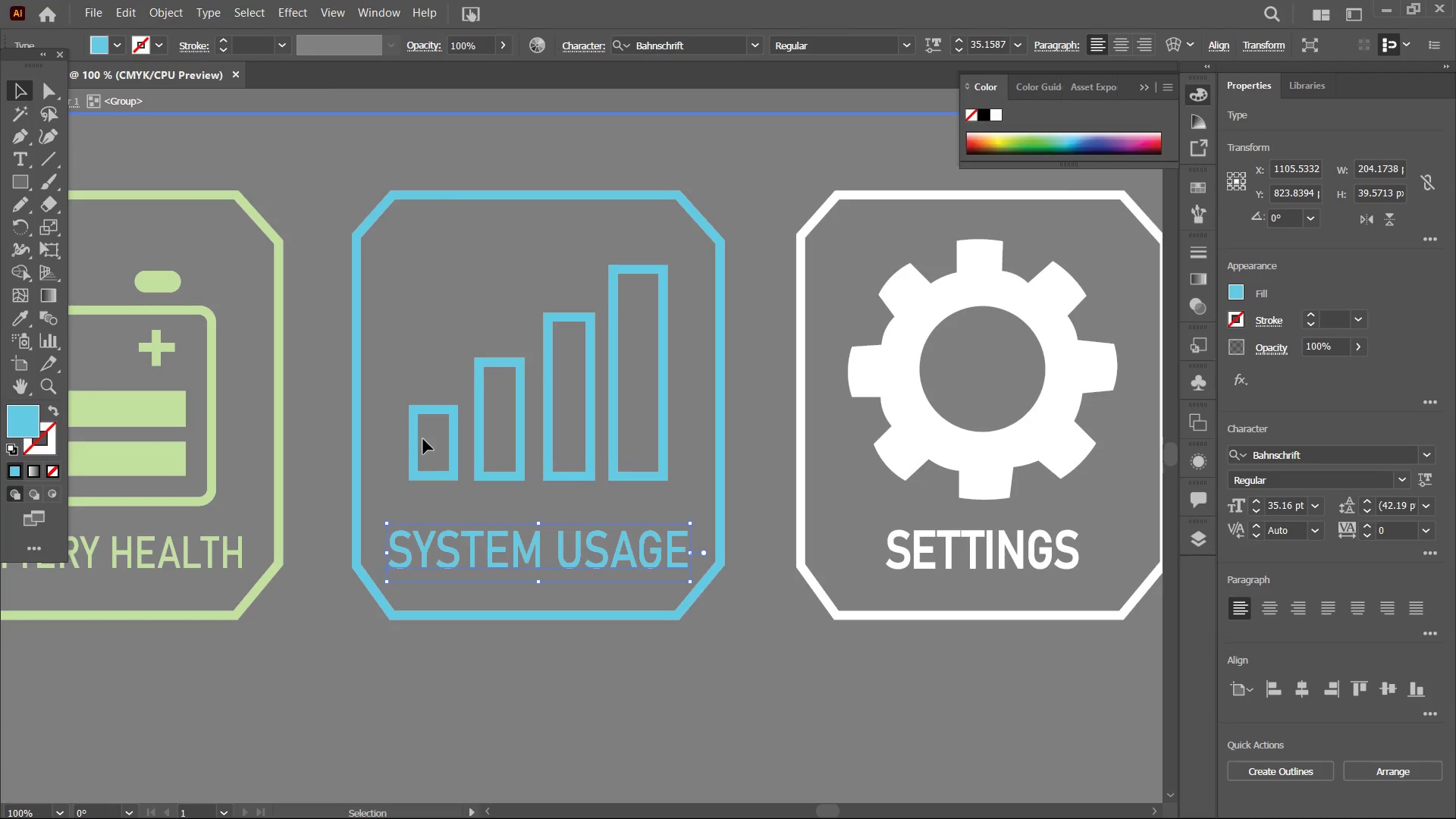 
left_click([451, 471])
 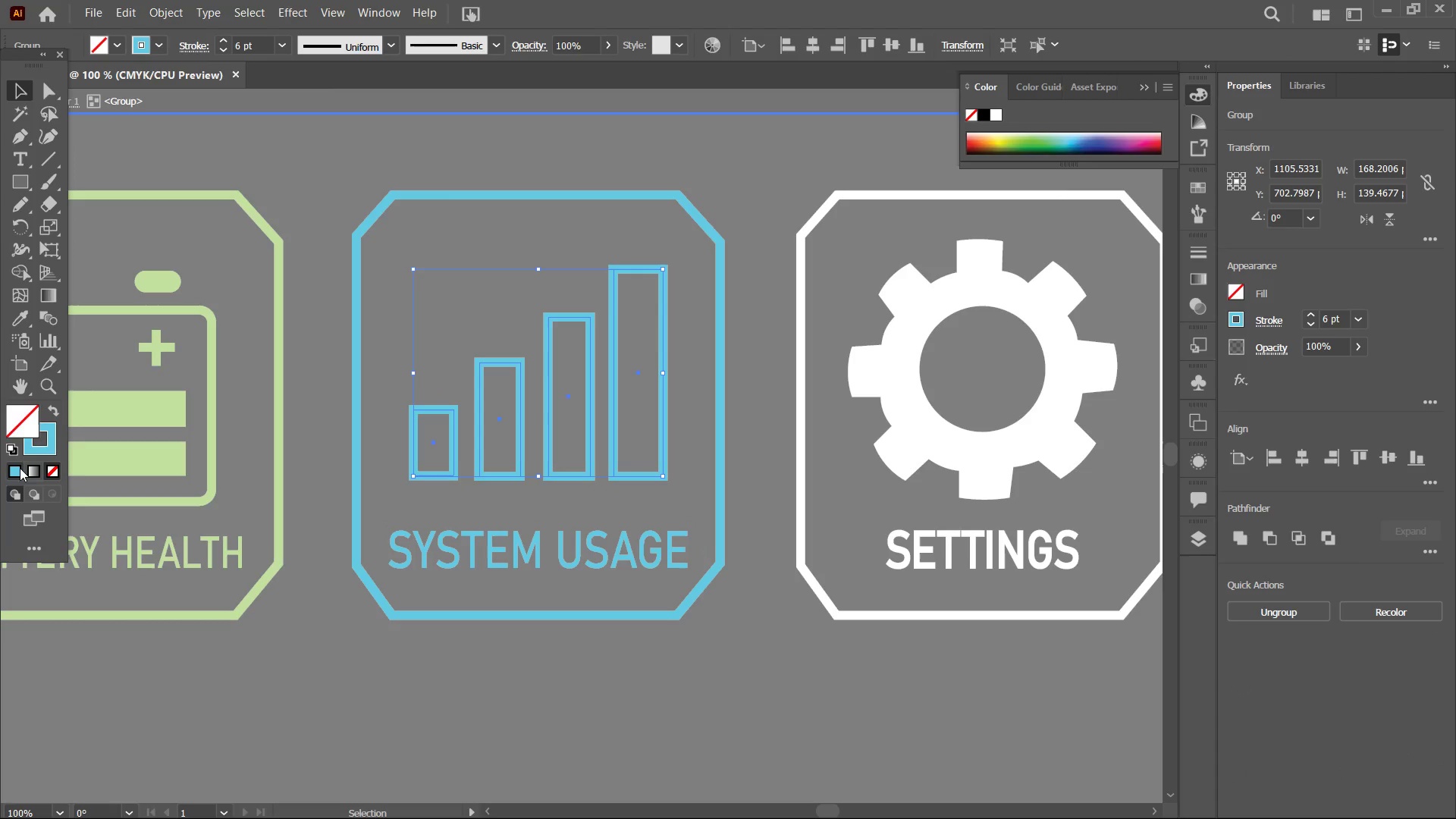 
left_click([12, 473])
 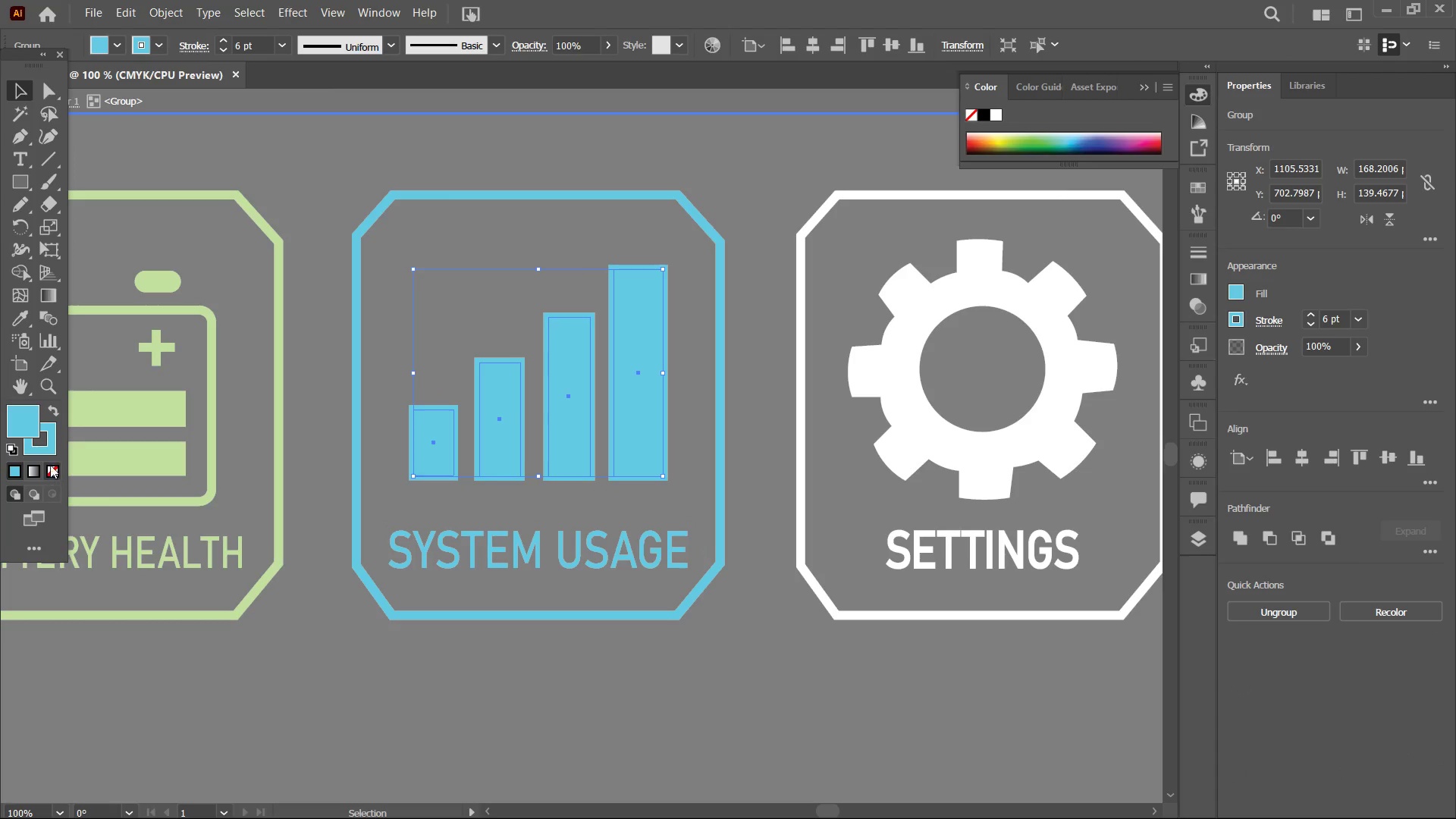 
left_click([45, 443])
 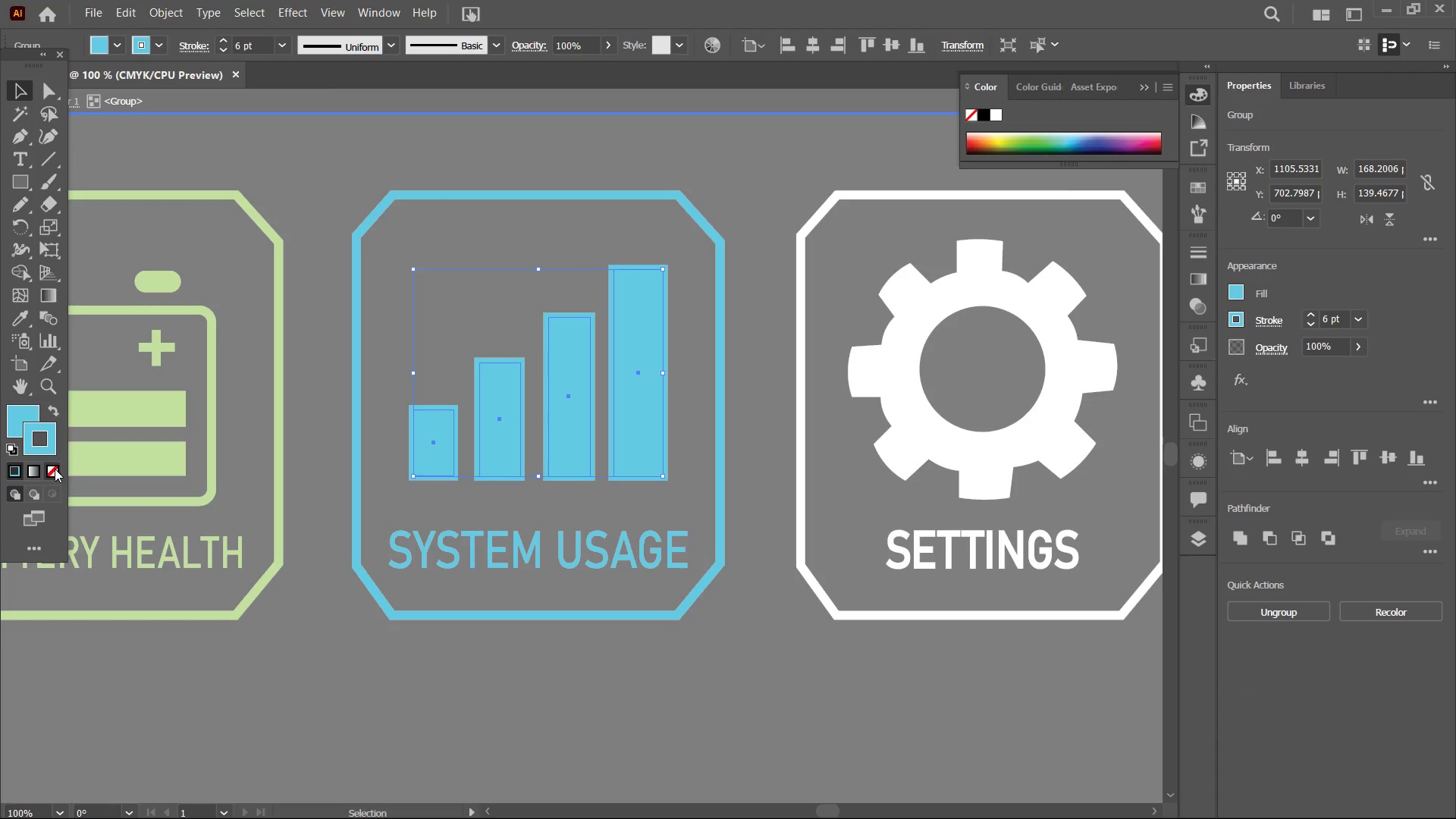 
double_click([55, 472])
 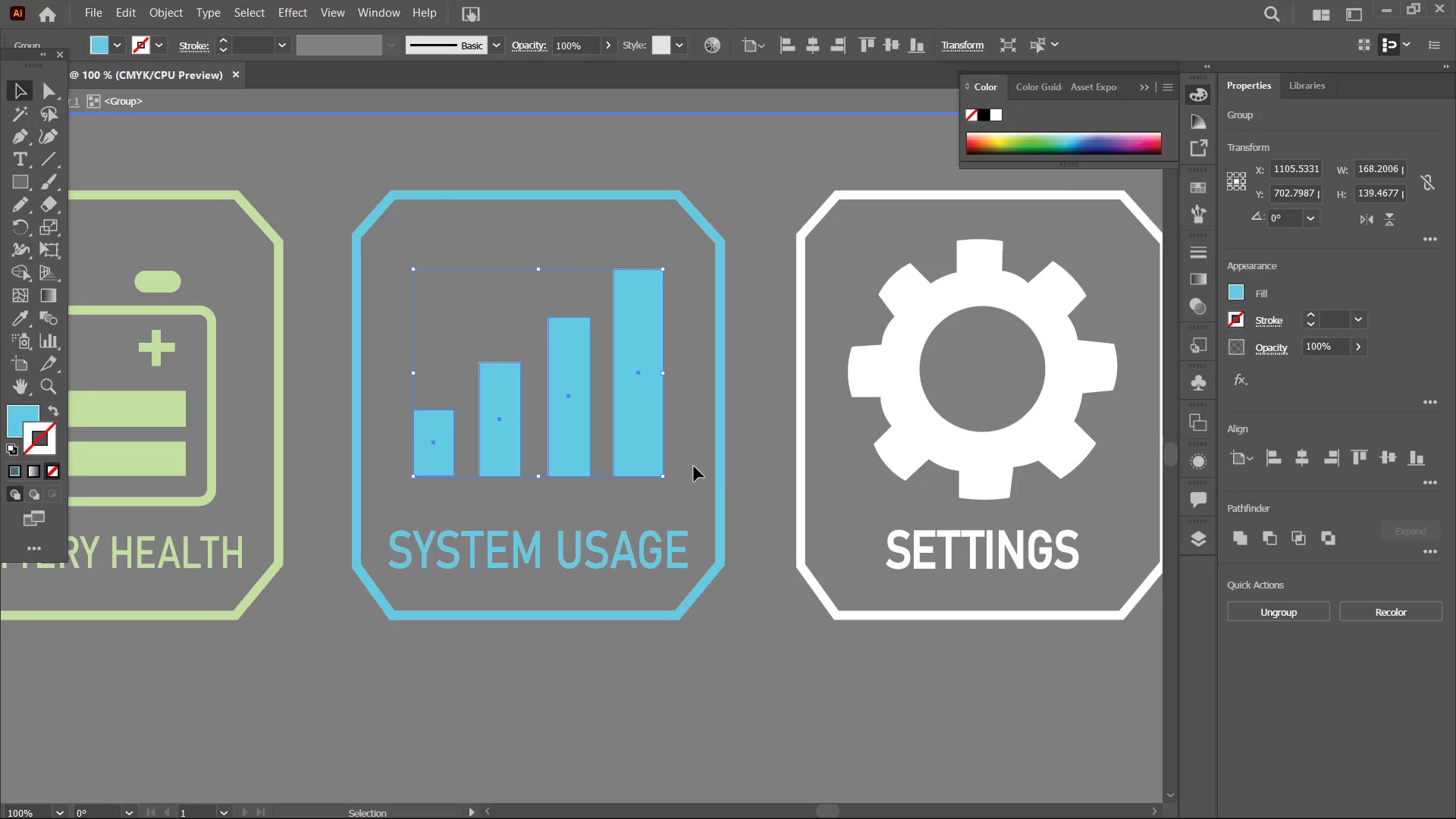 
double_click([715, 479])
 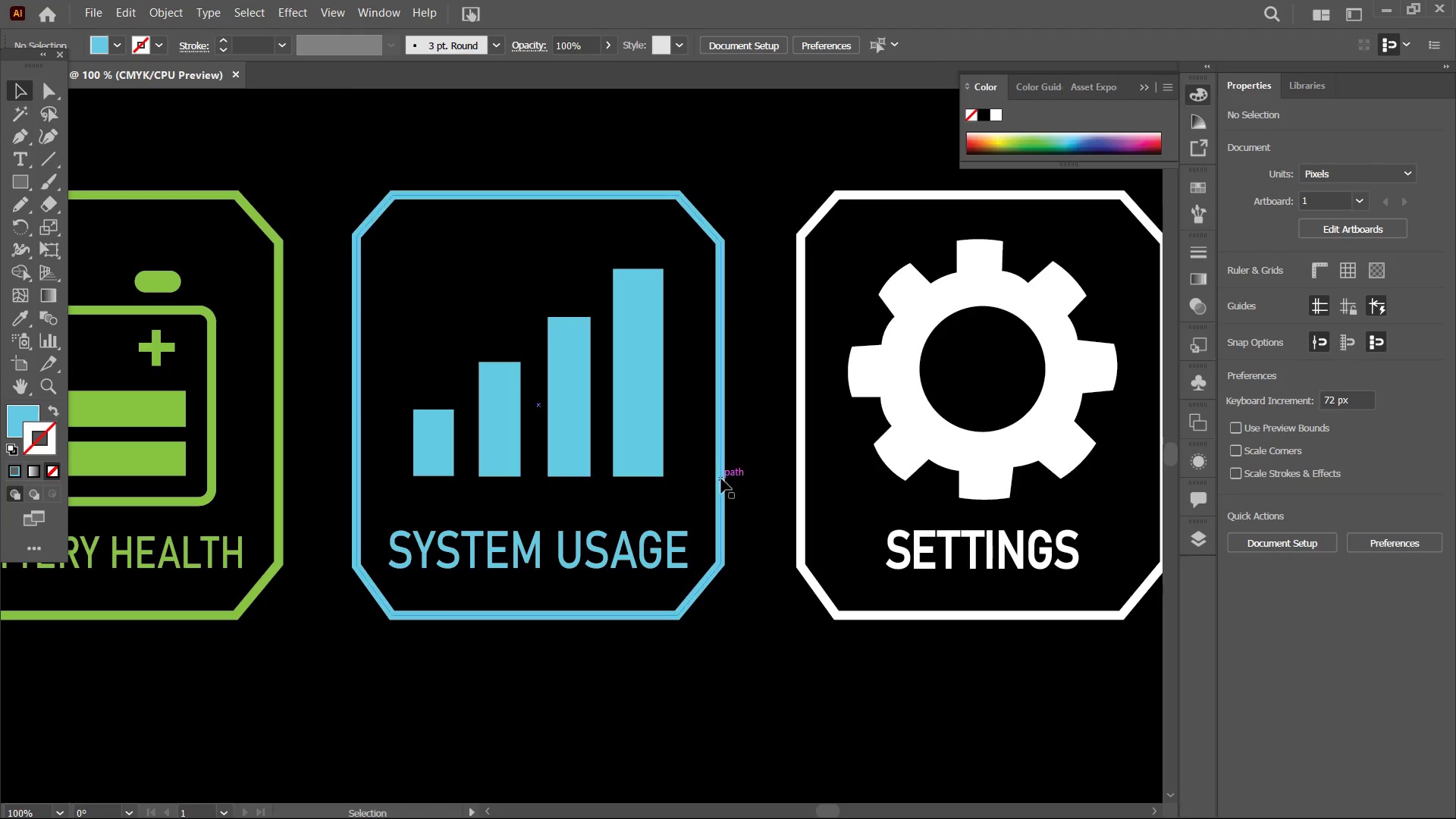 
hold_key(key=Space, duration=1.5)
 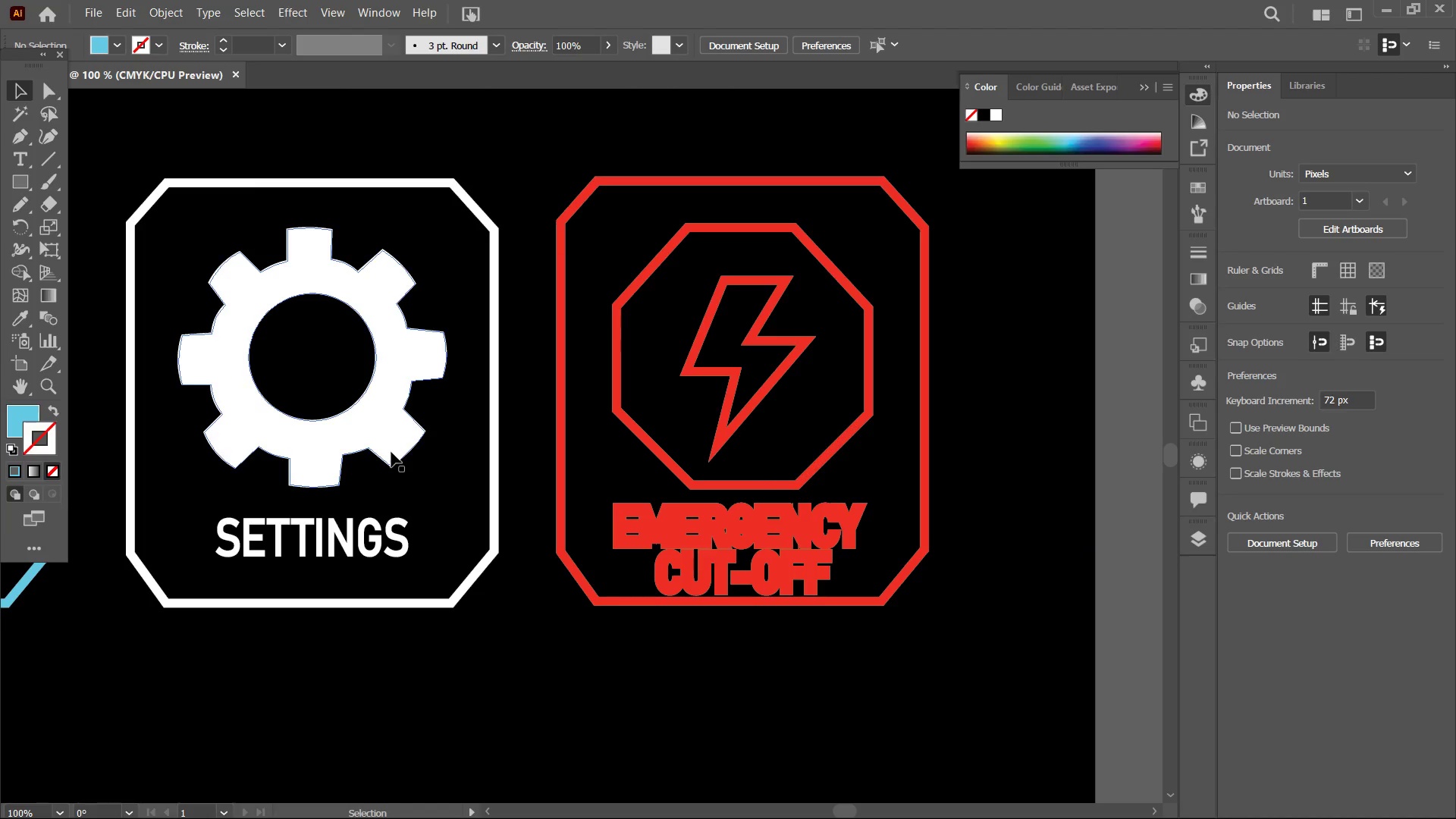 
left_click_drag(start_coordinate=[740, 478], to_coordinate=[453, 472])
 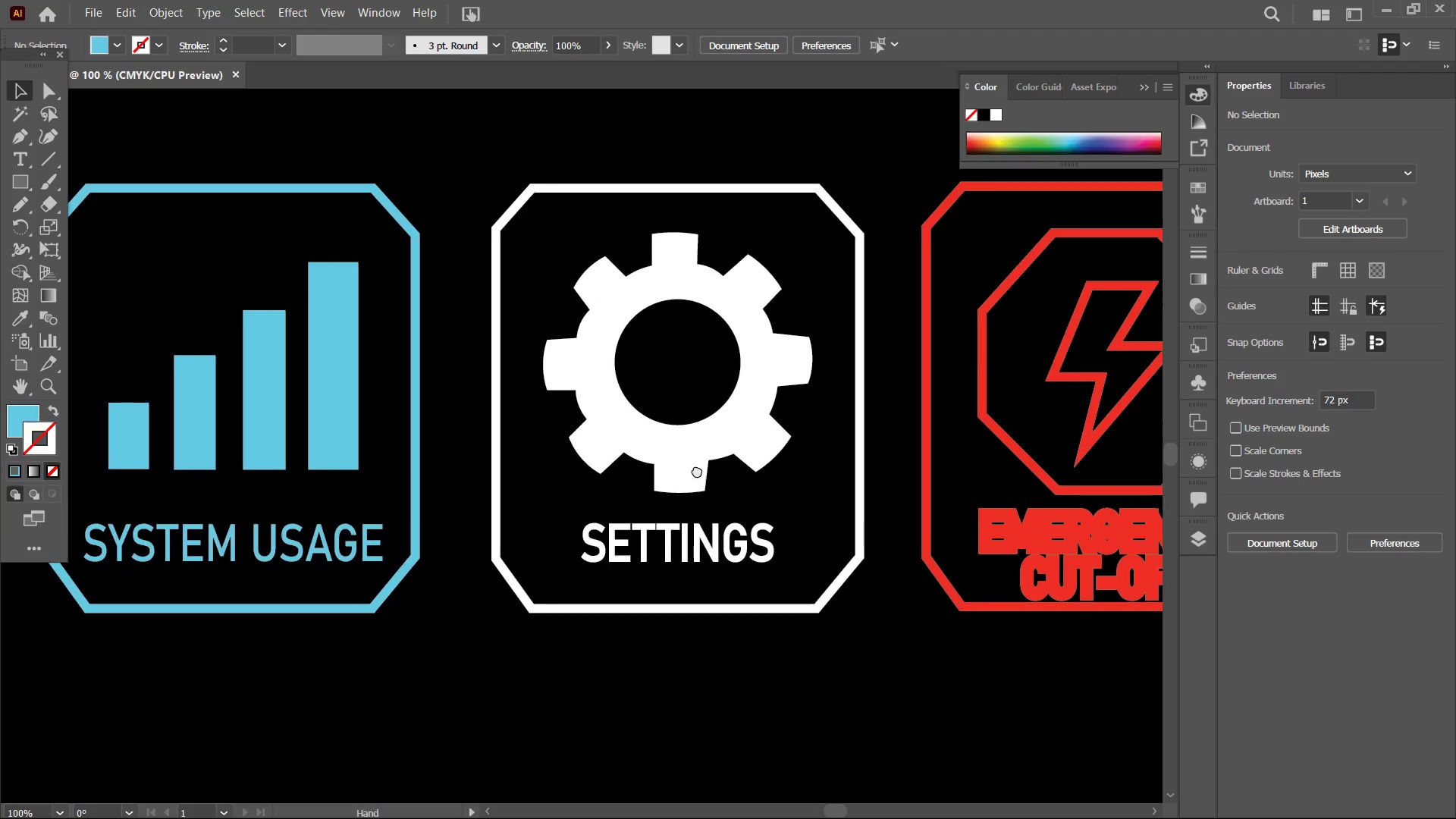 
left_click_drag(start_coordinate=[756, 470], to_coordinate=[372, 464])
 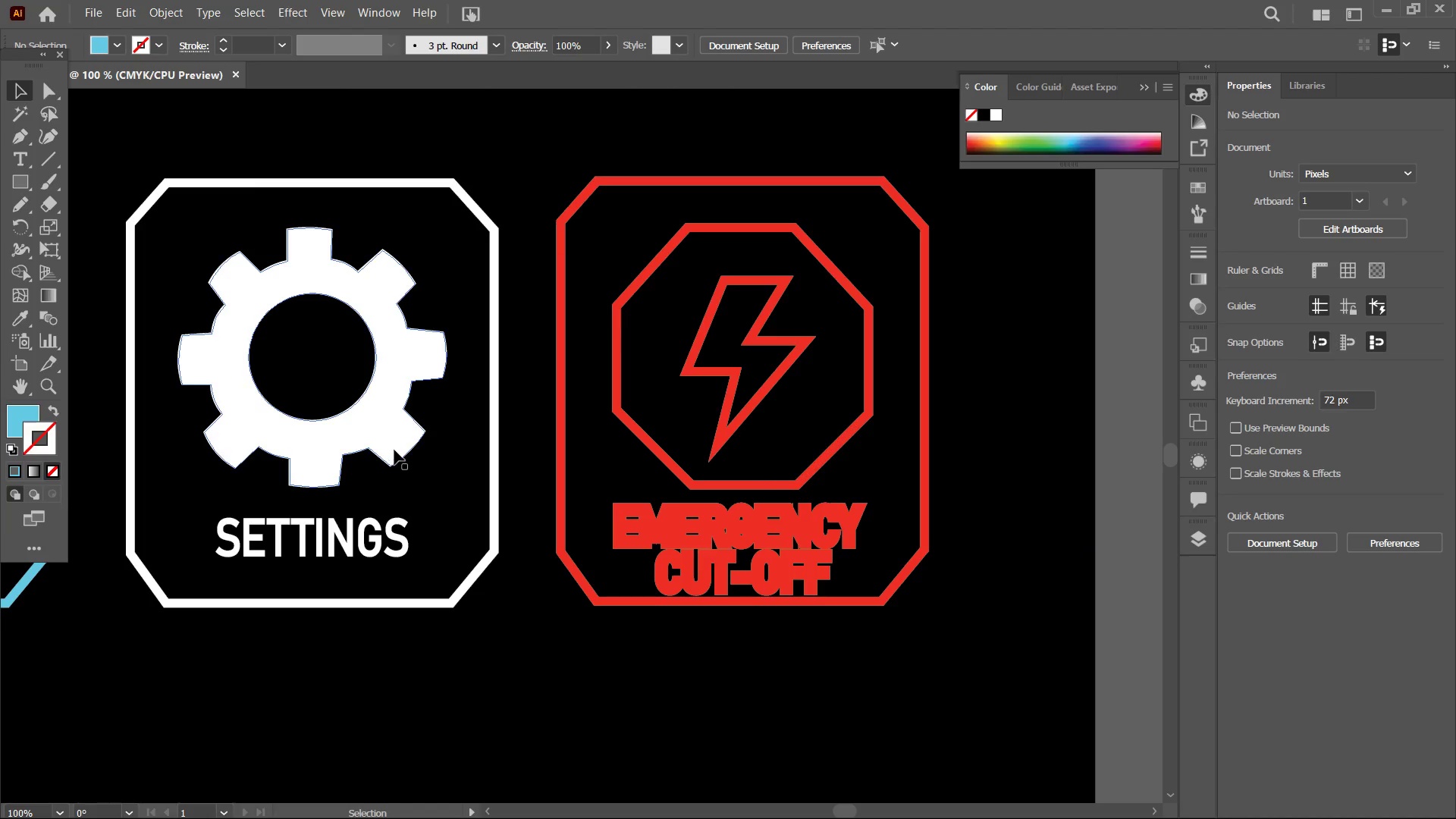 
key(Space)
 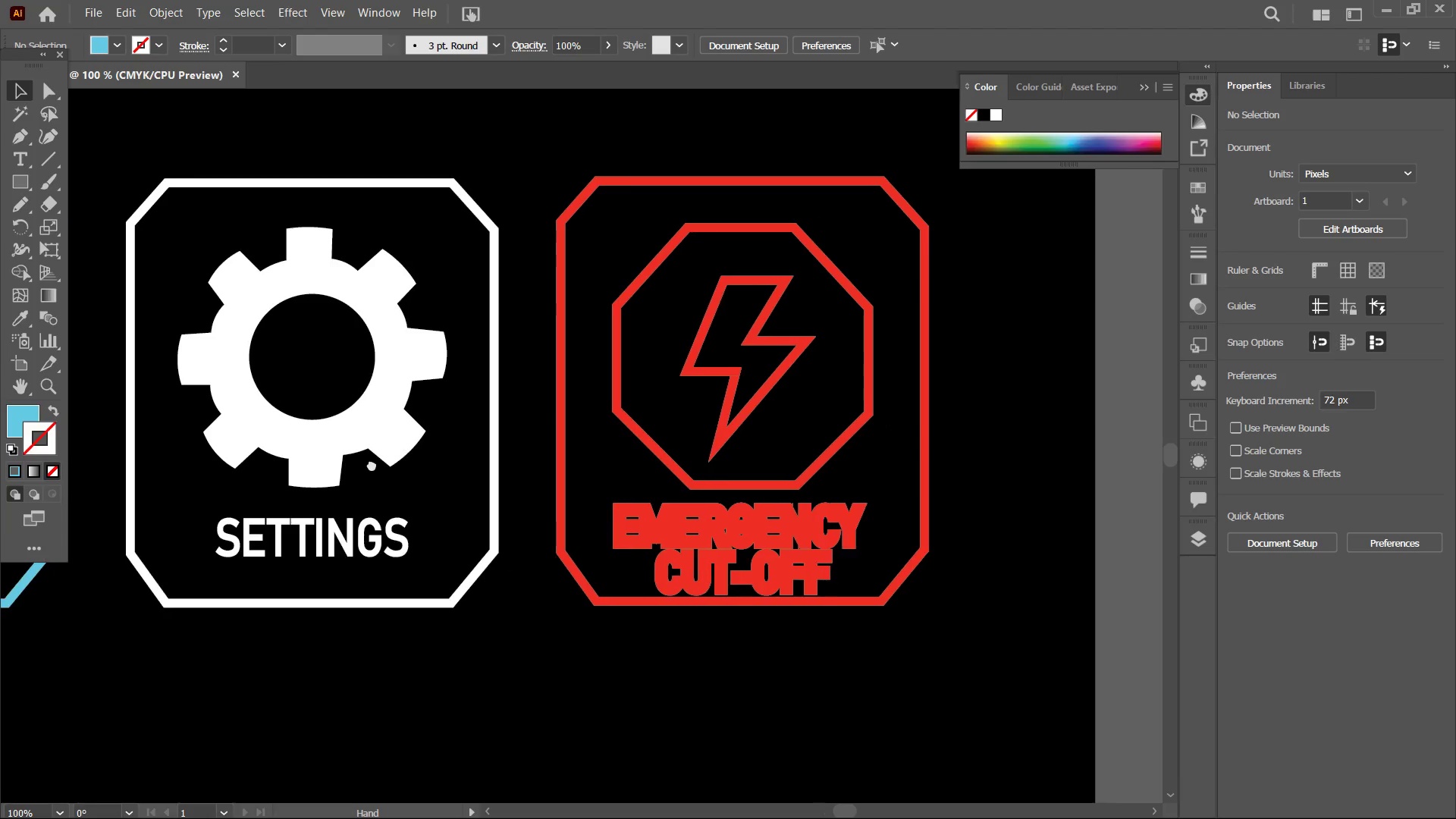 
key(Space)
 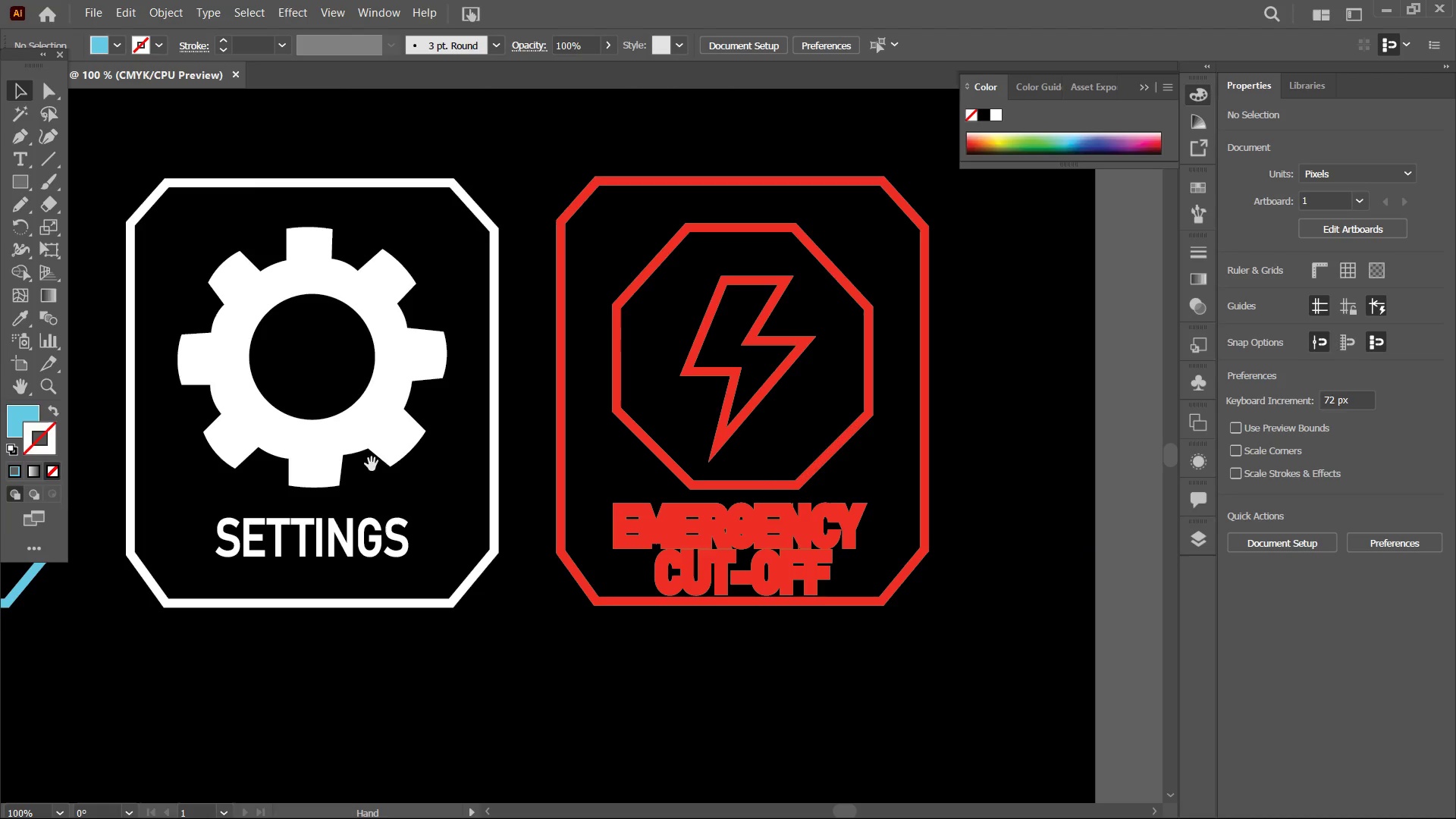 
key(Space)
 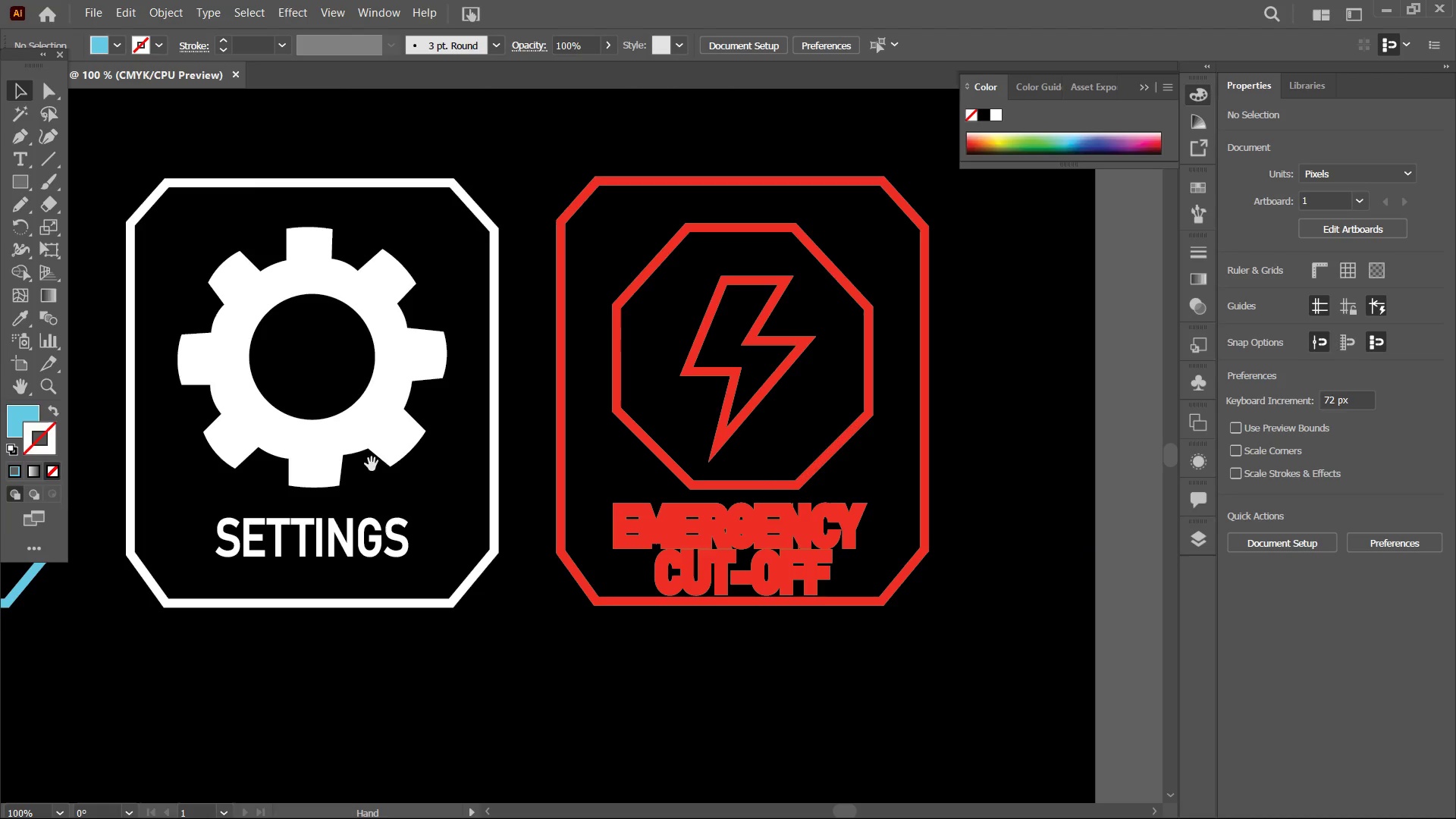 
key(Space)
 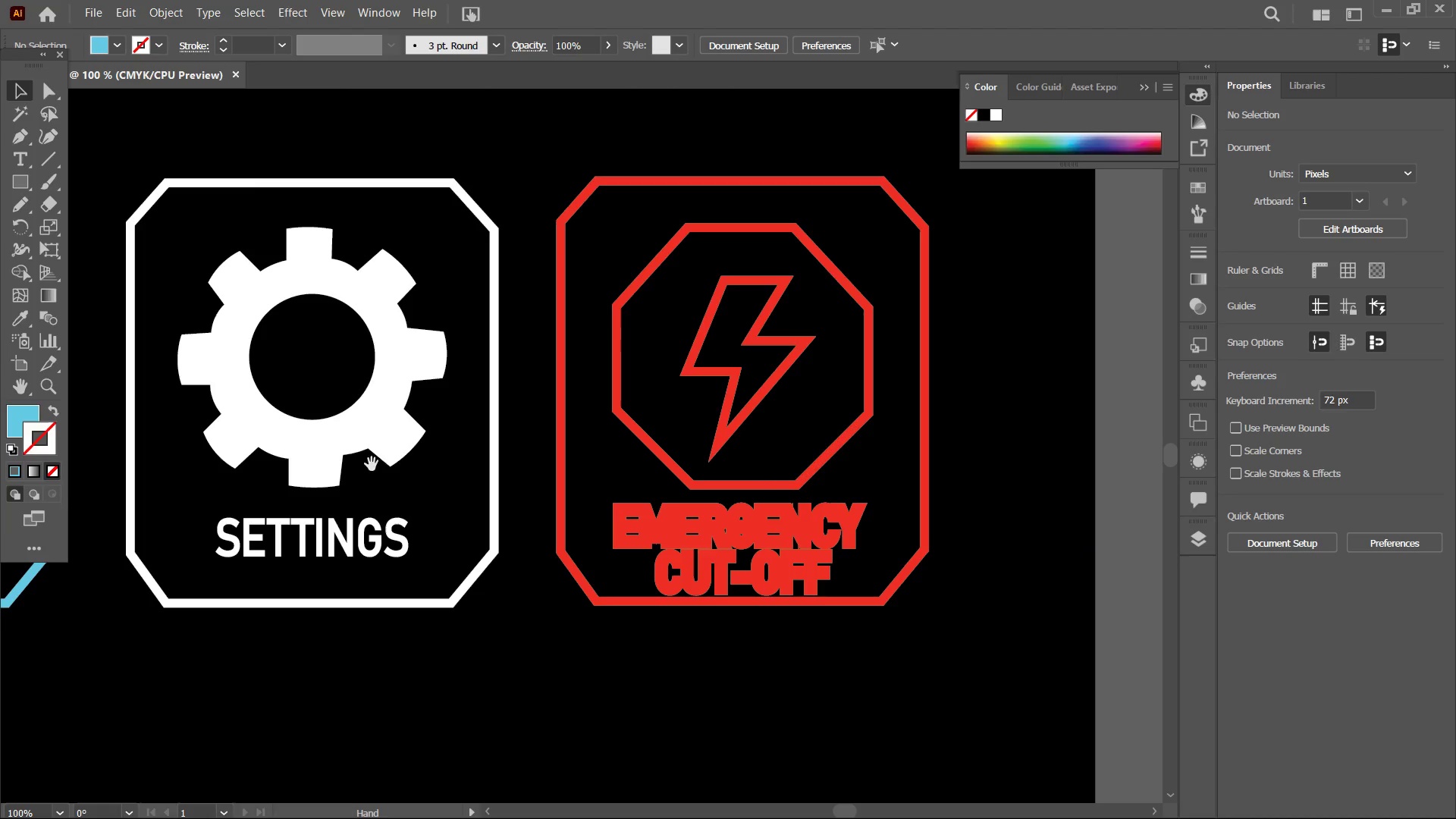 
key(Space)
 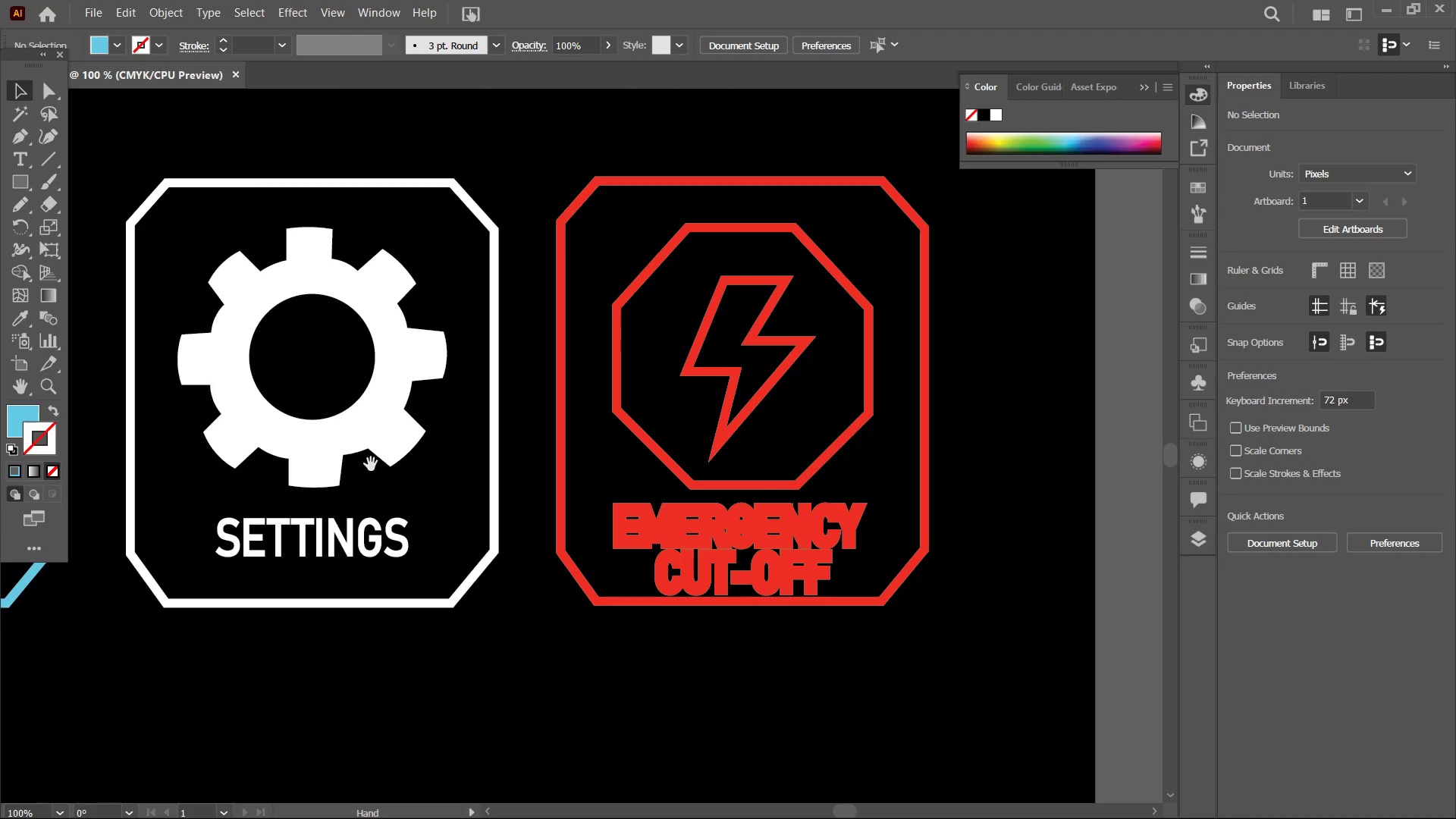 
key(Space)
 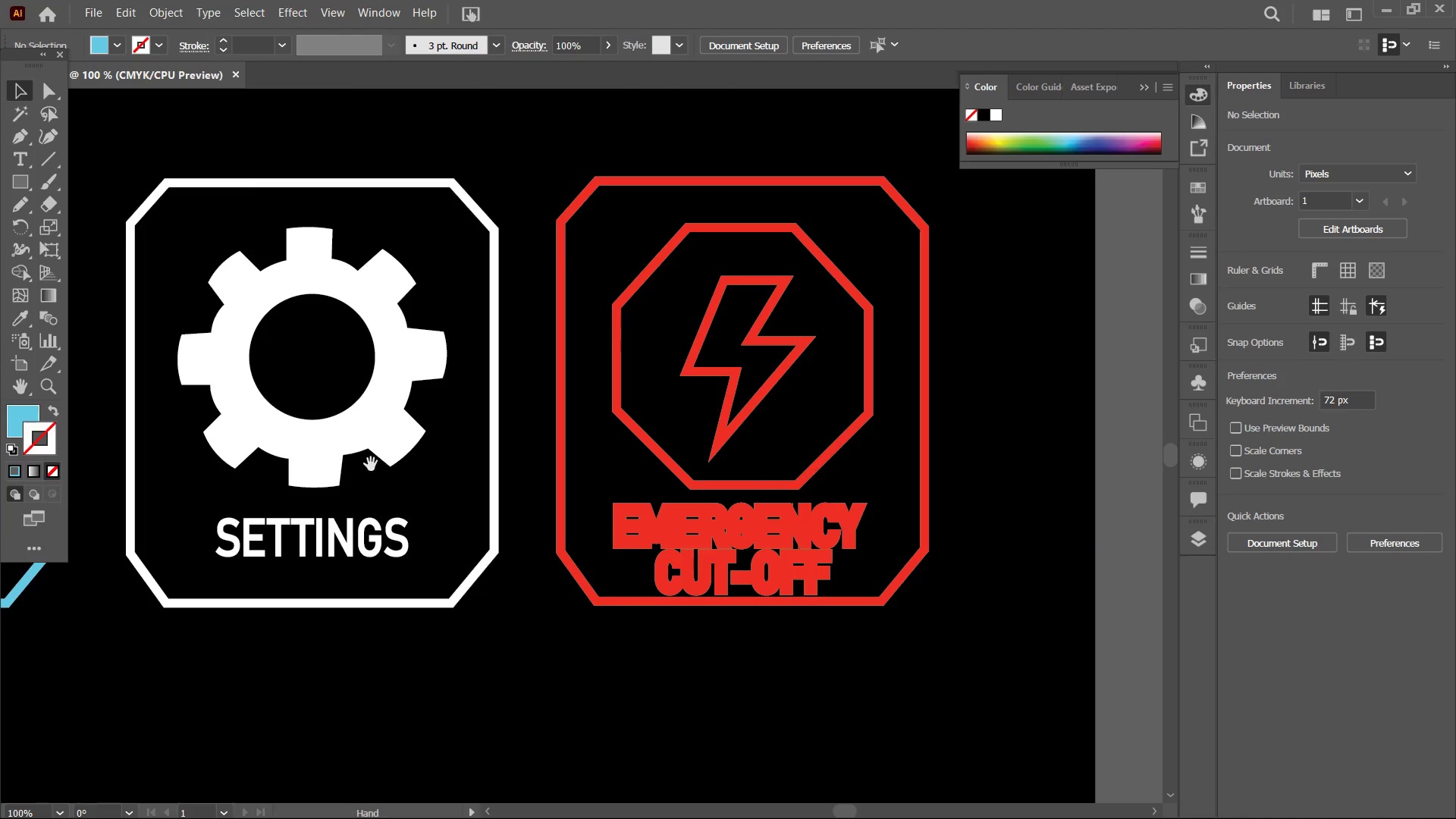 
key(Space)
 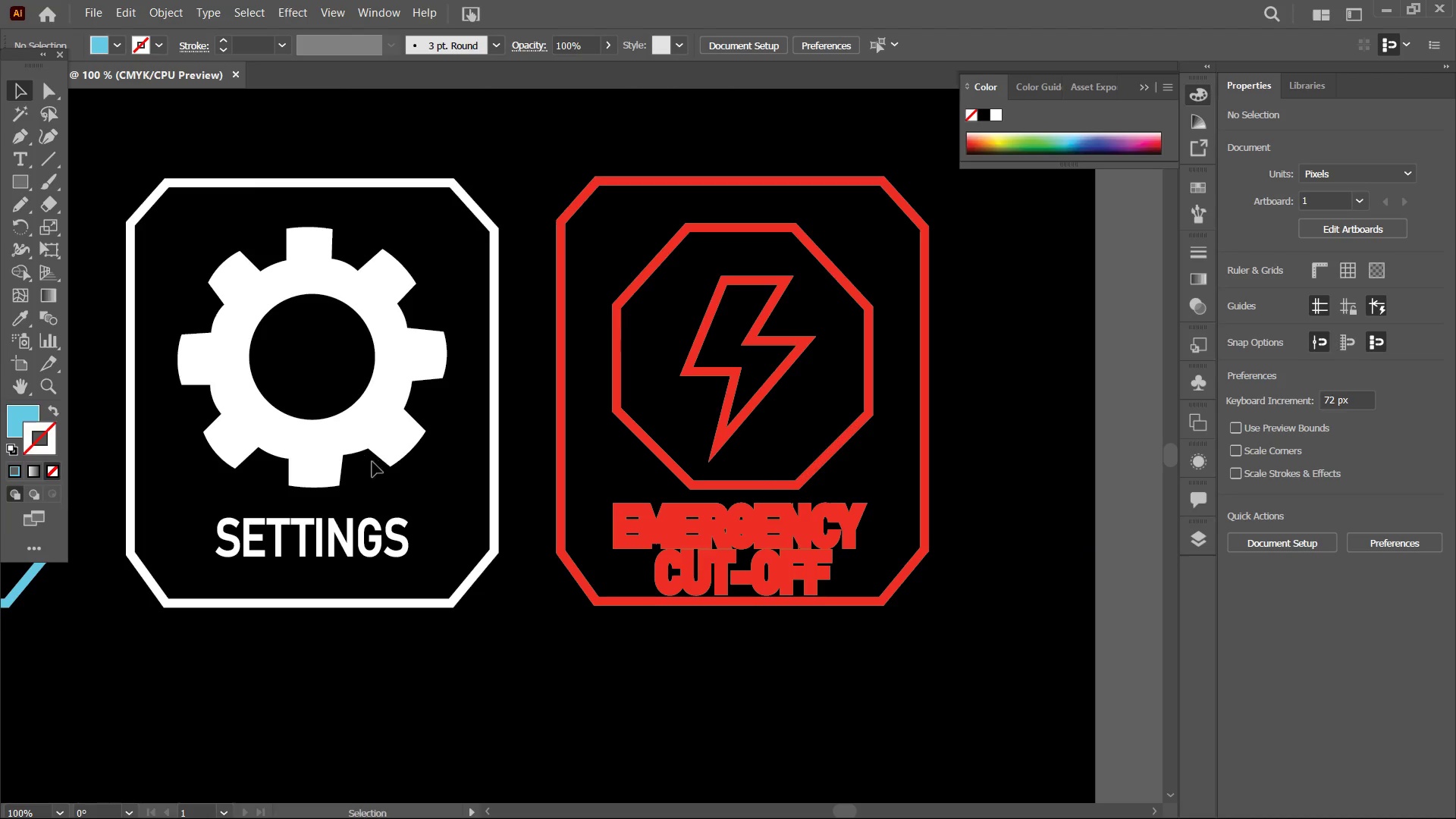 
key(Space)
 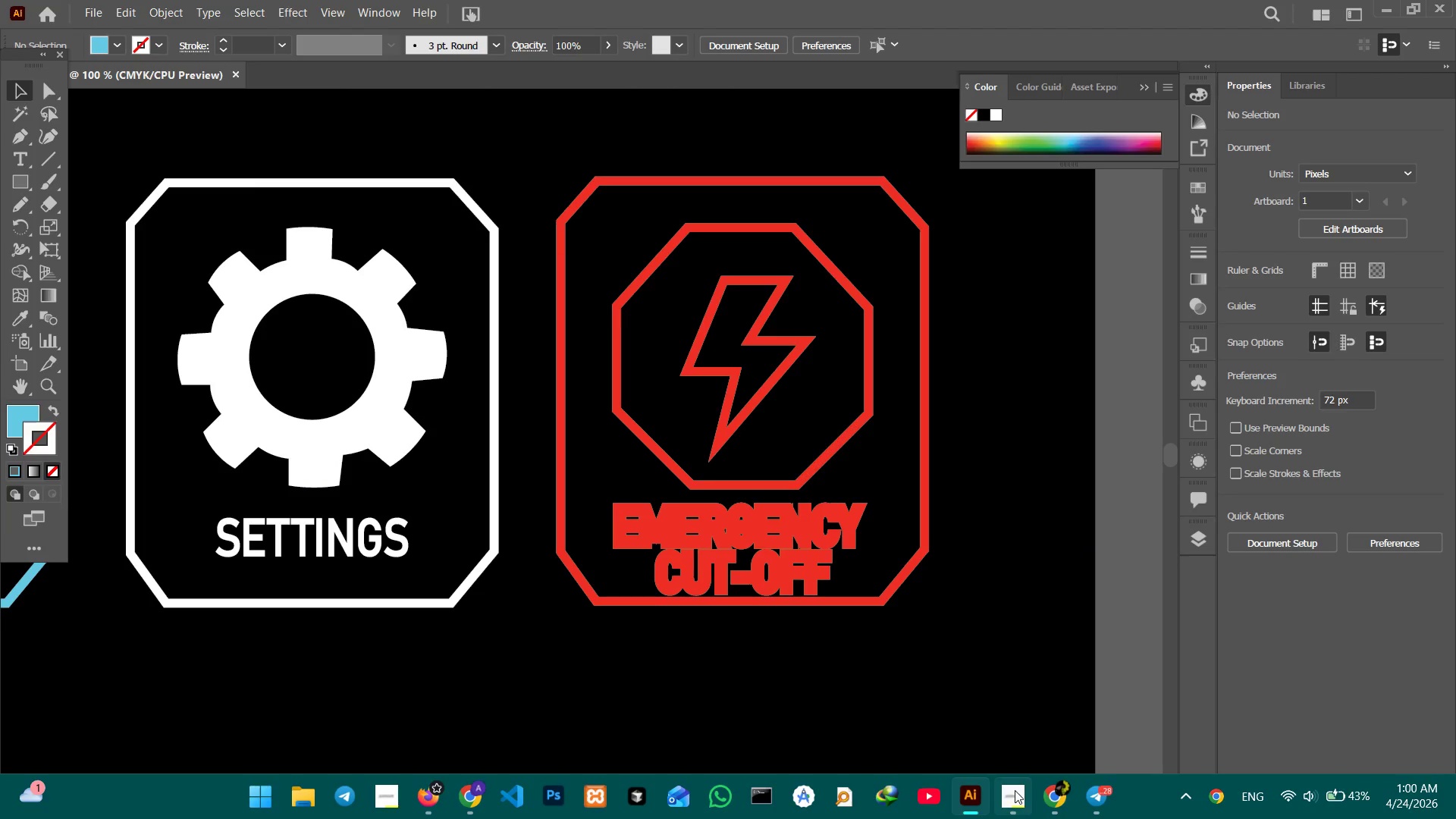 
left_click([1044, 796])
 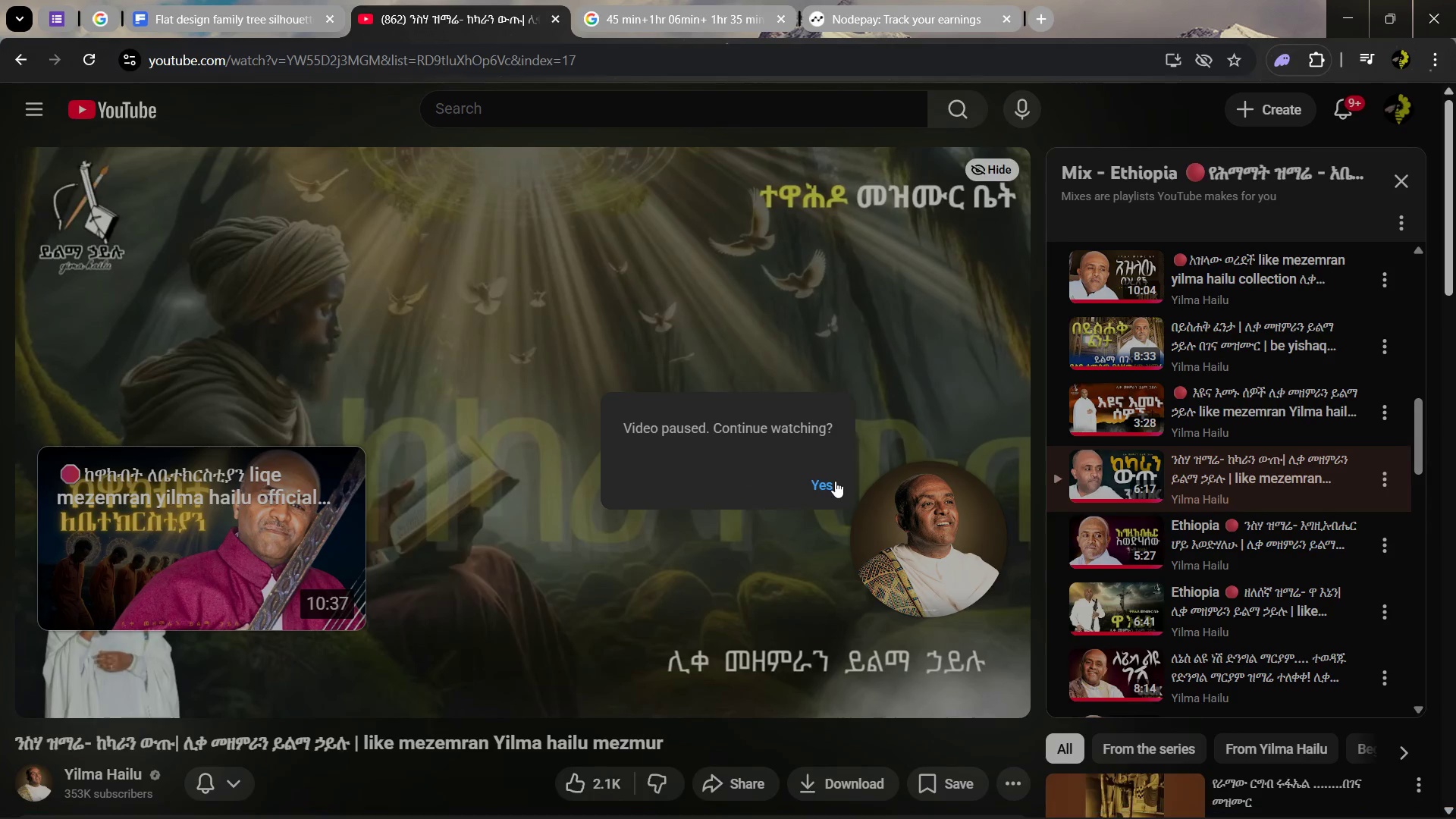 
left_click([832, 483])
 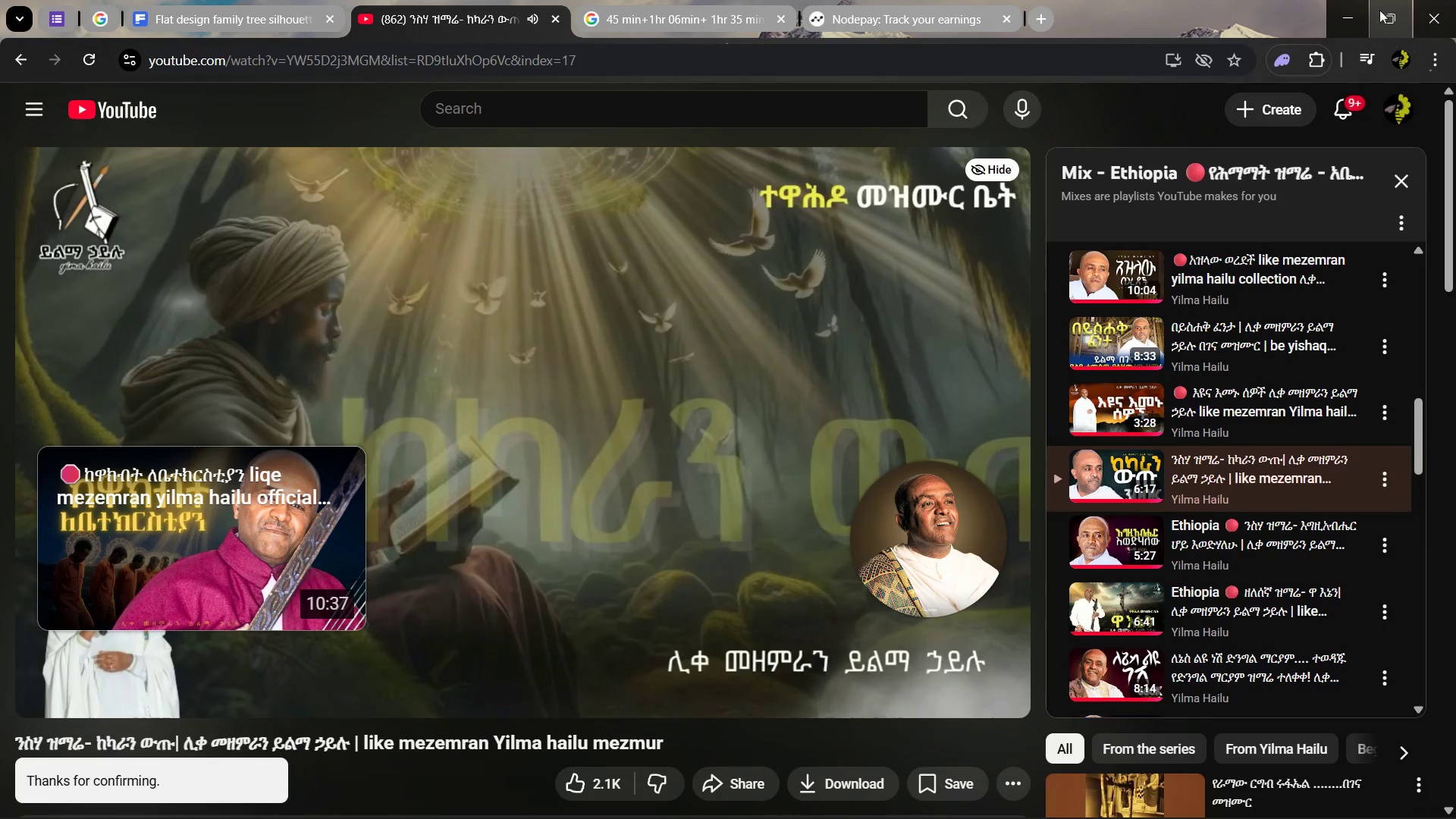 
left_click([1359, 13])
 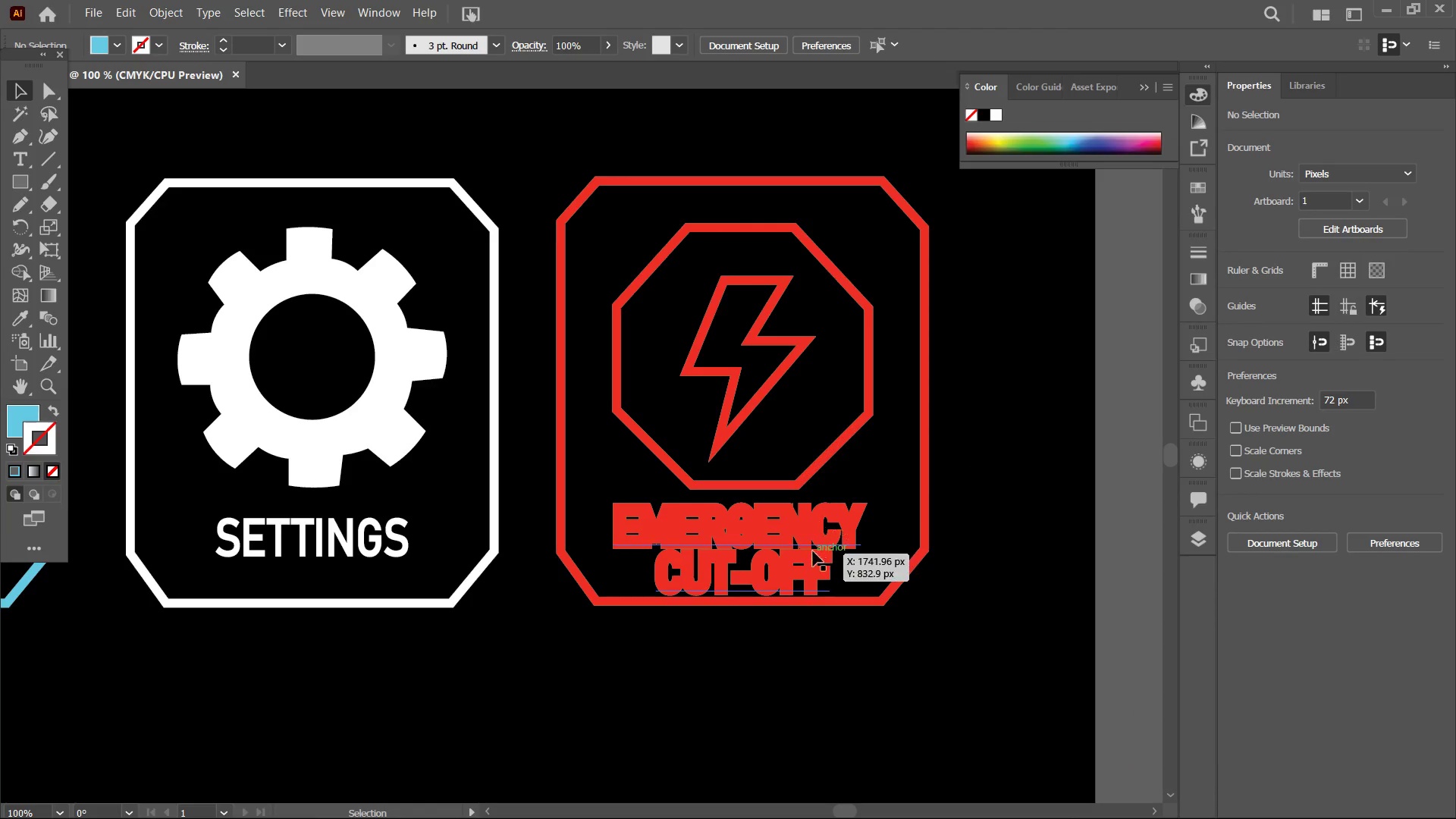 
double_click([813, 551])
 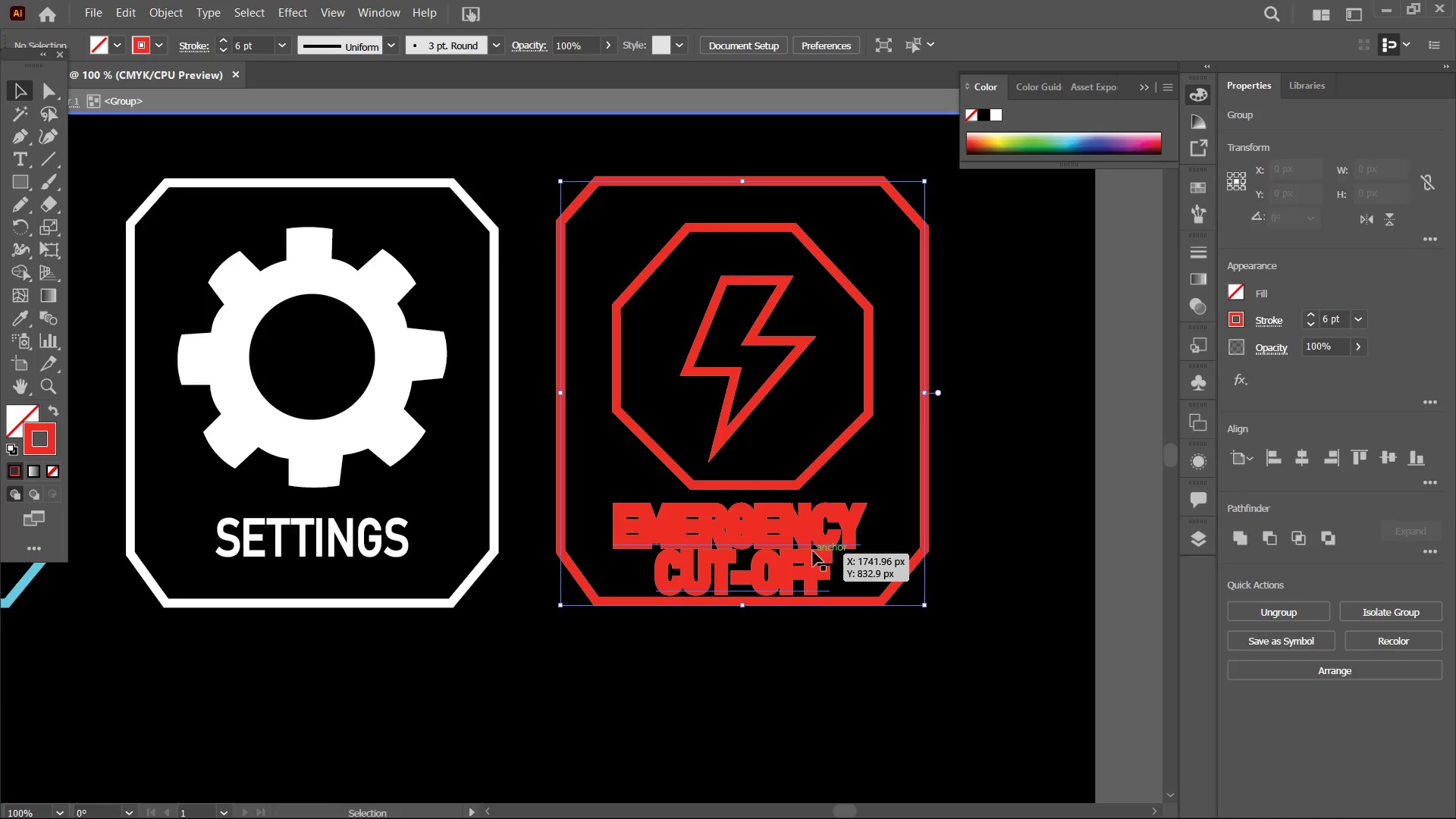 
triple_click([813, 551])
 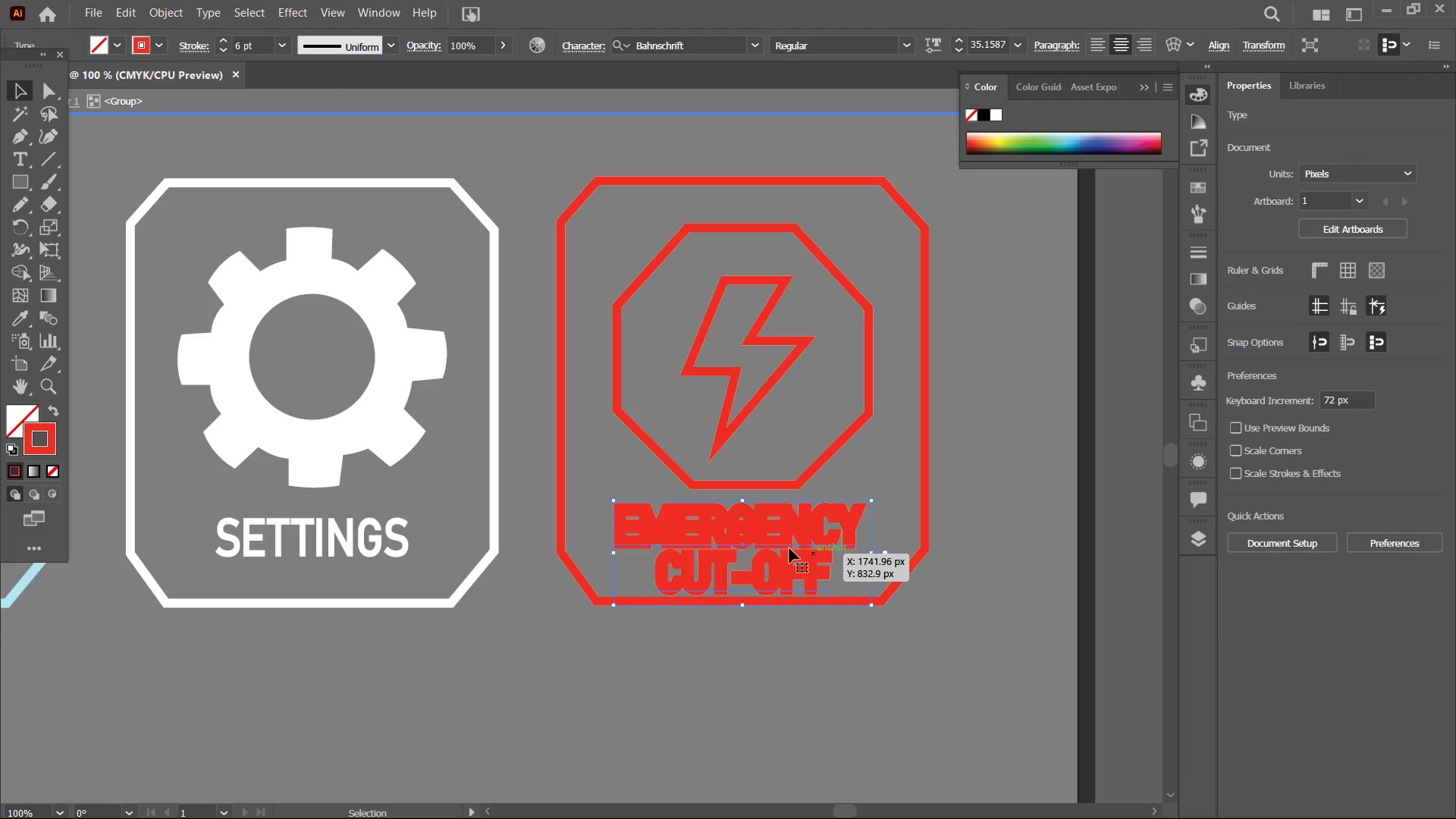 
triple_click([787, 548])
 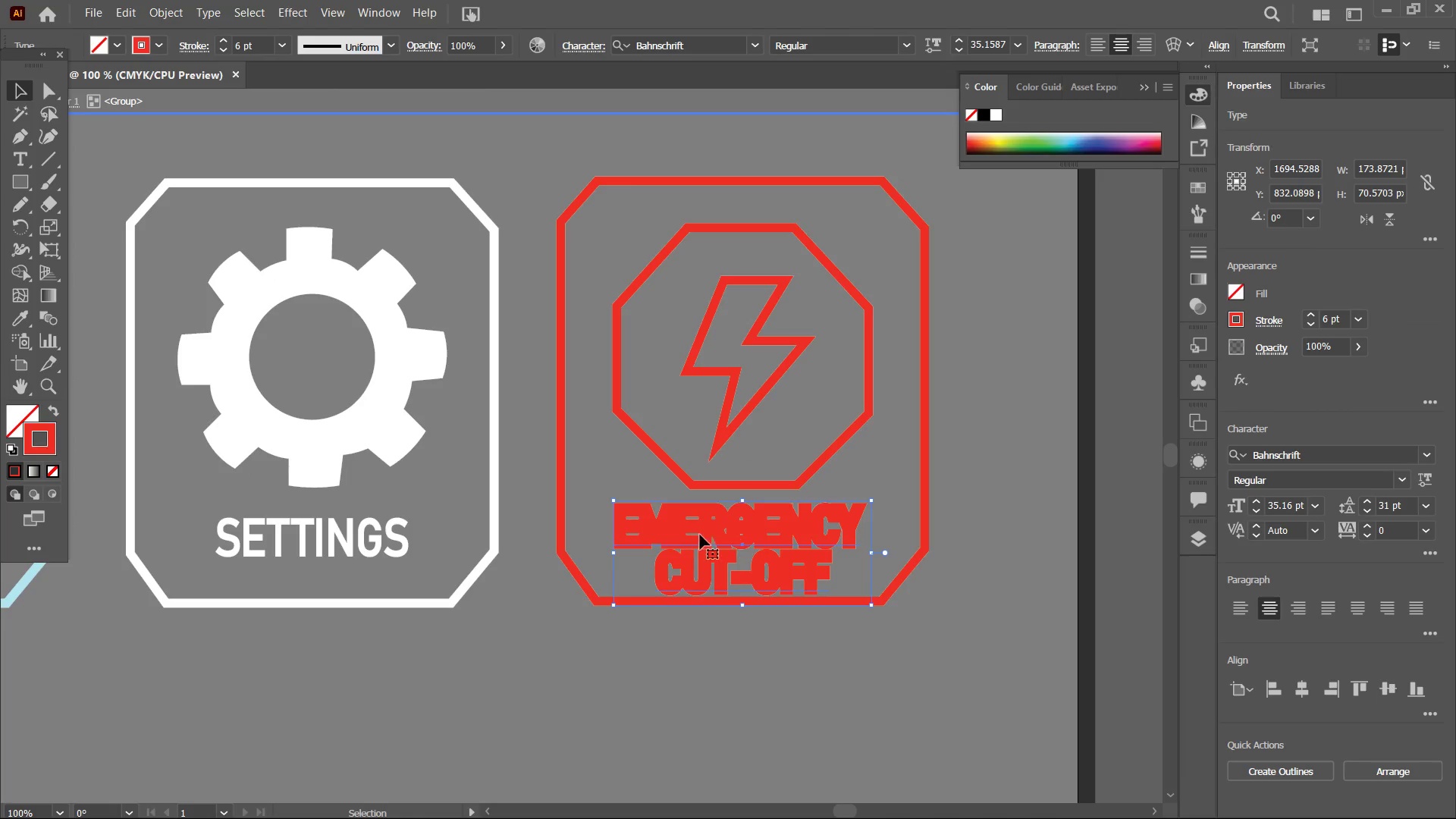 
triple_click([673, 532])
 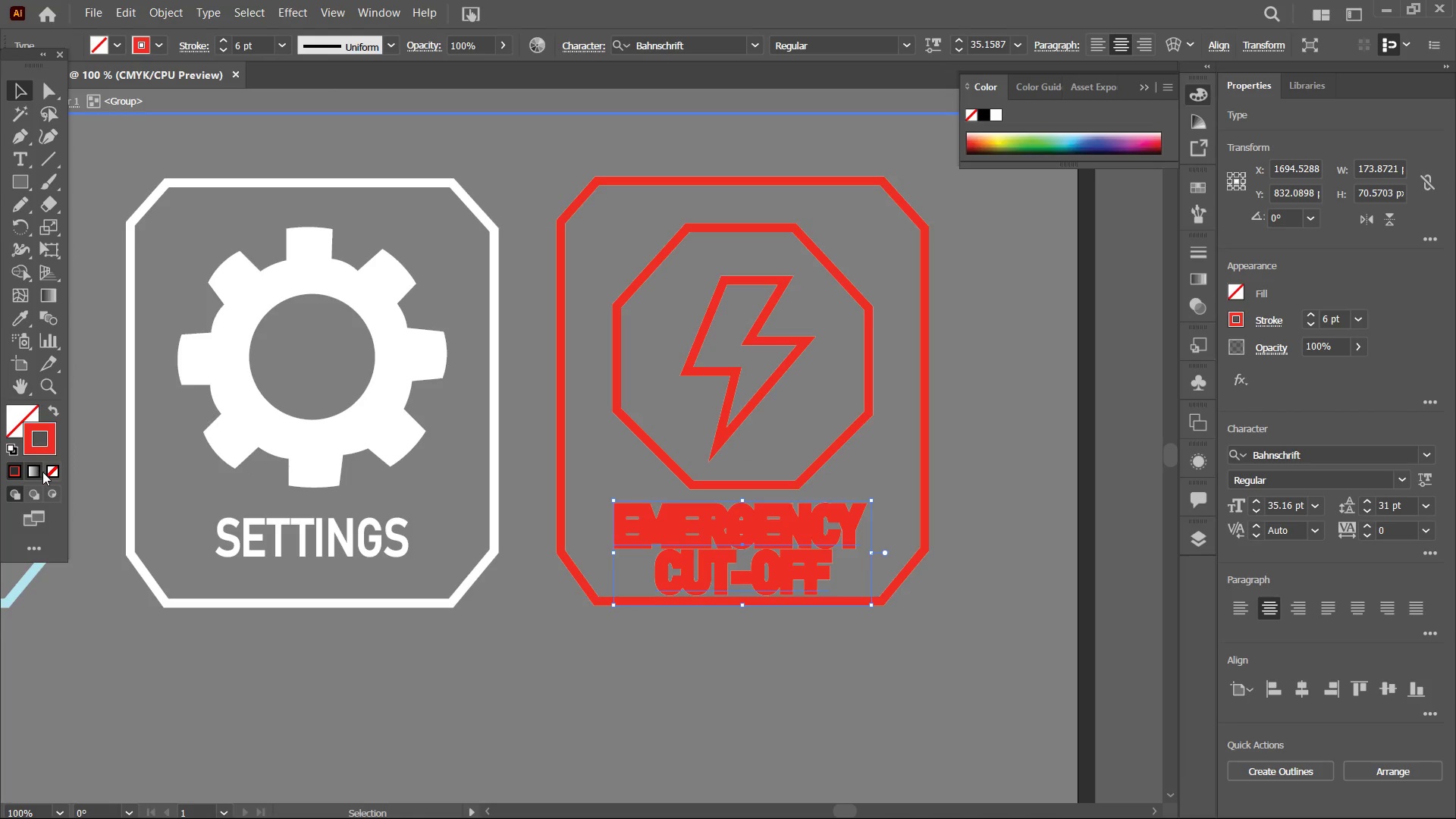 
left_click([48, 472])
 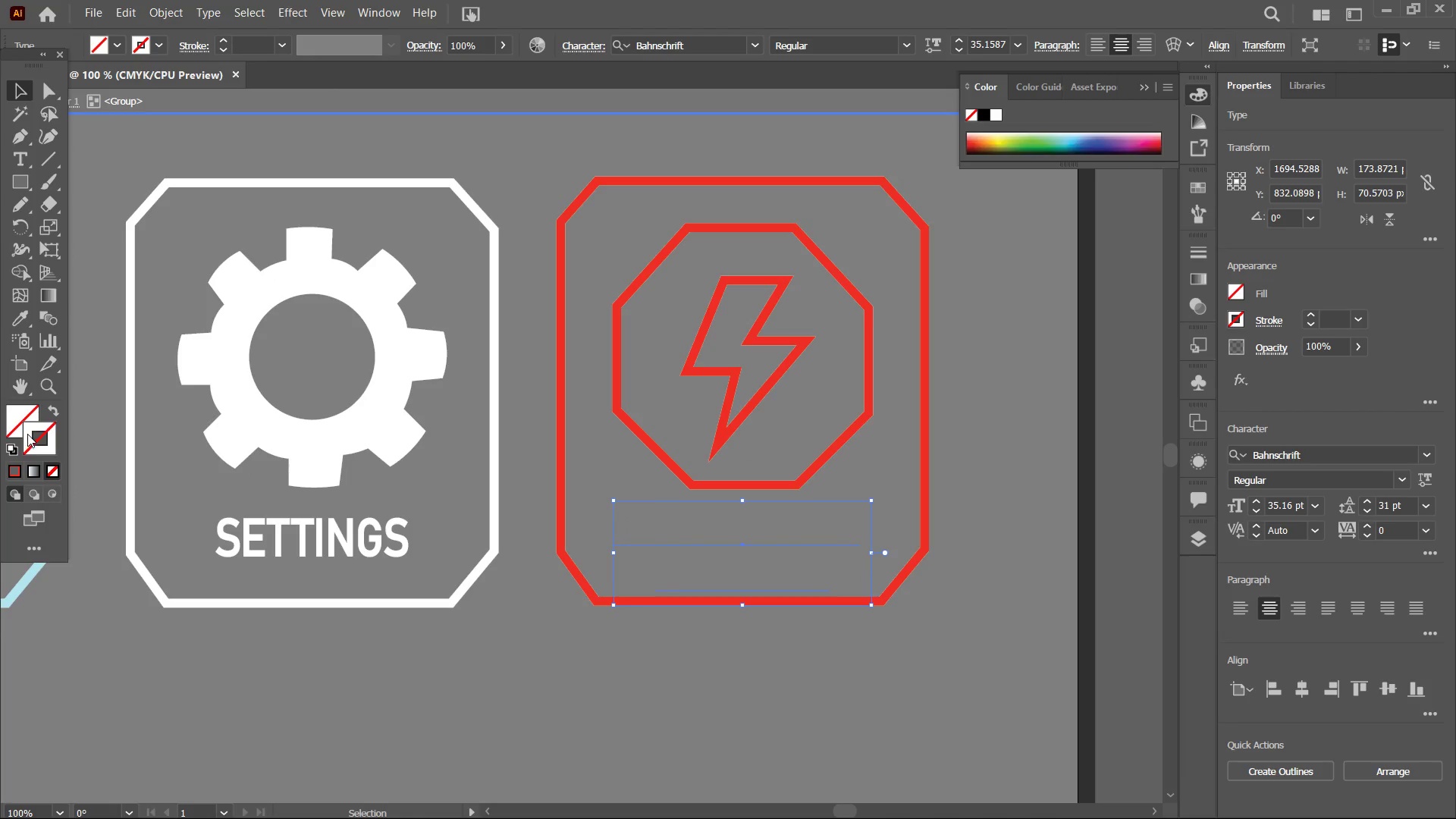 
left_click([24, 429])
 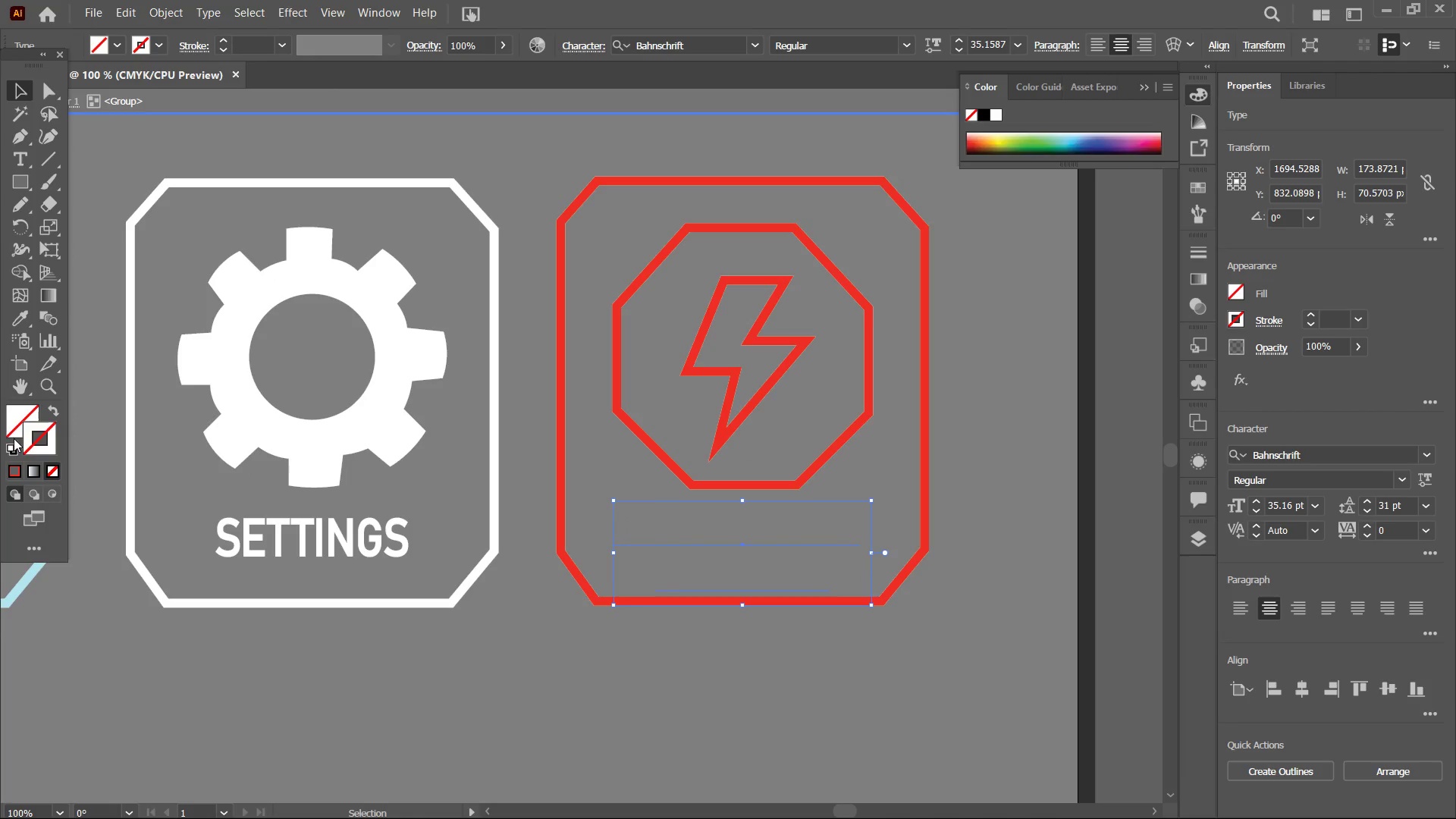 
left_click([14, 420])
 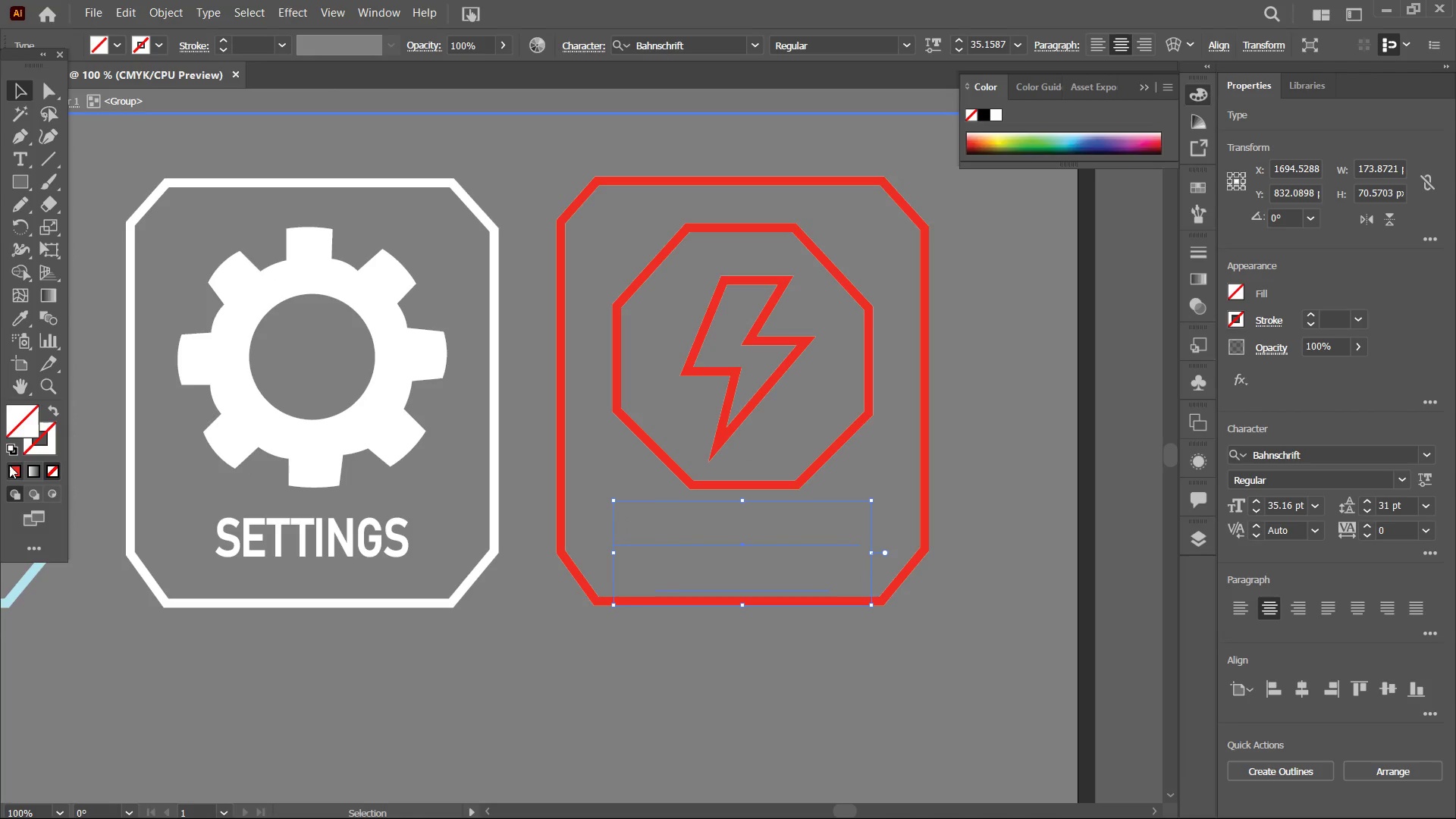 
double_click([9, 469])
 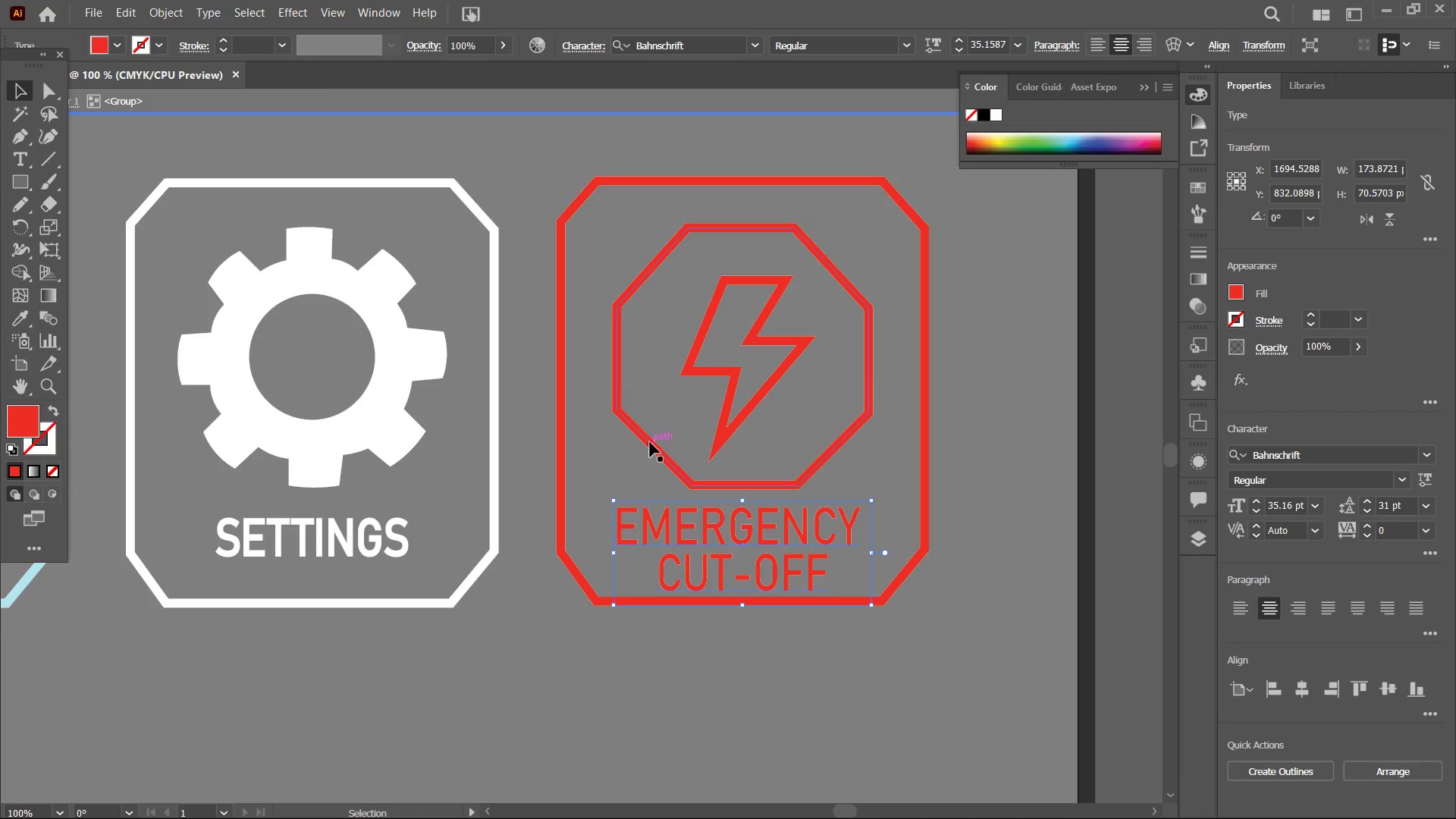 
left_click([654, 444])
 